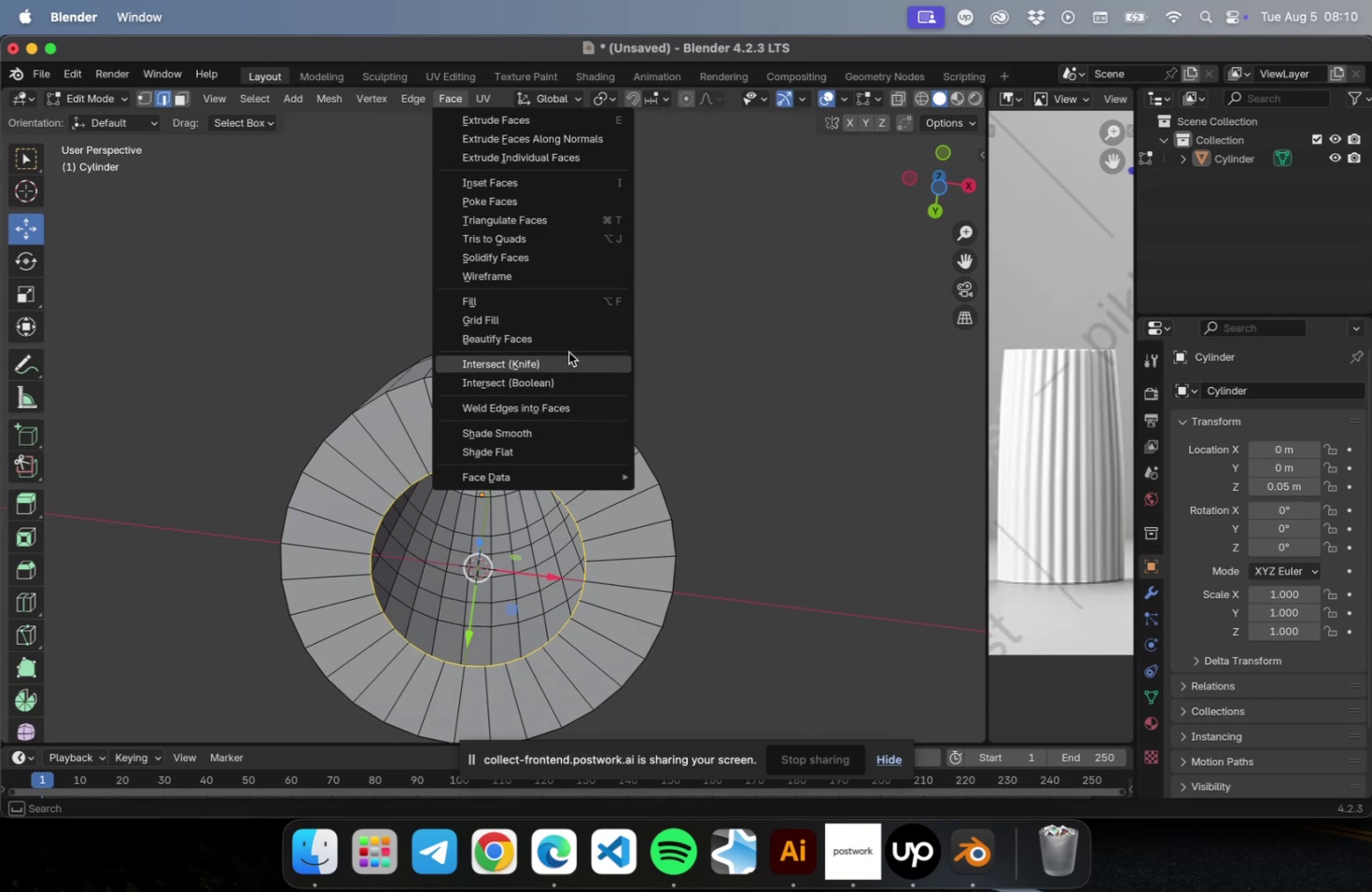 
double_click([175, 682])
 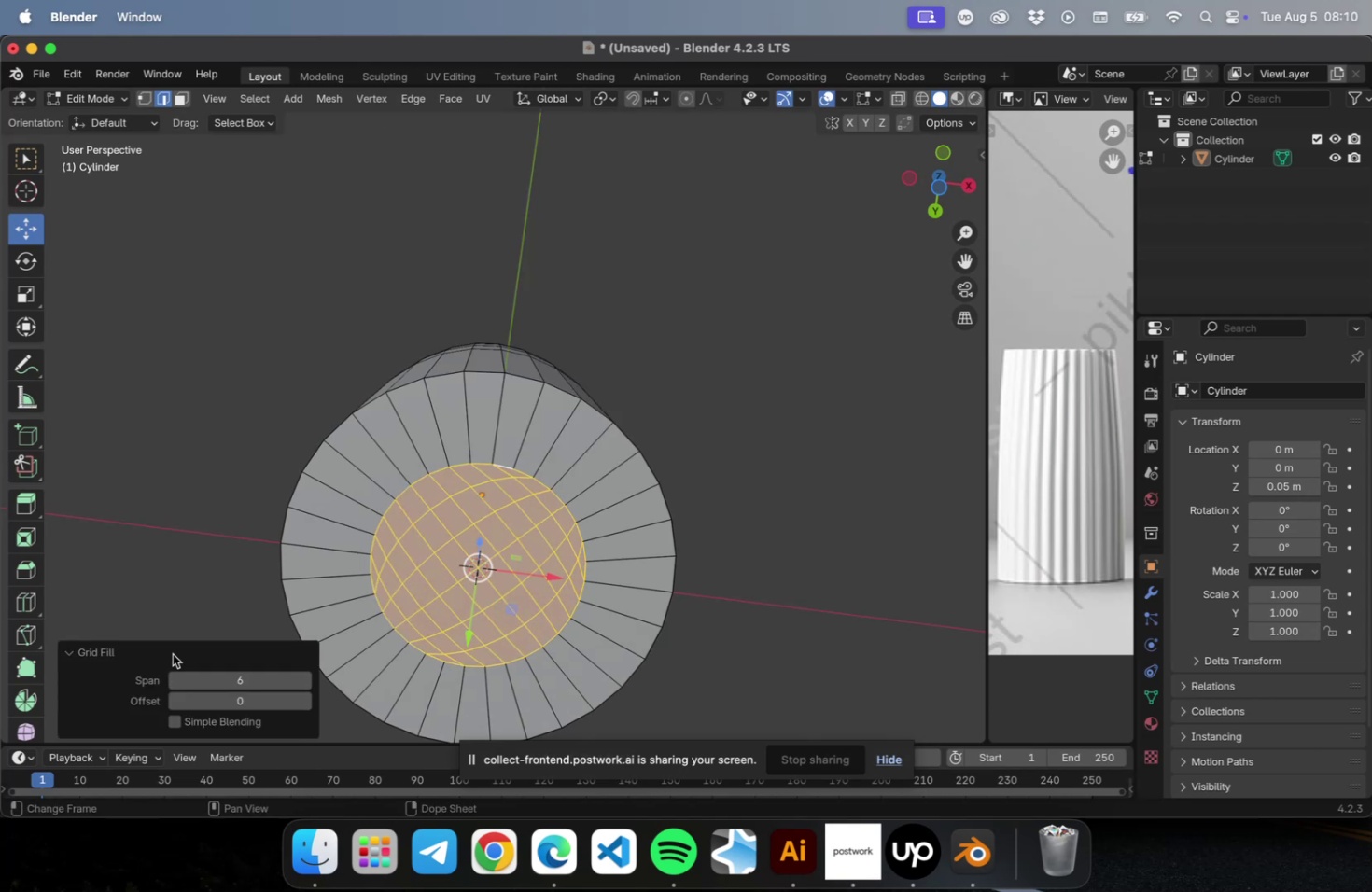 
left_click([172, 491])
 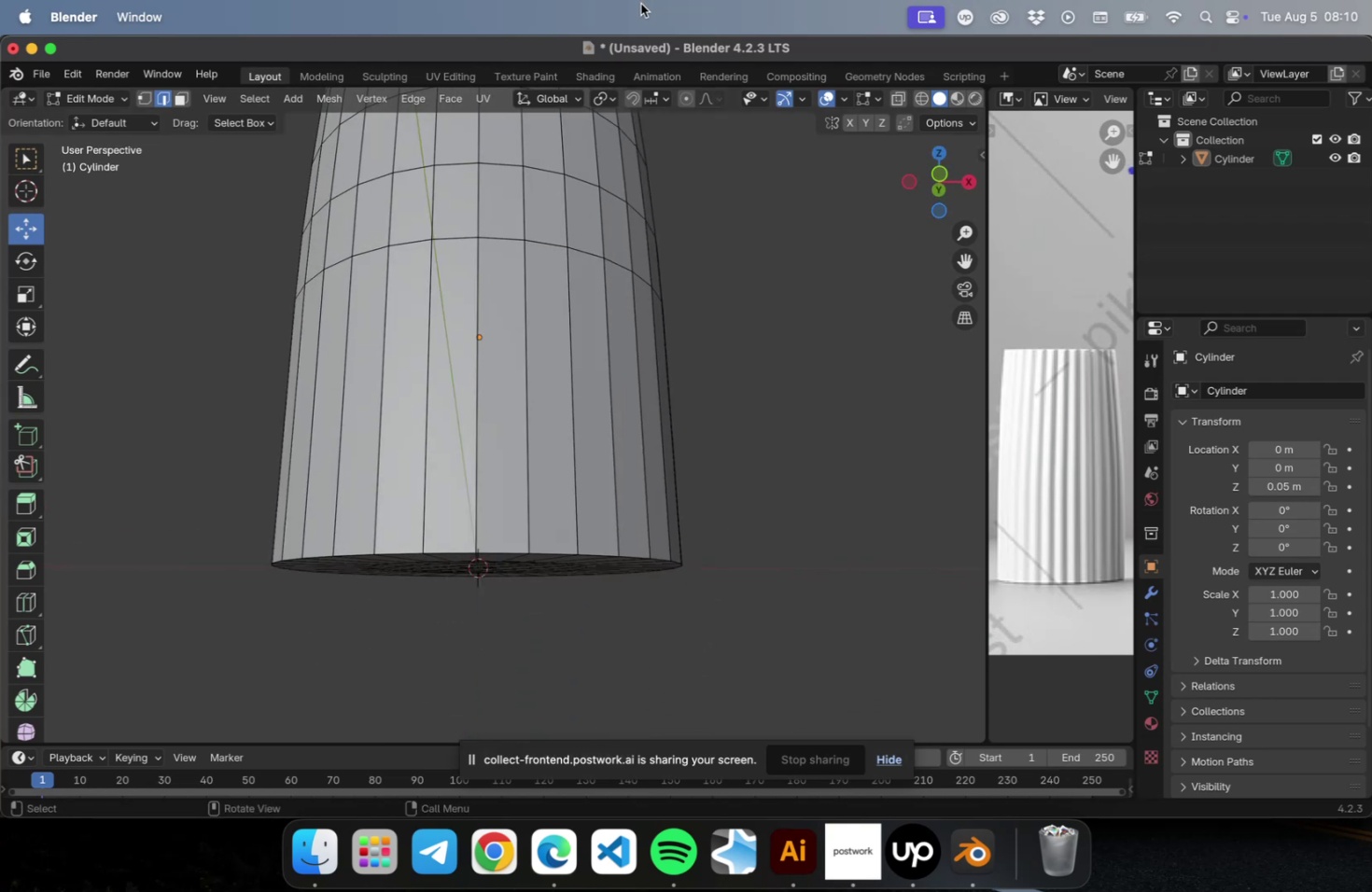 
wait(5.08)
 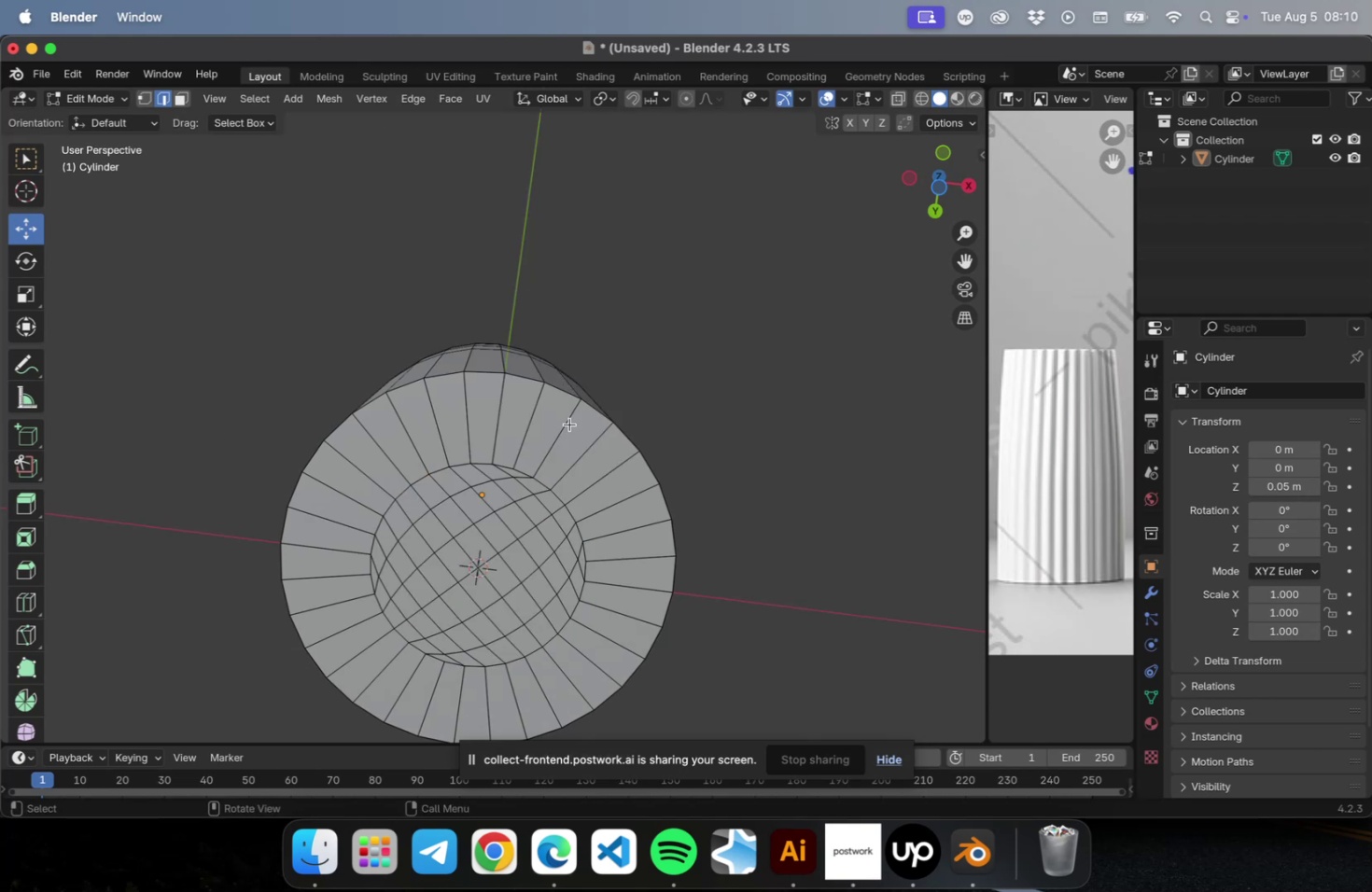 
scroll: coordinate [642, 323], scroll_direction: down, amount: 2.0
 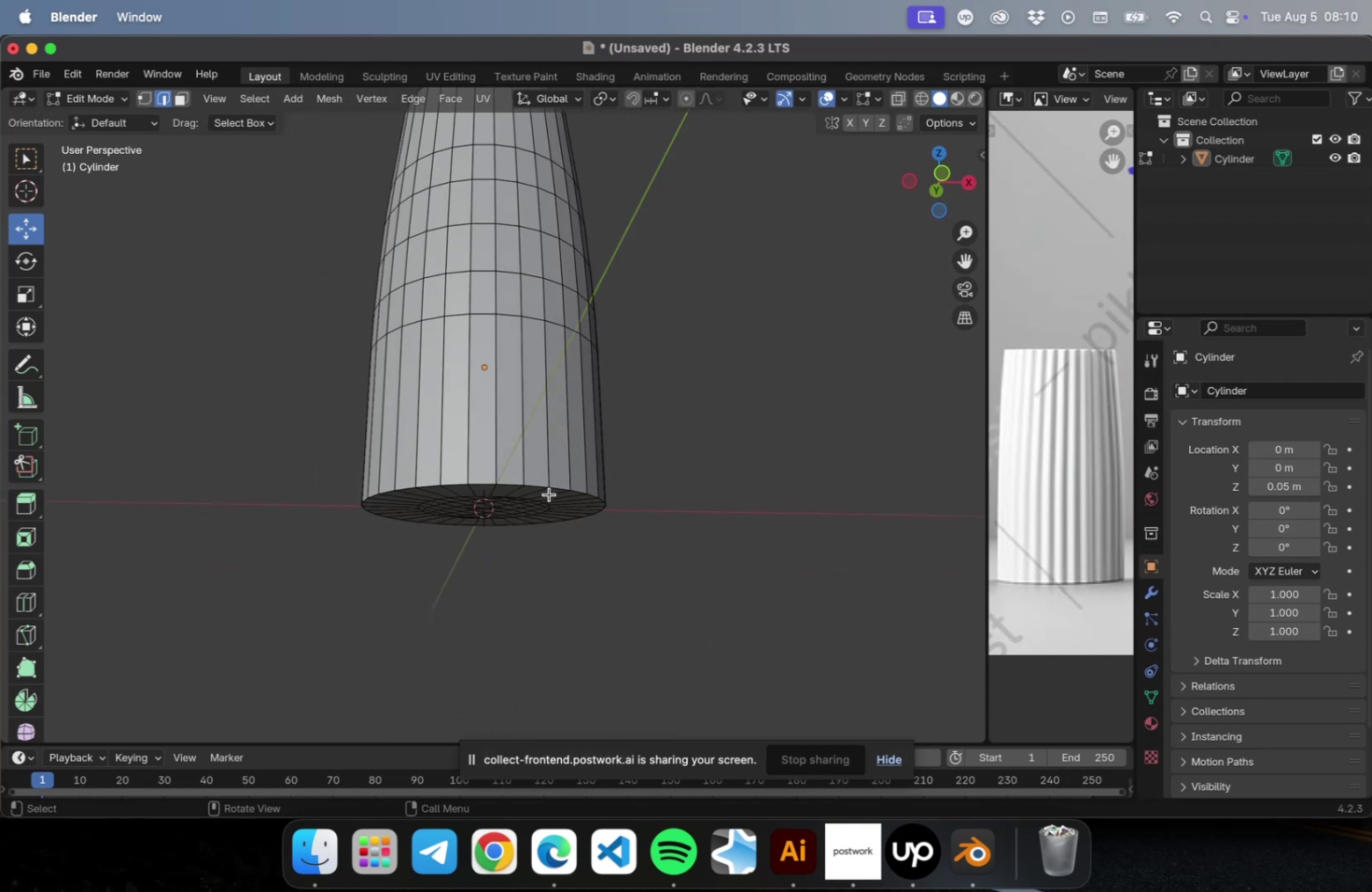 
scroll: coordinate [542, 501], scroll_direction: up, amount: 4.0
 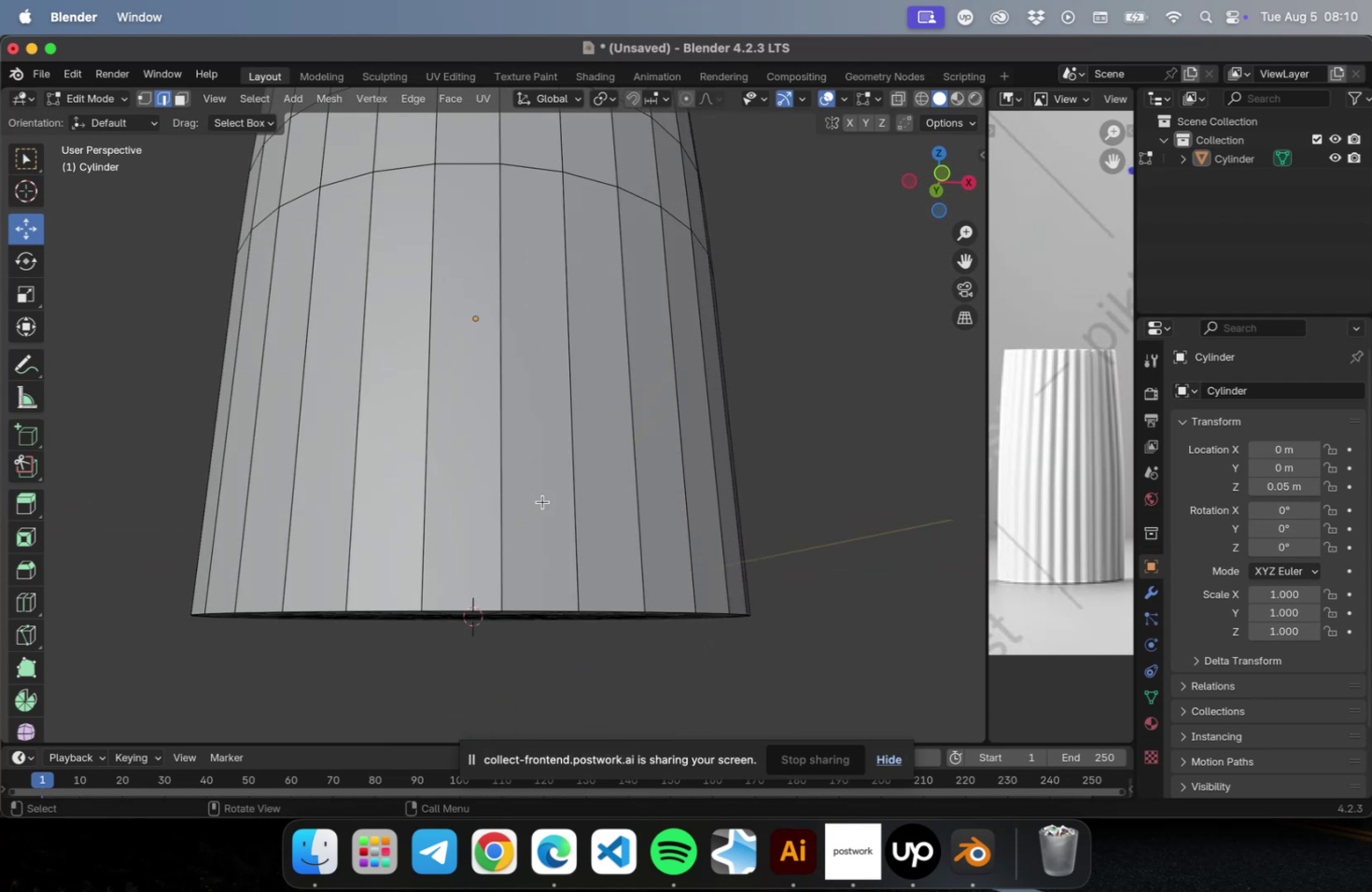 
hold_key(key=ShiftLeft, duration=0.42)
 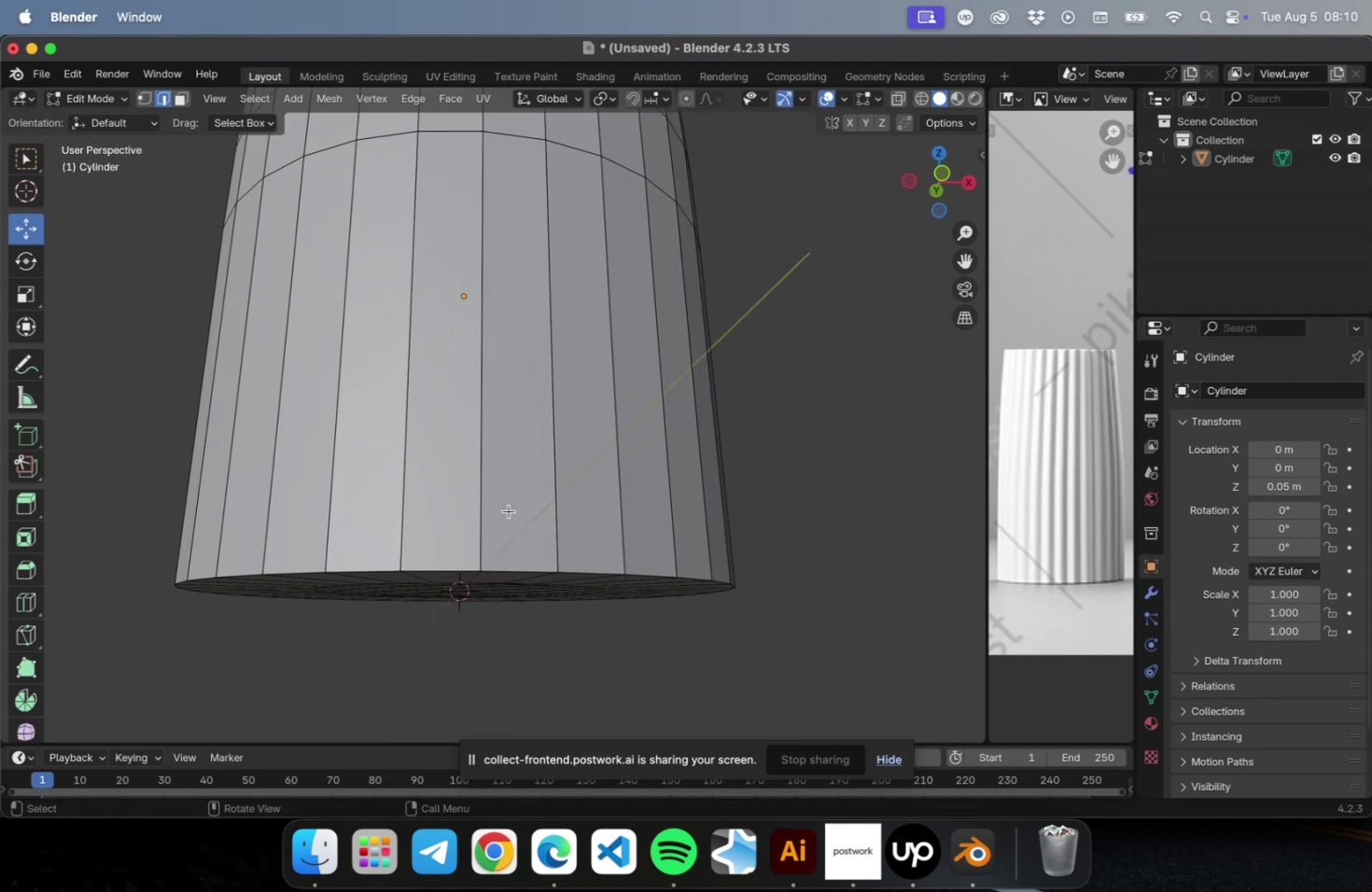 
key(1)
 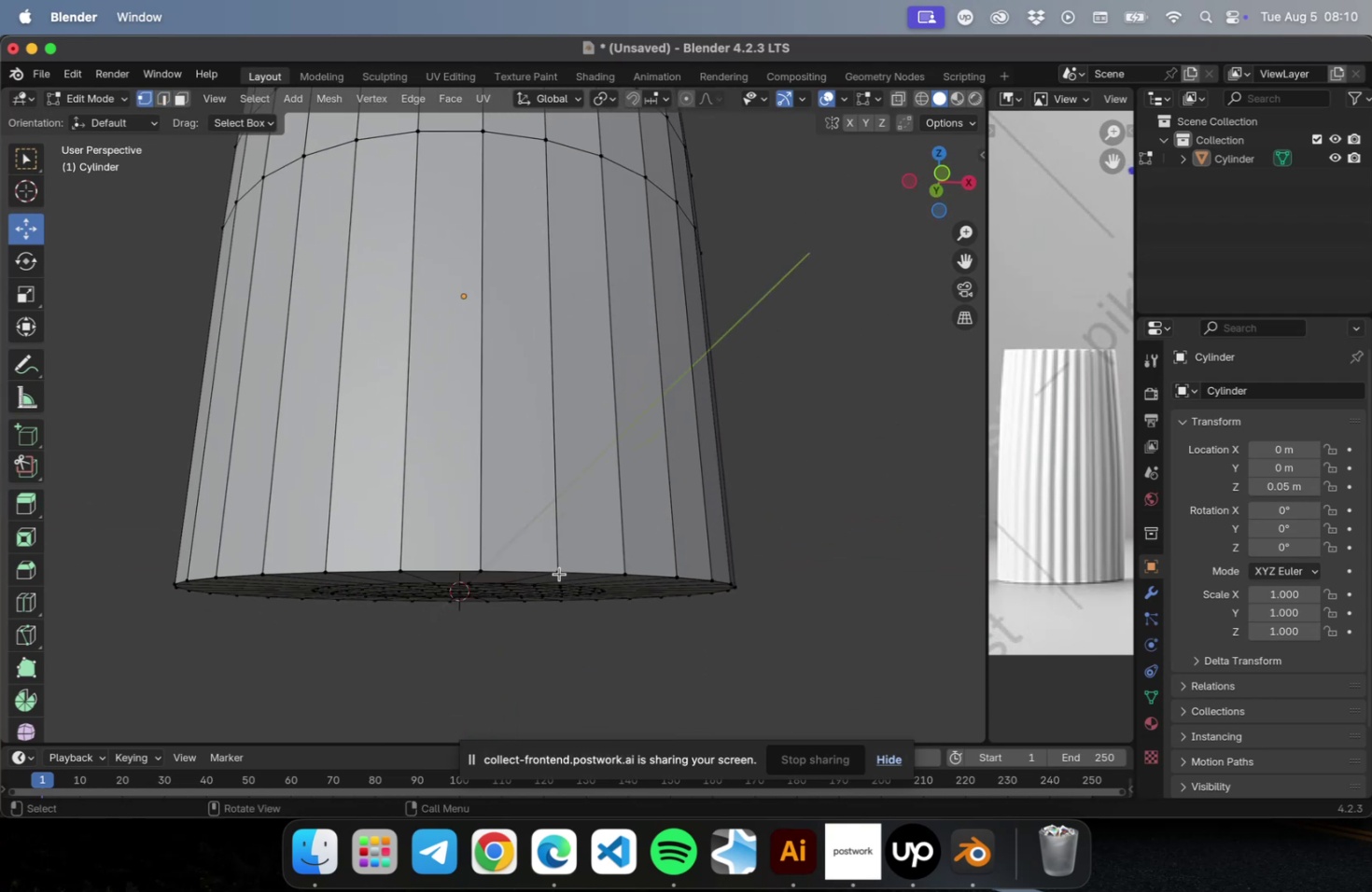 
left_click([558, 572])
 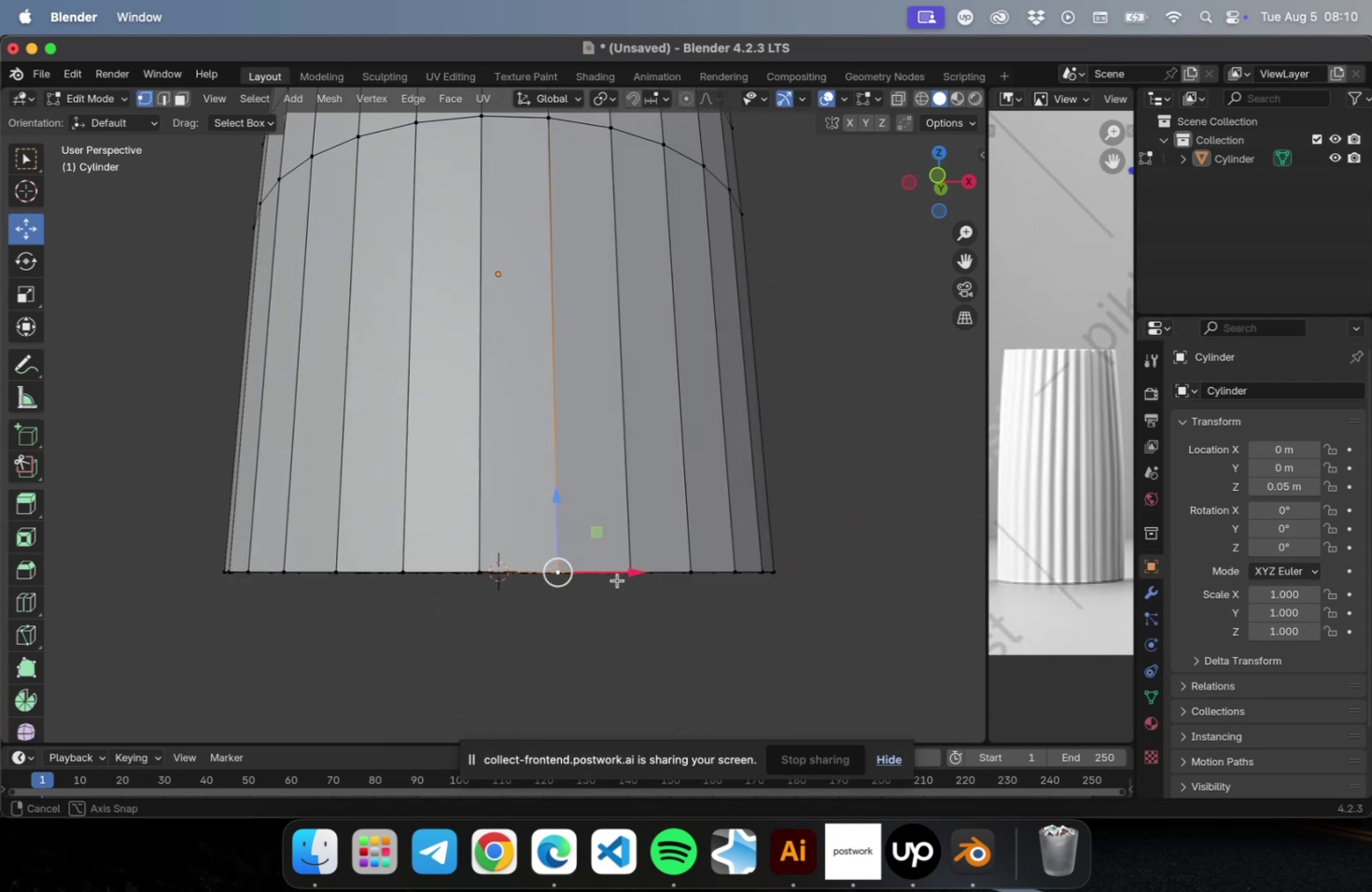 
hold_key(key=OptionLeft, duration=1.64)
left_click([700, 570])
 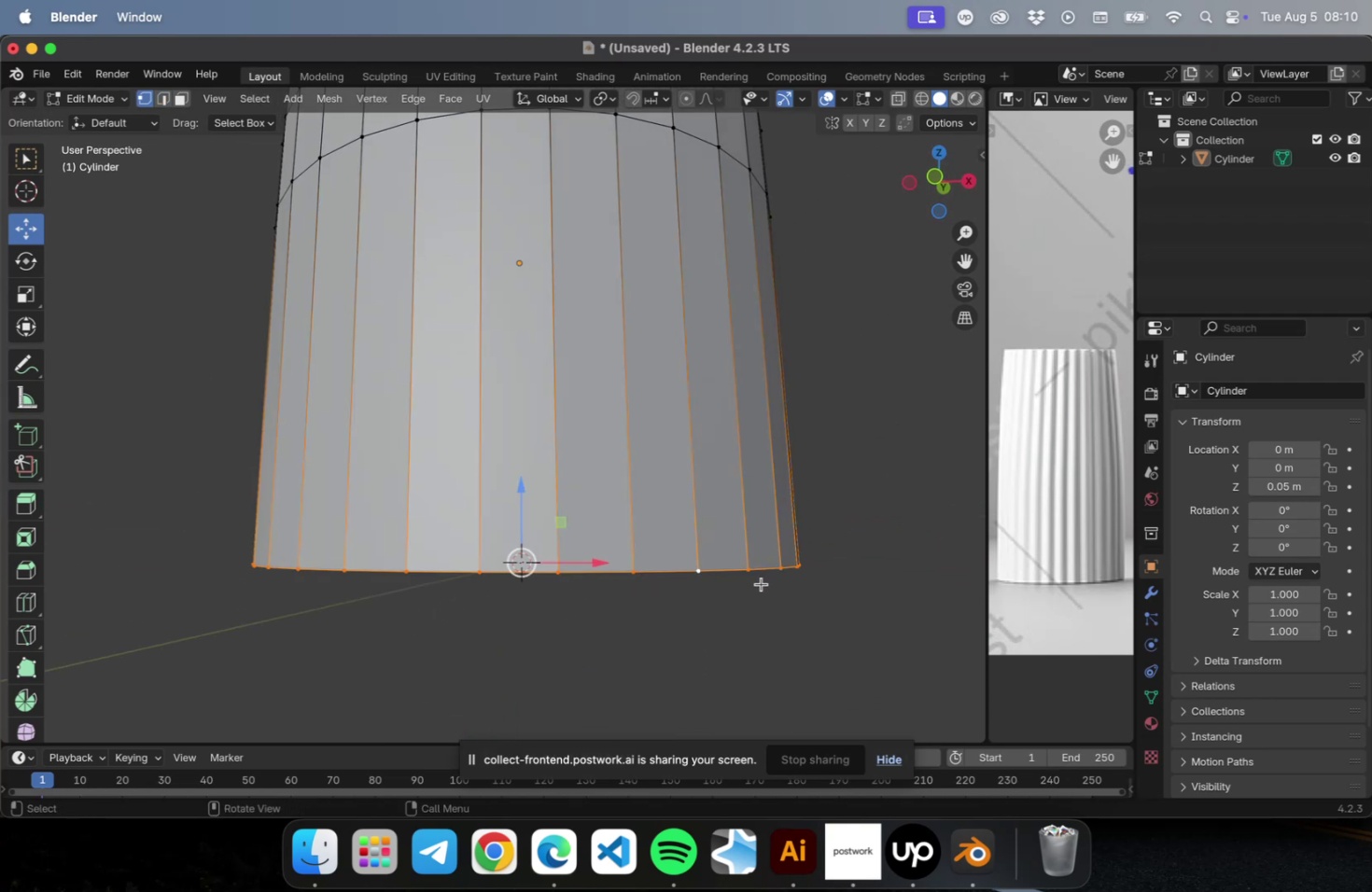 
left_click([750, 605])
 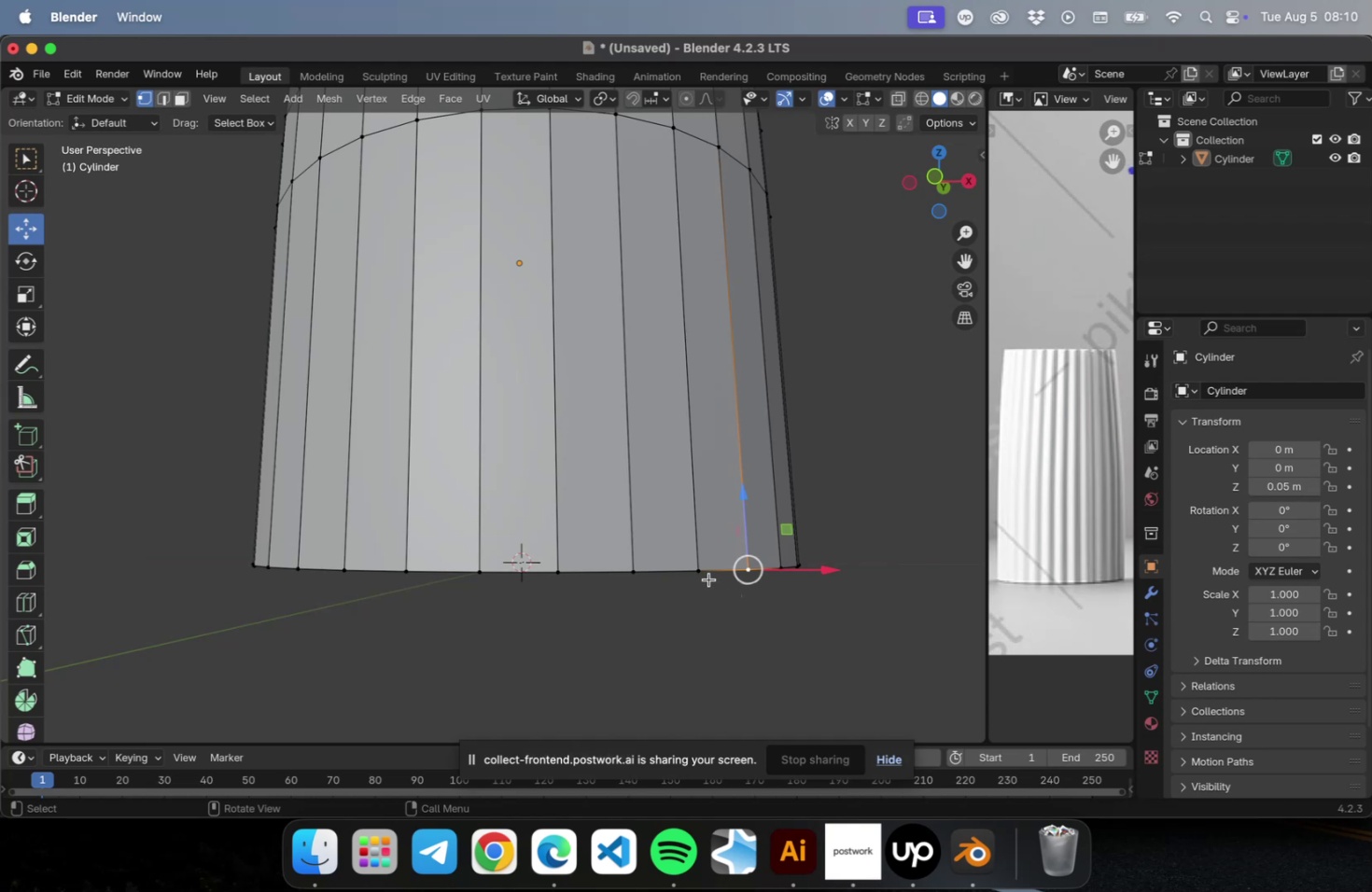 
key(Control+ControlLeft)
 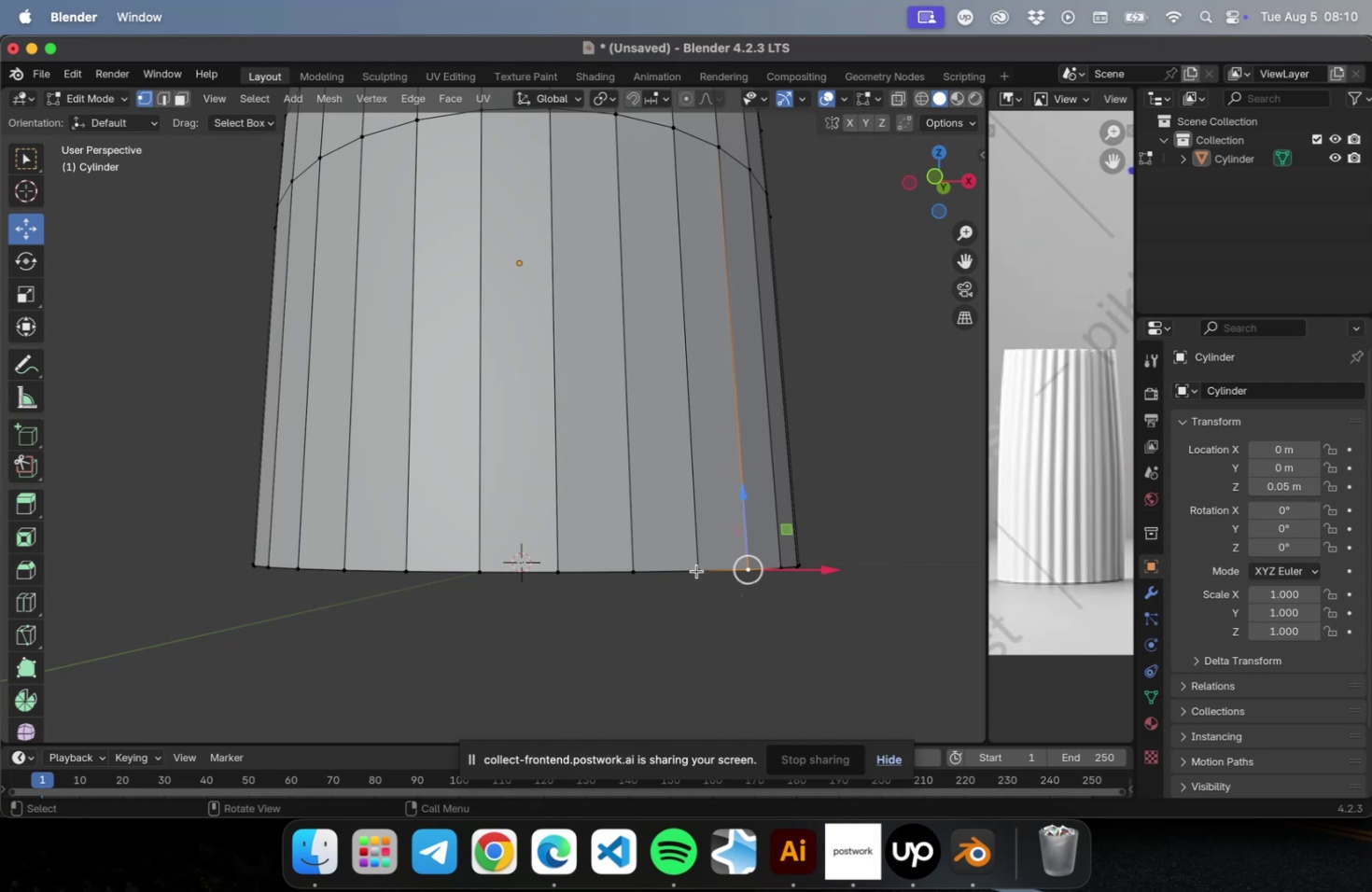 
hold_key(key=ShiftLeft, duration=2.69)
left_click([696, 570])
 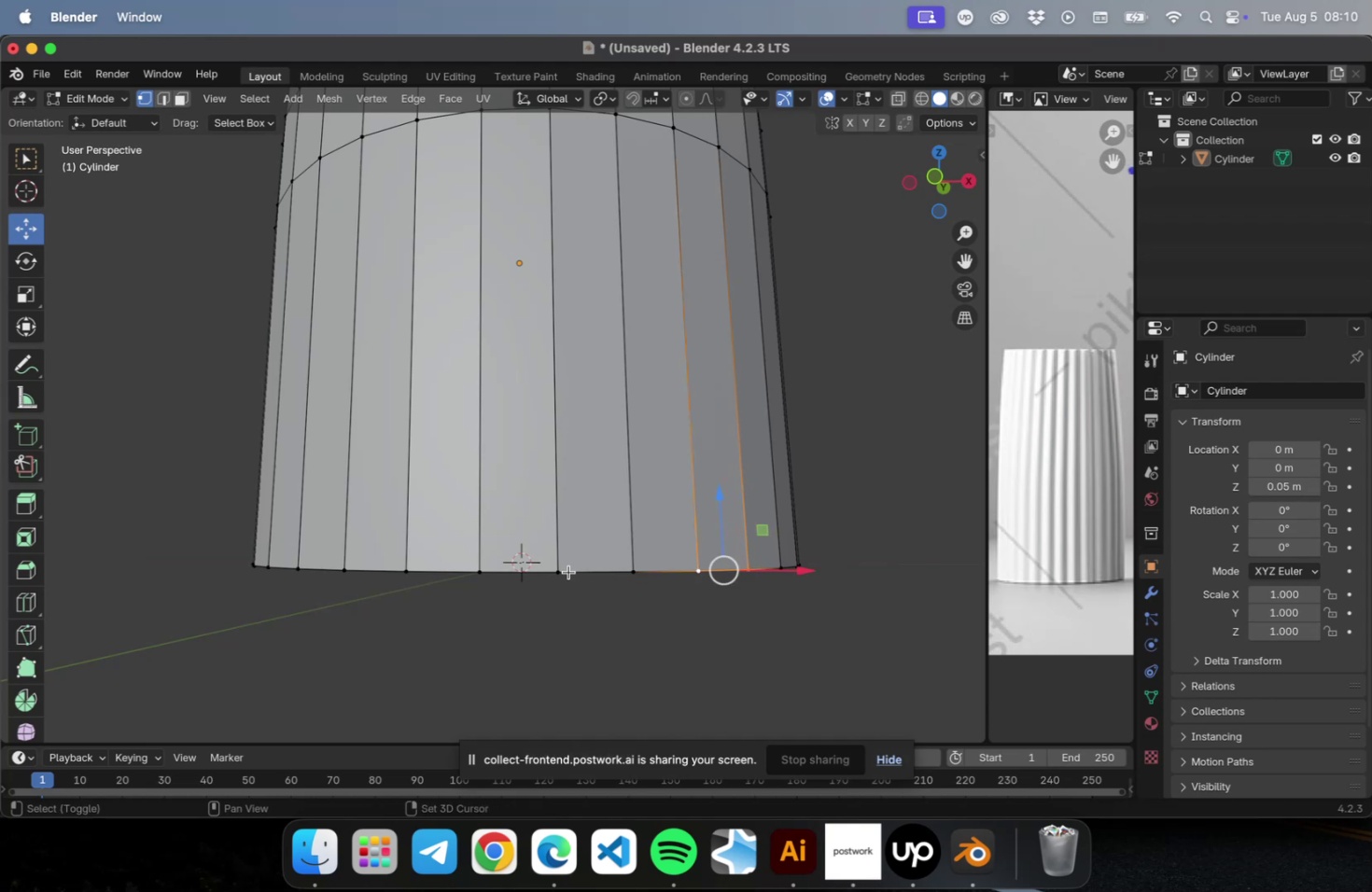 
left_click([563, 571])
 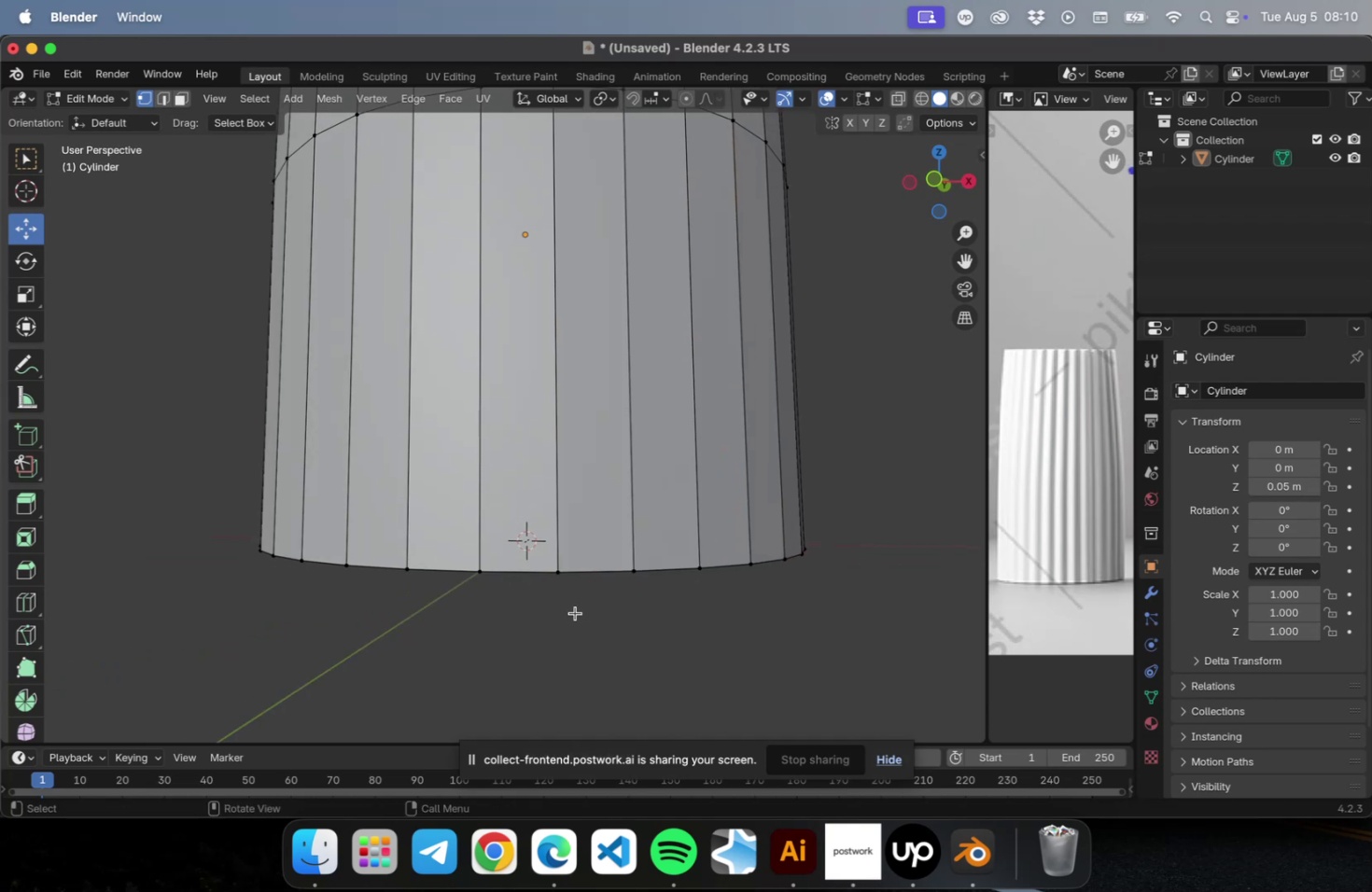 
hold_key(key=ShiftLeft, duration=2.38)
left_click([699, 567])
 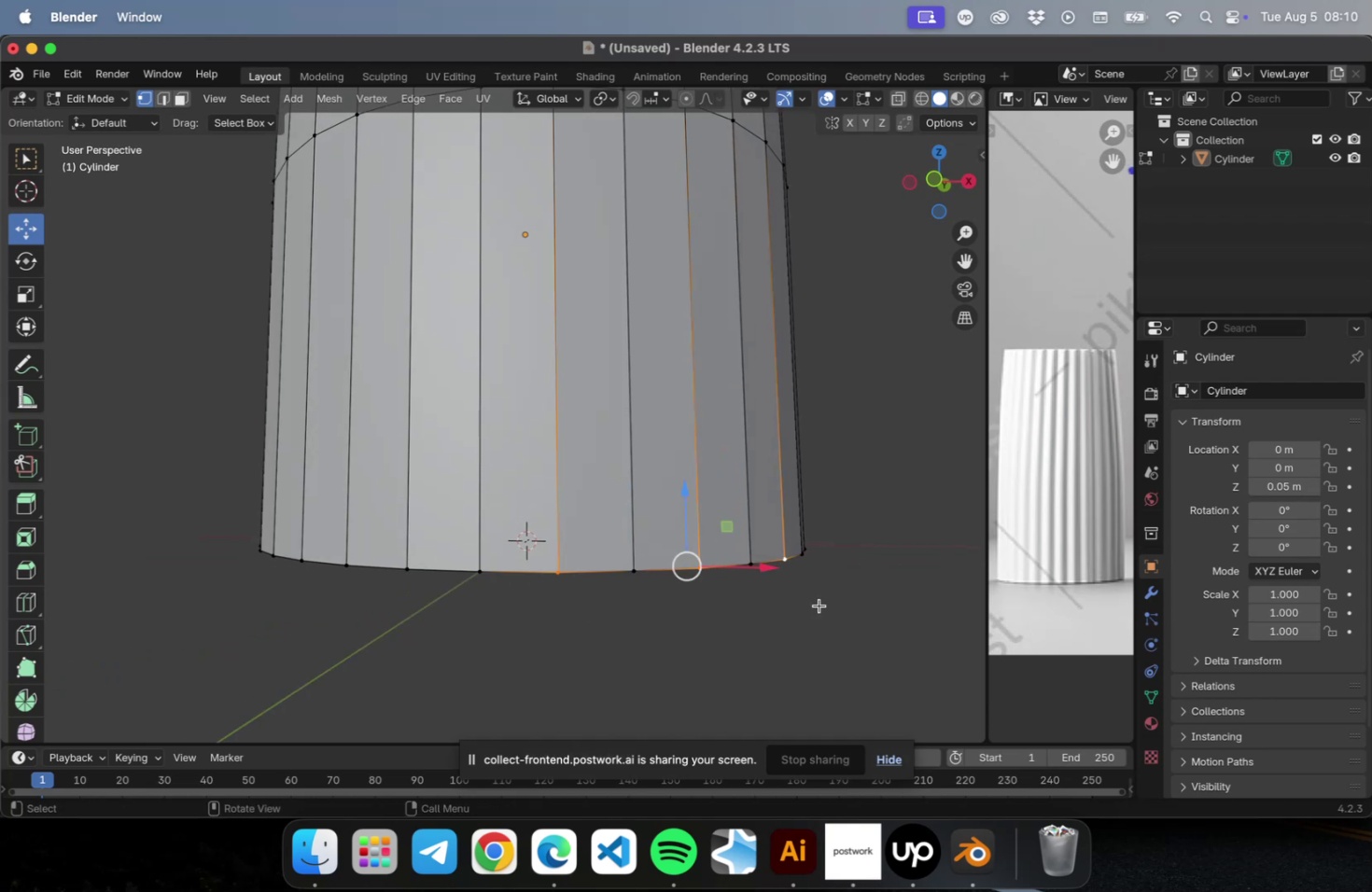 
hold_key(key=OptionLeft, duration=0.73)
 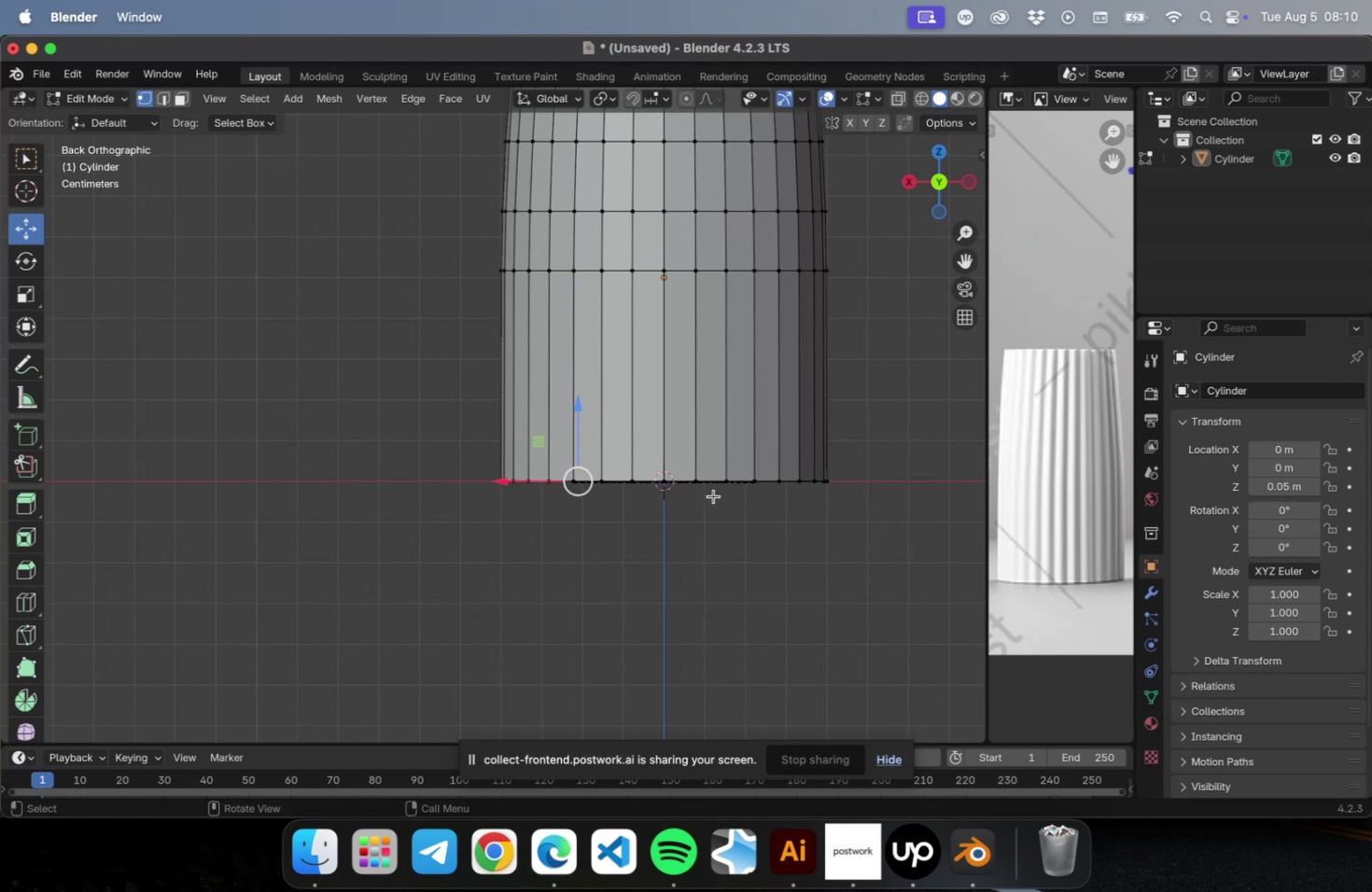 
scroll: coordinate [712, 487], scroll_direction: up, amount: 10.0
 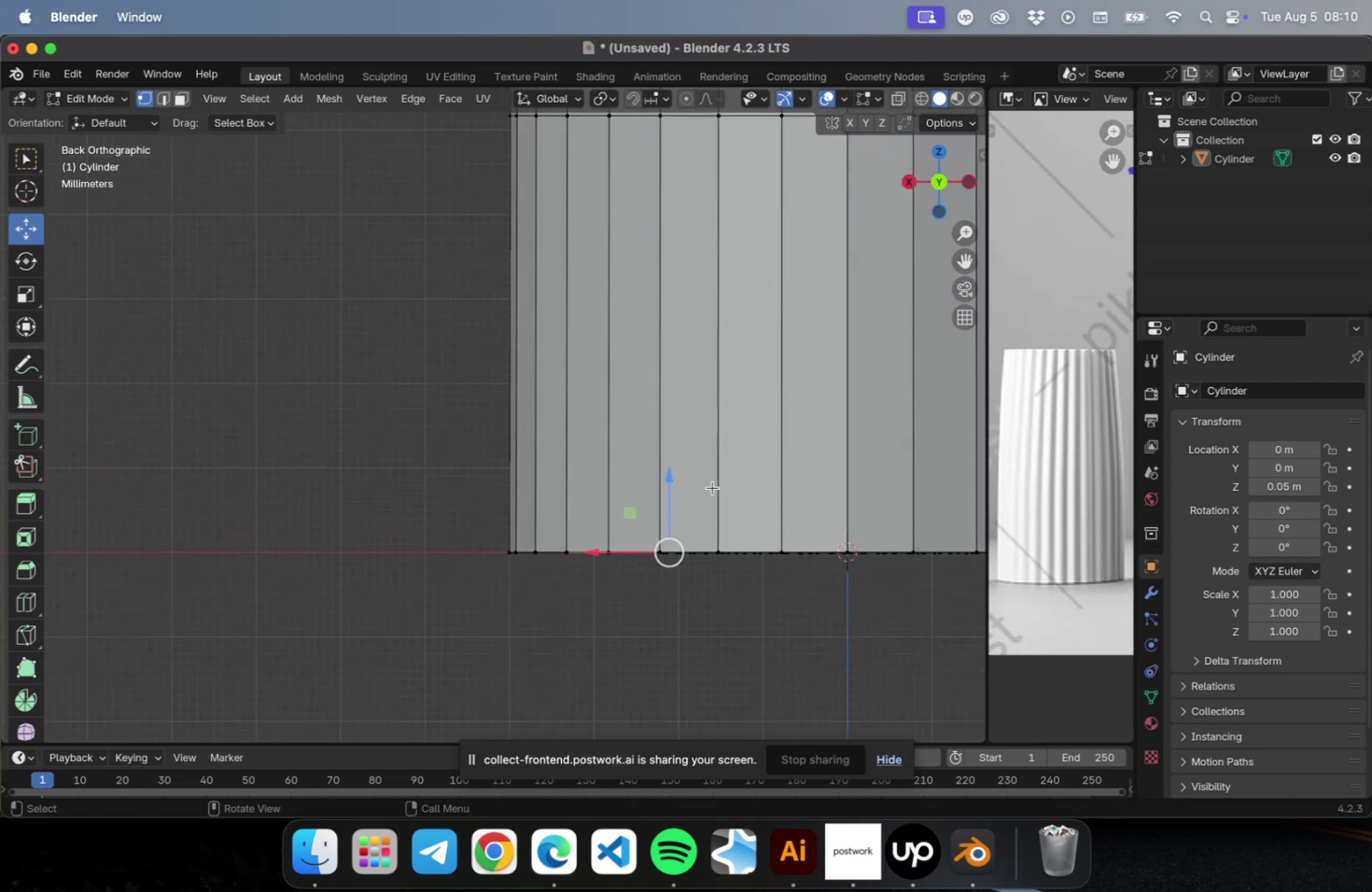 
hold_key(key=ShiftLeft, duration=0.88)
 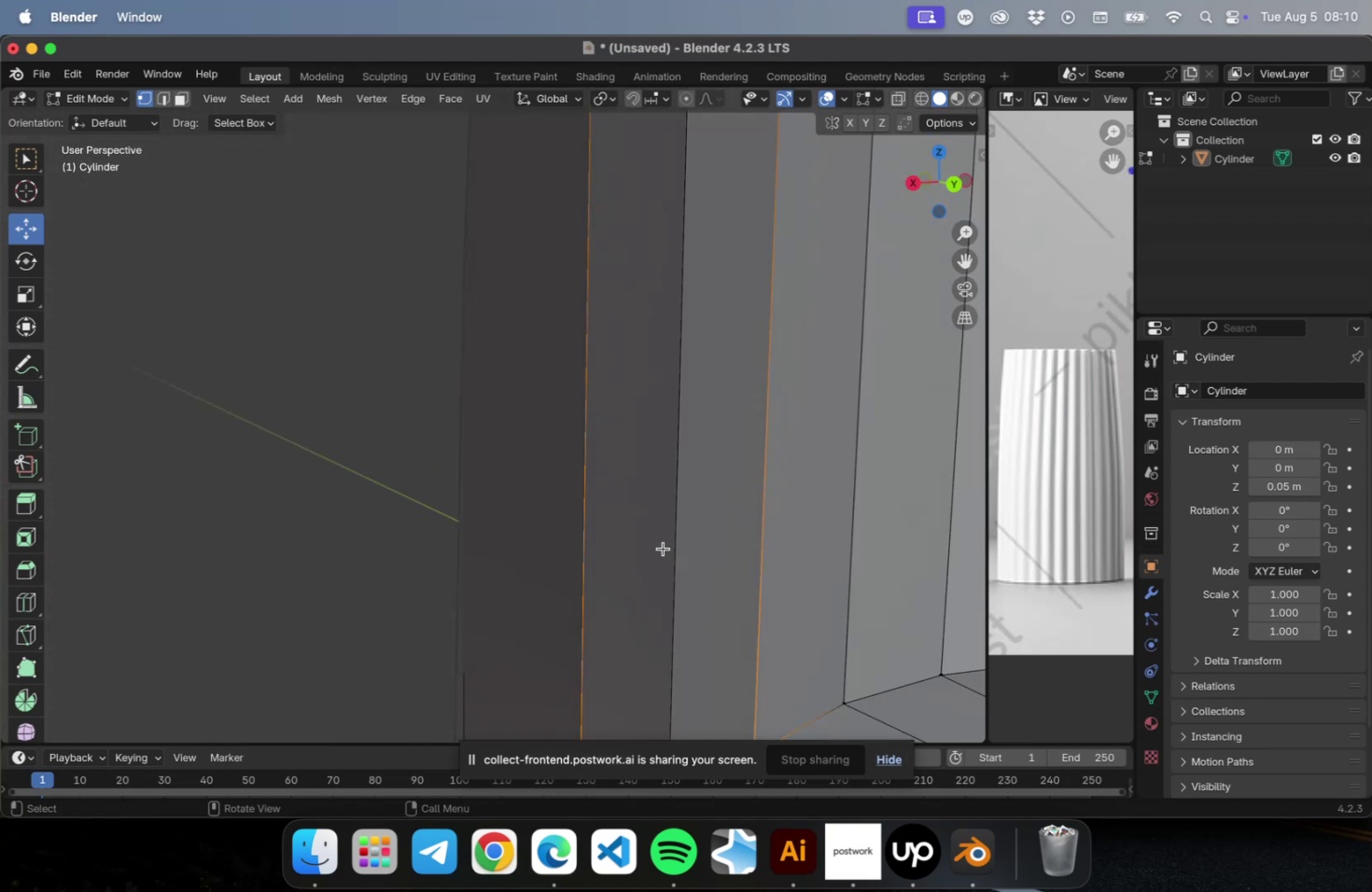 
key(NumLock)
 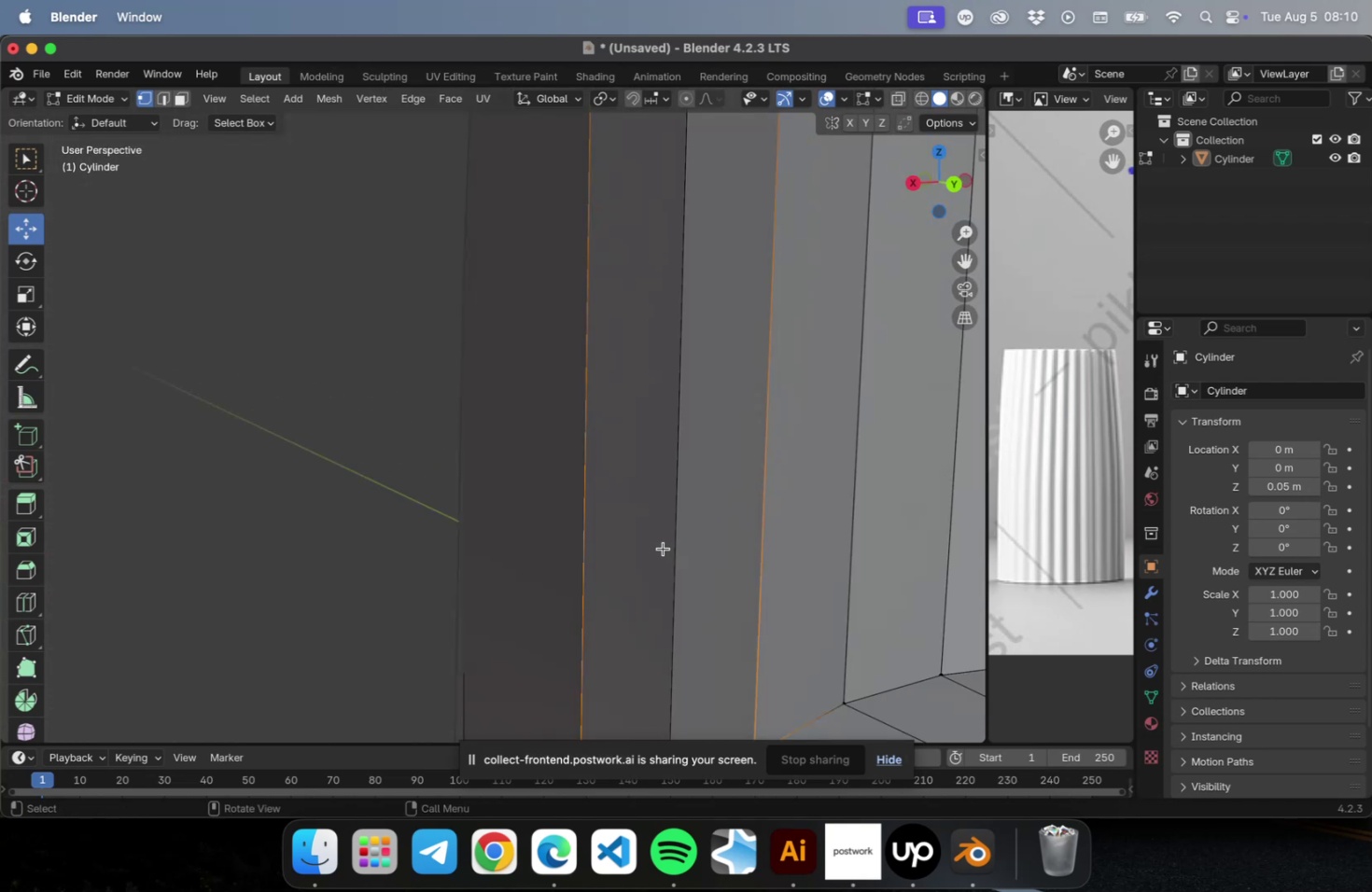 
key(NumpadDecimal)
 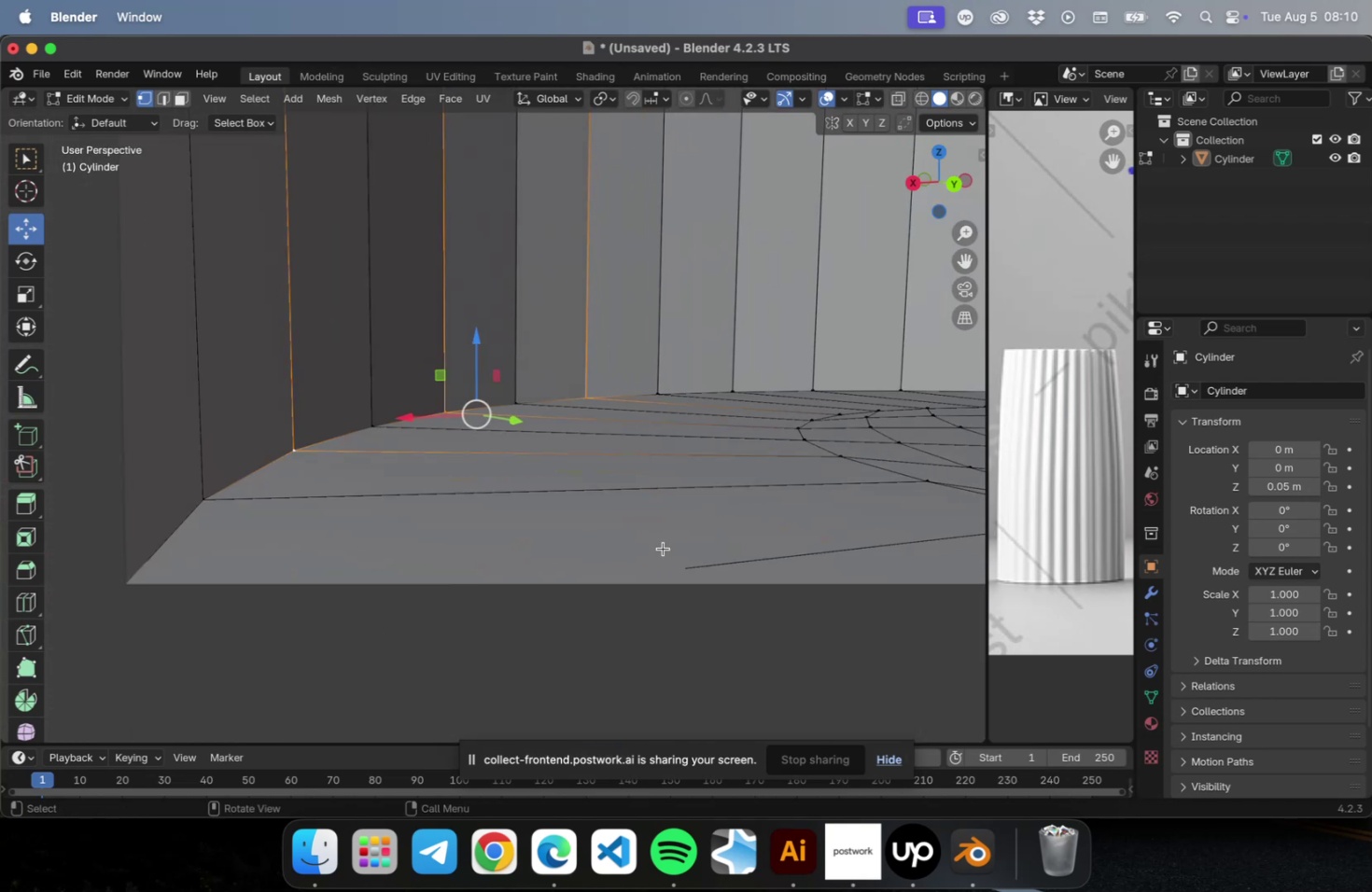 
scroll: coordinate [664, 508], scroll_direction: down, amount: 10.0
 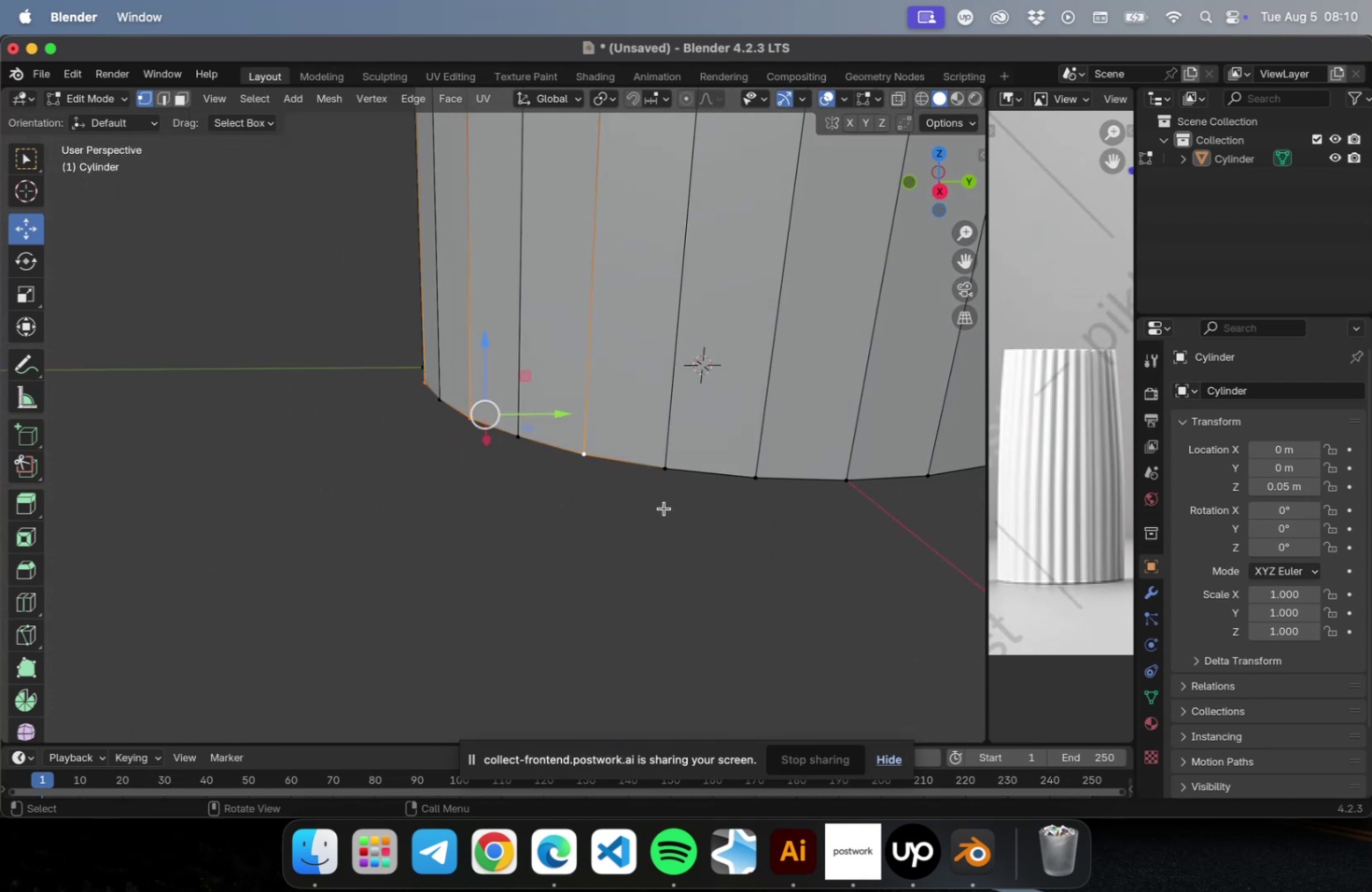 
hold_key(key=ShiftLeft, duration=0.95)
 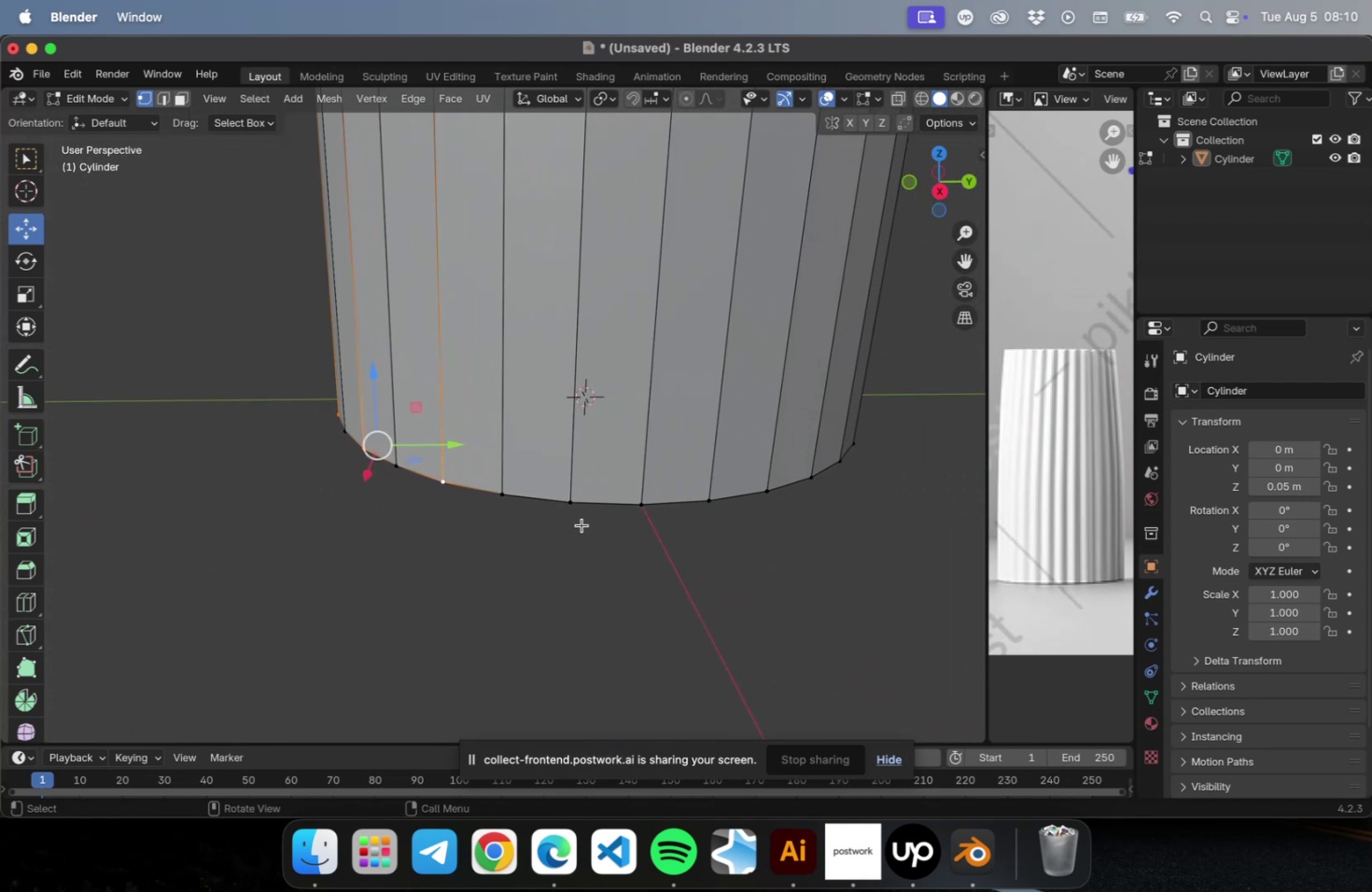 
hold_key(key=OptionLeft, duration=0.78)
 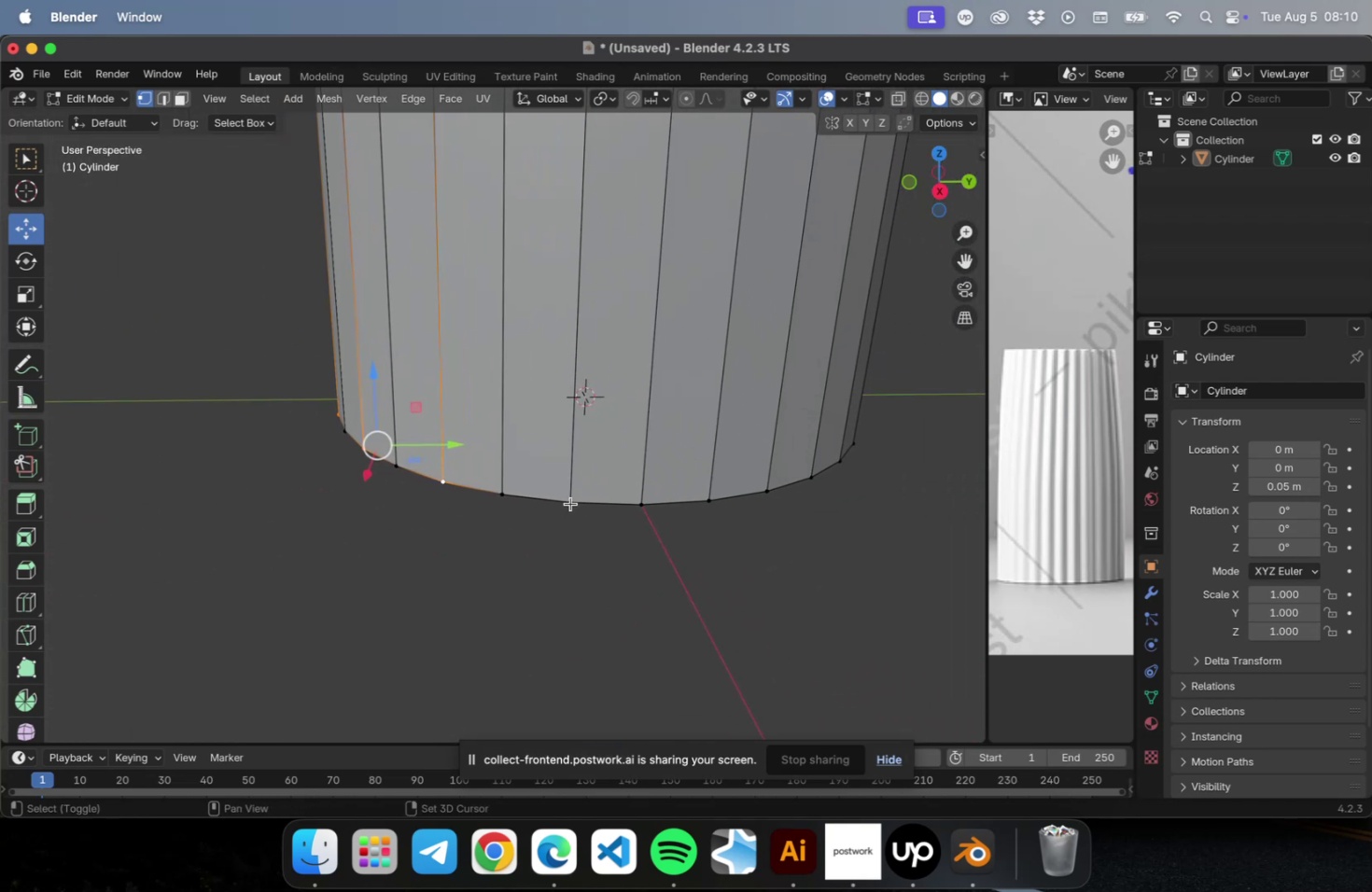 
hold_key(key=ShiftLeft, duration=2.94)
left_click([570, 503])
 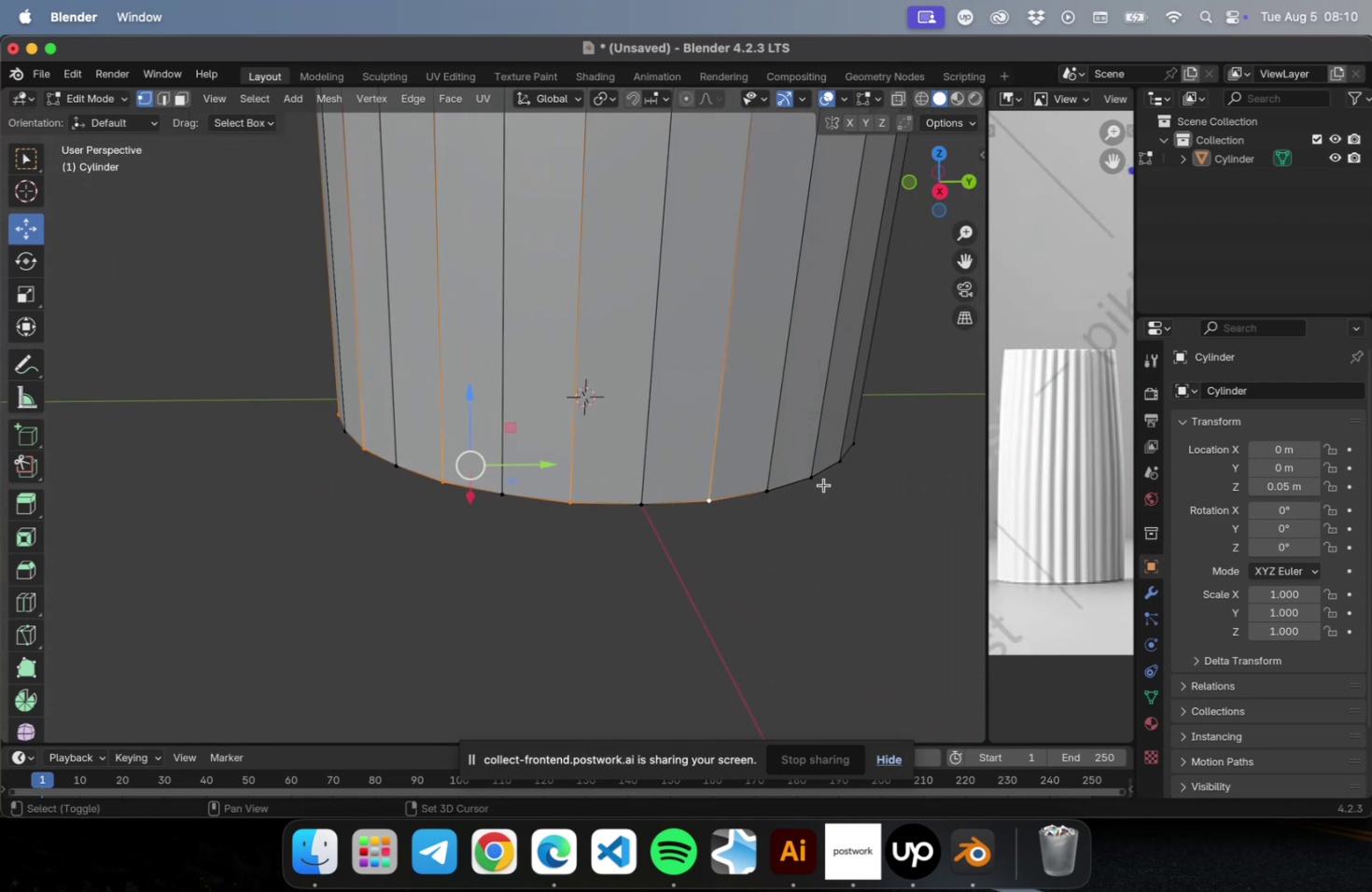 
left_click([815, 475])
 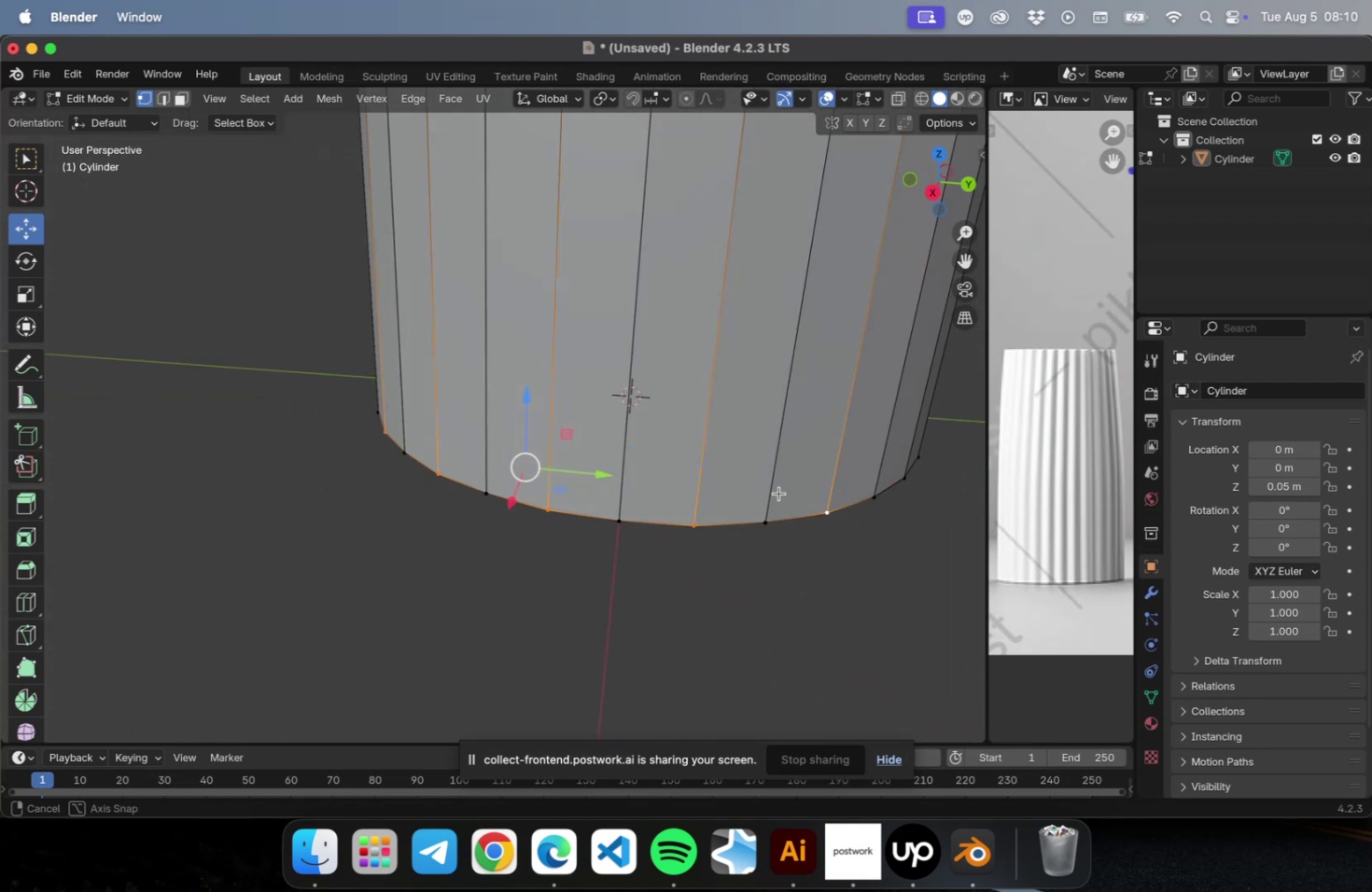 
hold_key(key=ShiftLeft, duration=0.7)
 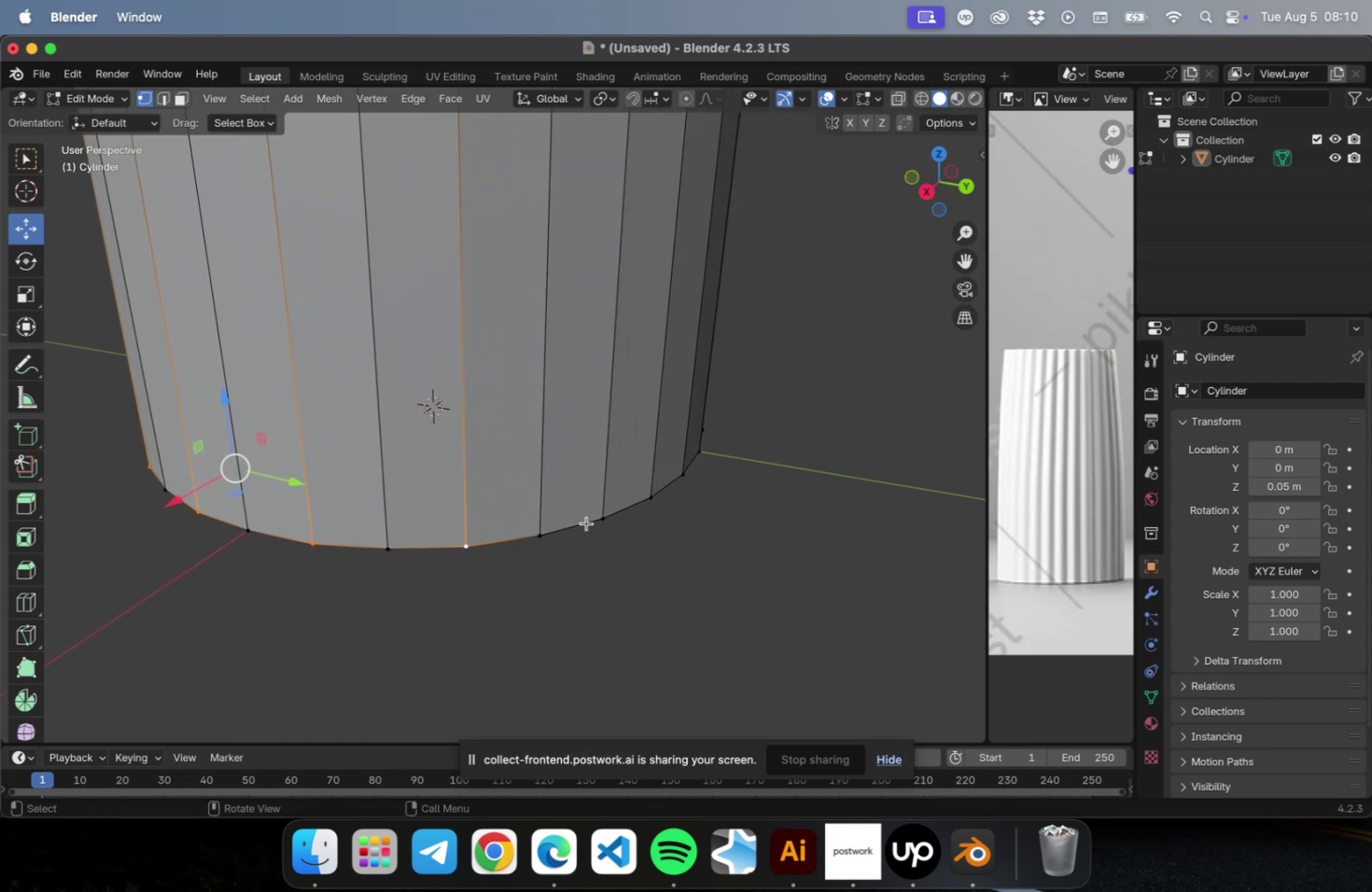 
hold_key(key=ShiftLeft, duration=1.14)
left_click([605, 519])
 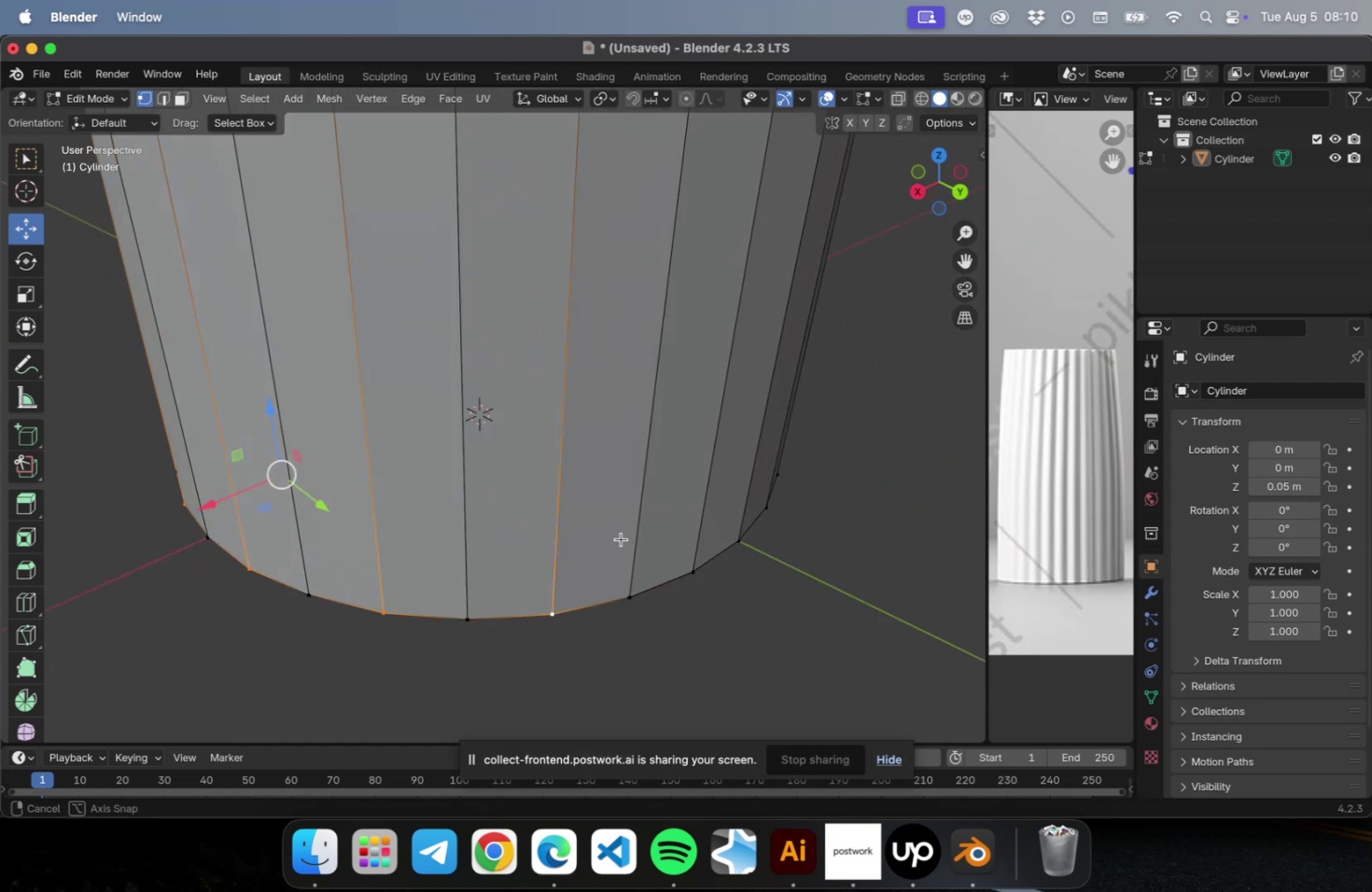 
hold_key(key=ShiftLeft, duration=0.63)
 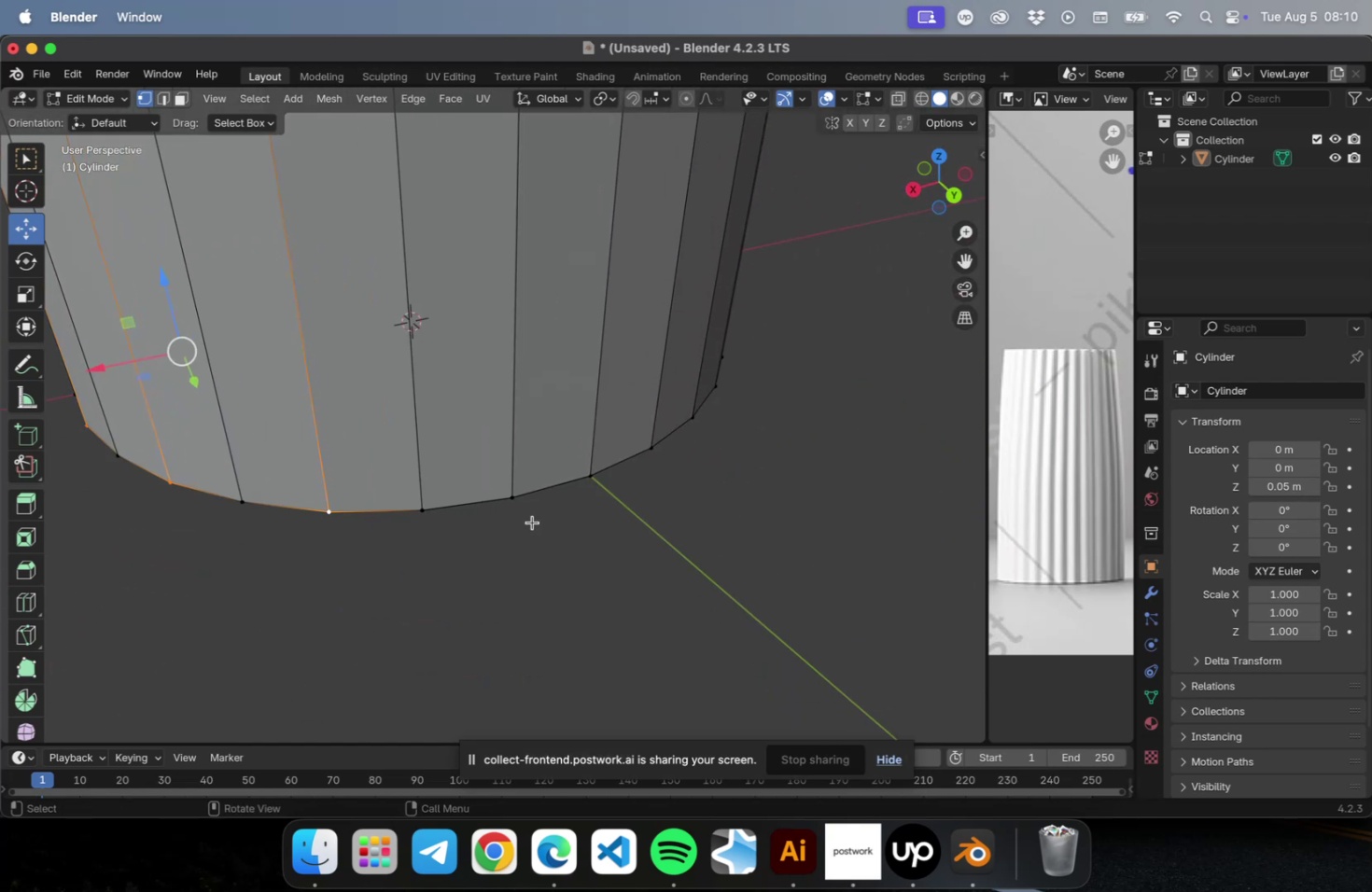 
hold_key(key=ShiftLeft, duration=0.72)
left_click([505, 499])
 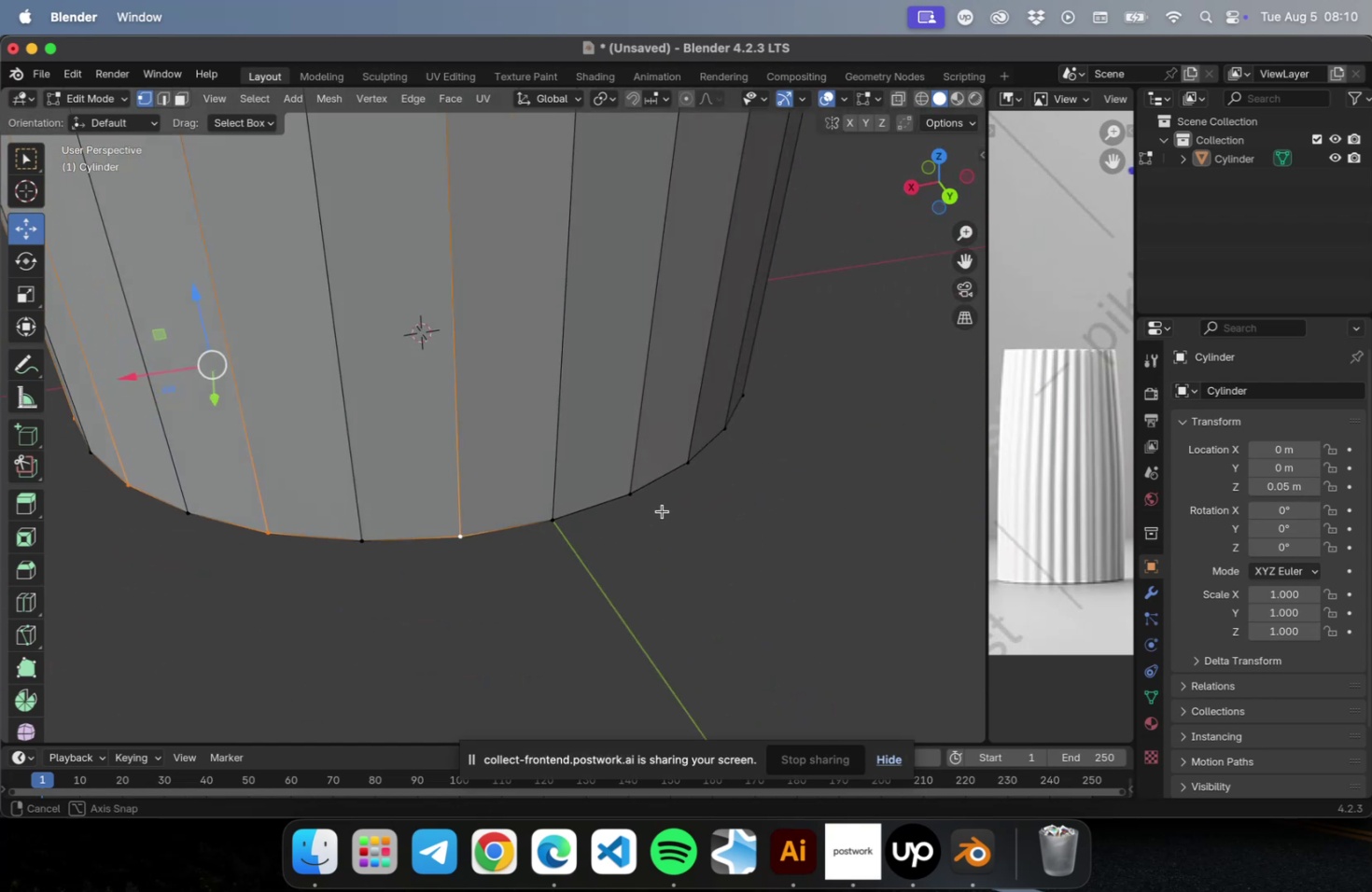 
hold_key(key=ShiftLeft, duration=0.71)
left_click([593, 534])
 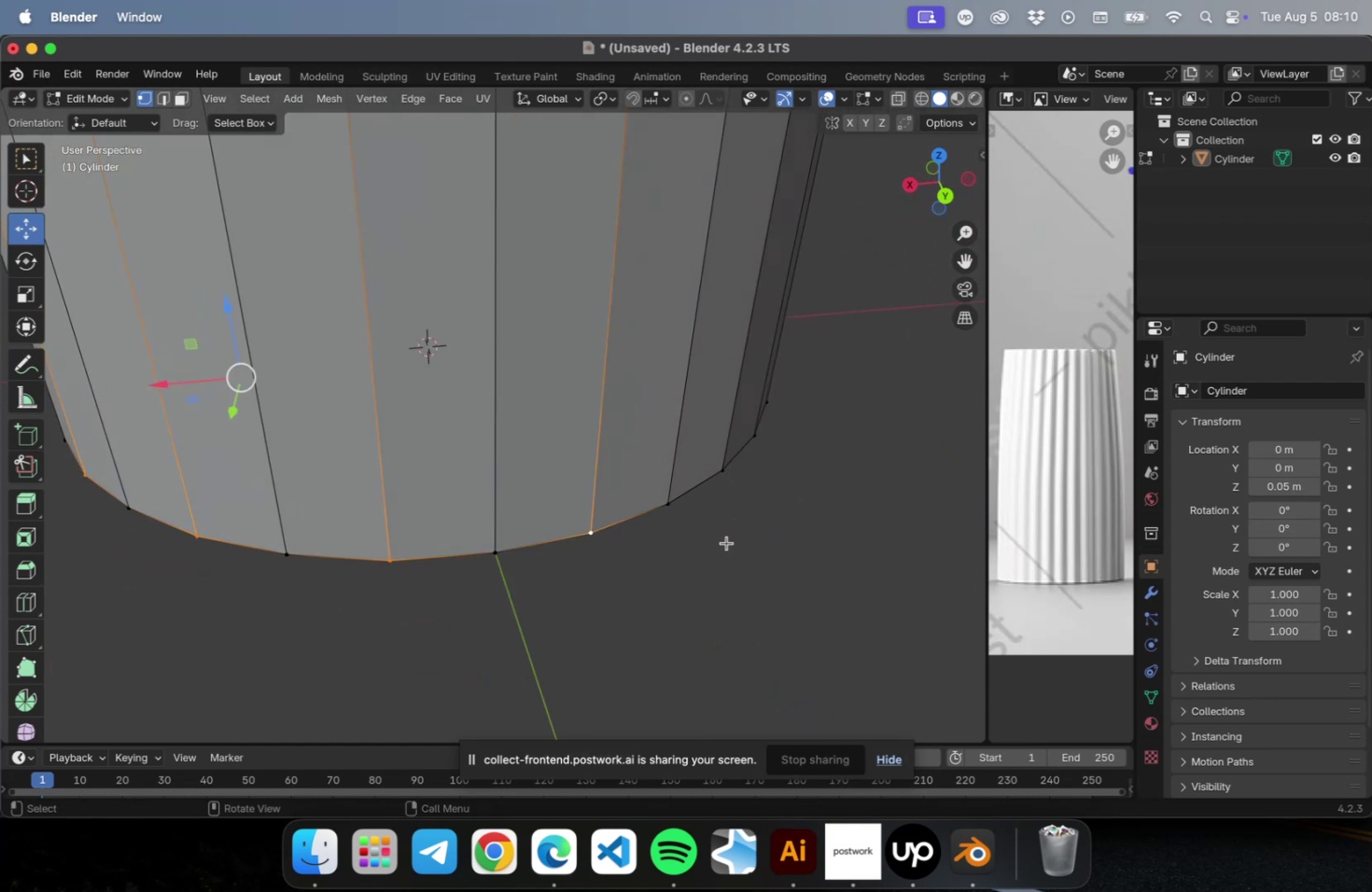 
hold_key(key=ShiftLeft, duration=0.9)
left_click([728, 465])
 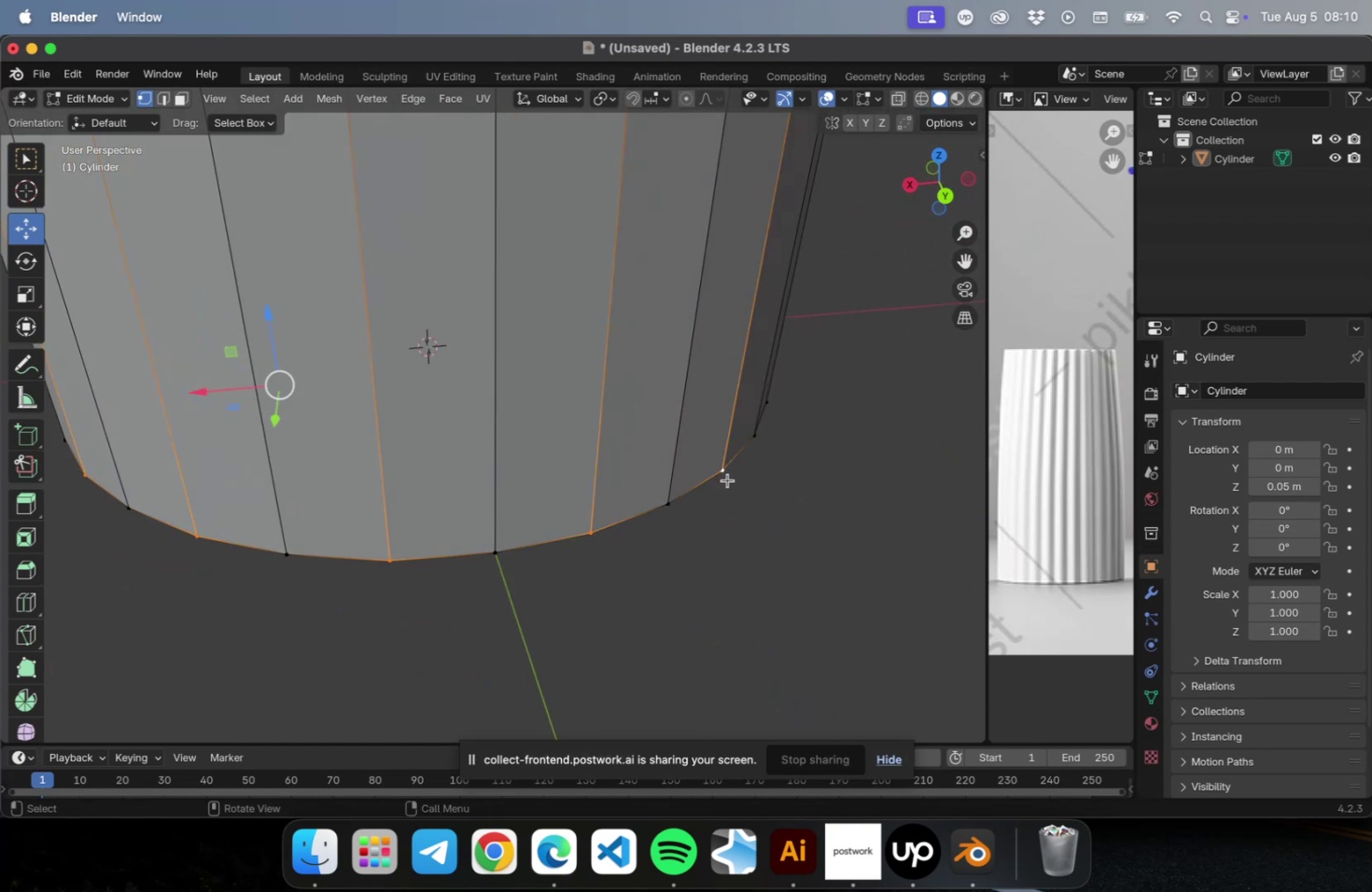 
scroll: coordinate [735, 508], scroll_direction: down, amount: 1.0
 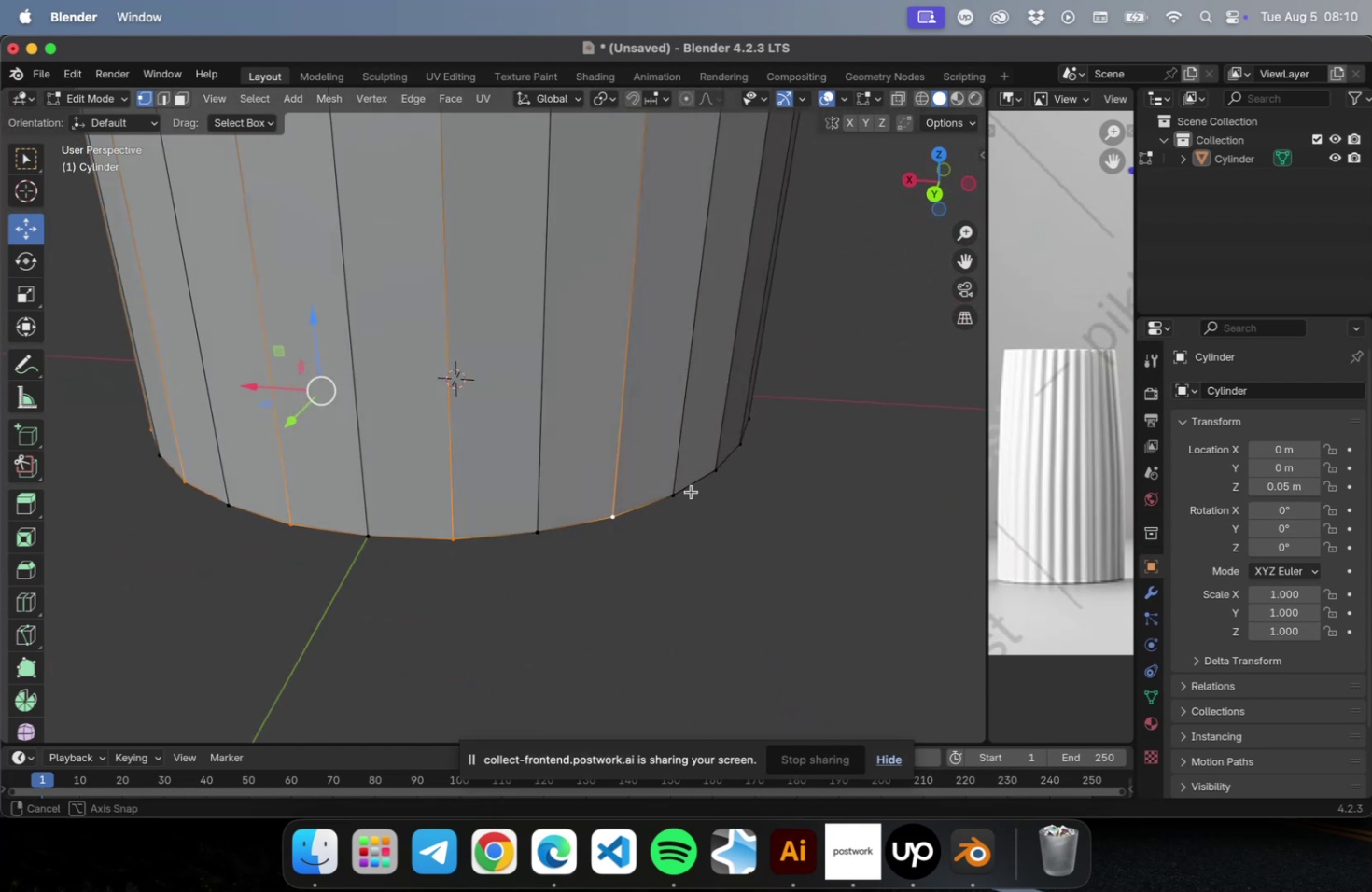 
hold_key(key=ShiftLeft, duration=1.56)
left_click([709, 479])
 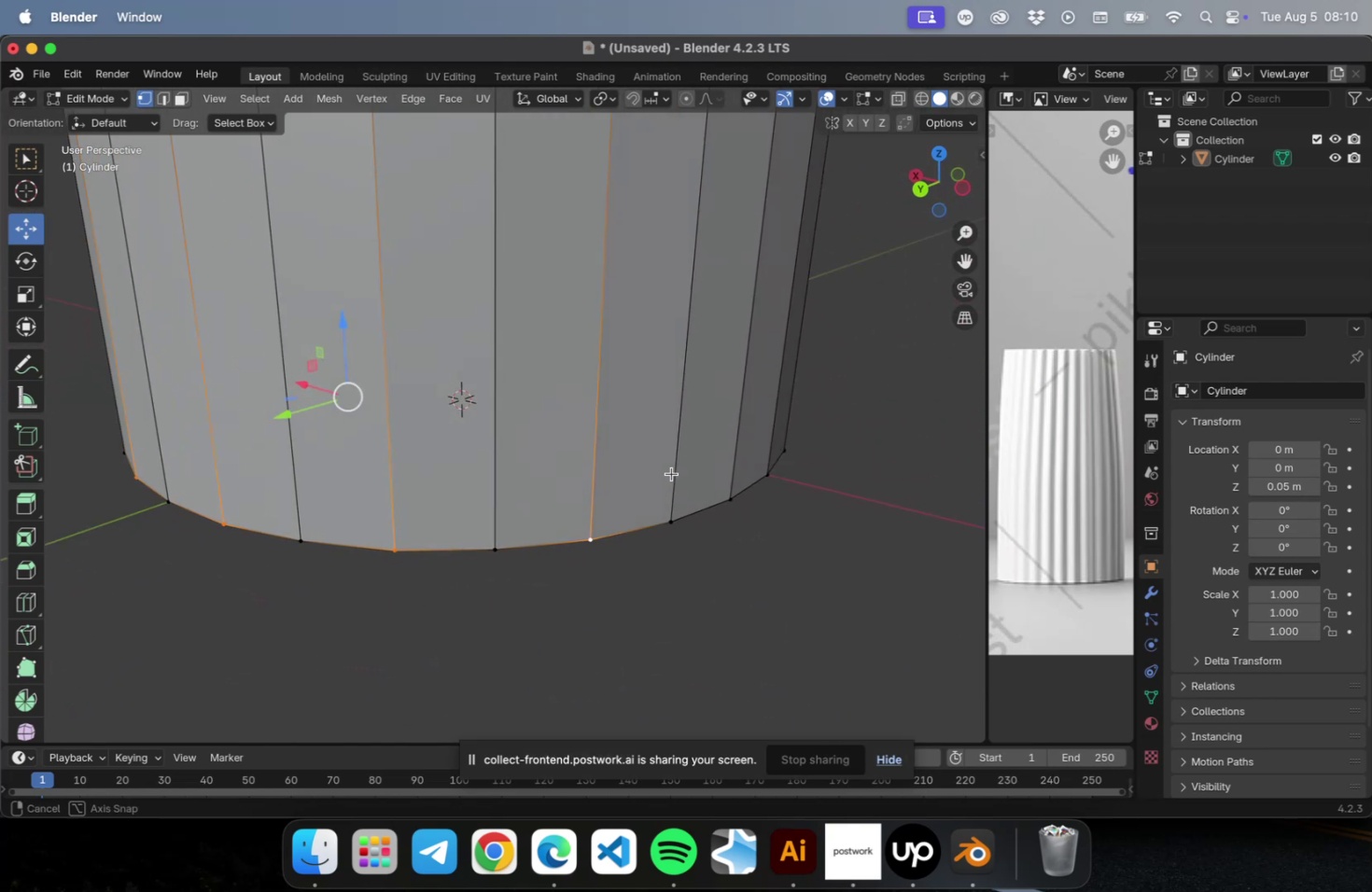 
hold_key(key=ShiftLeft, duration=0.87)
left_click([699, 522])
 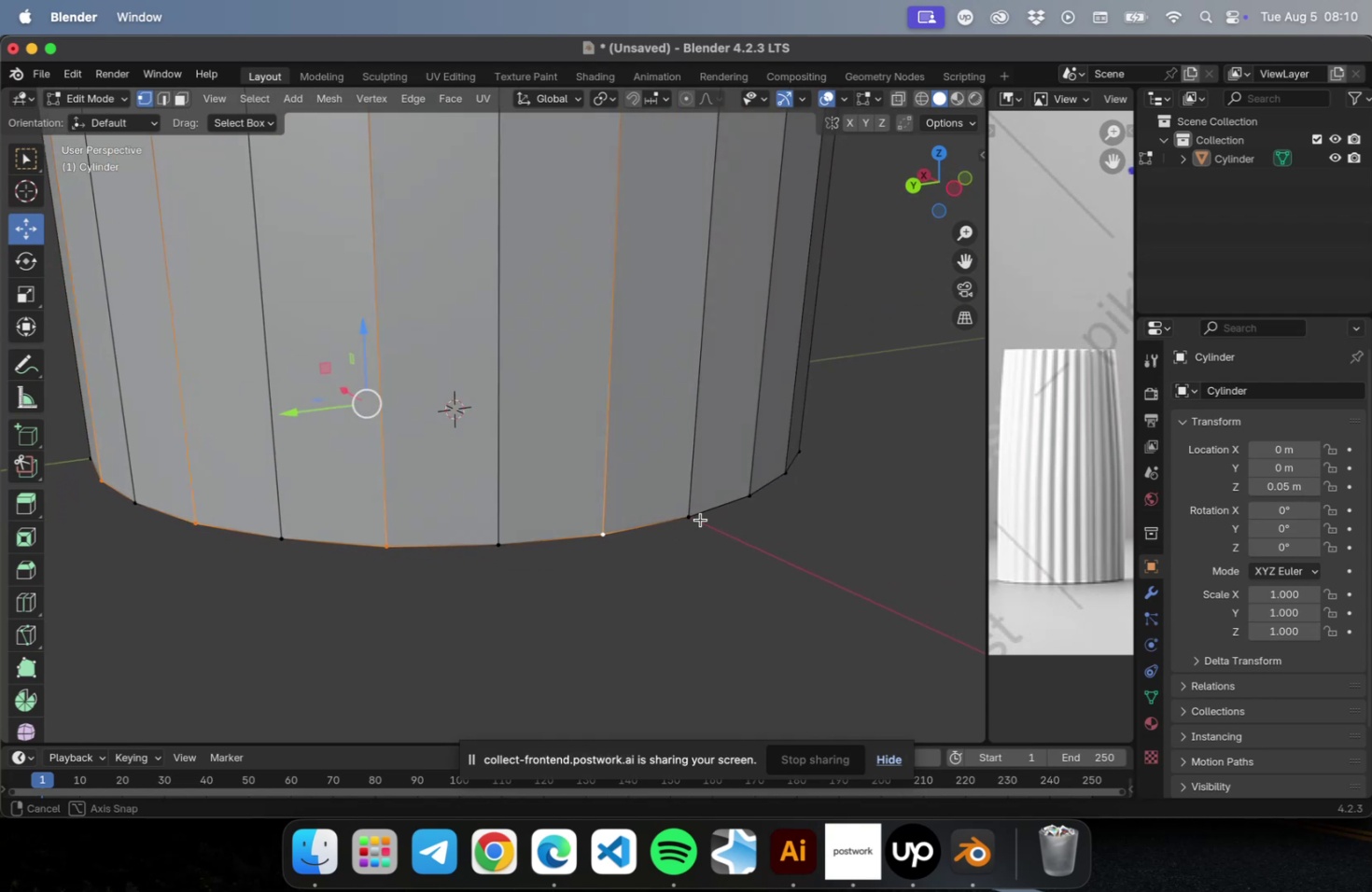 
hold_key(key=ShiftLeft, duration=0.68)
left_click([719, 520])
 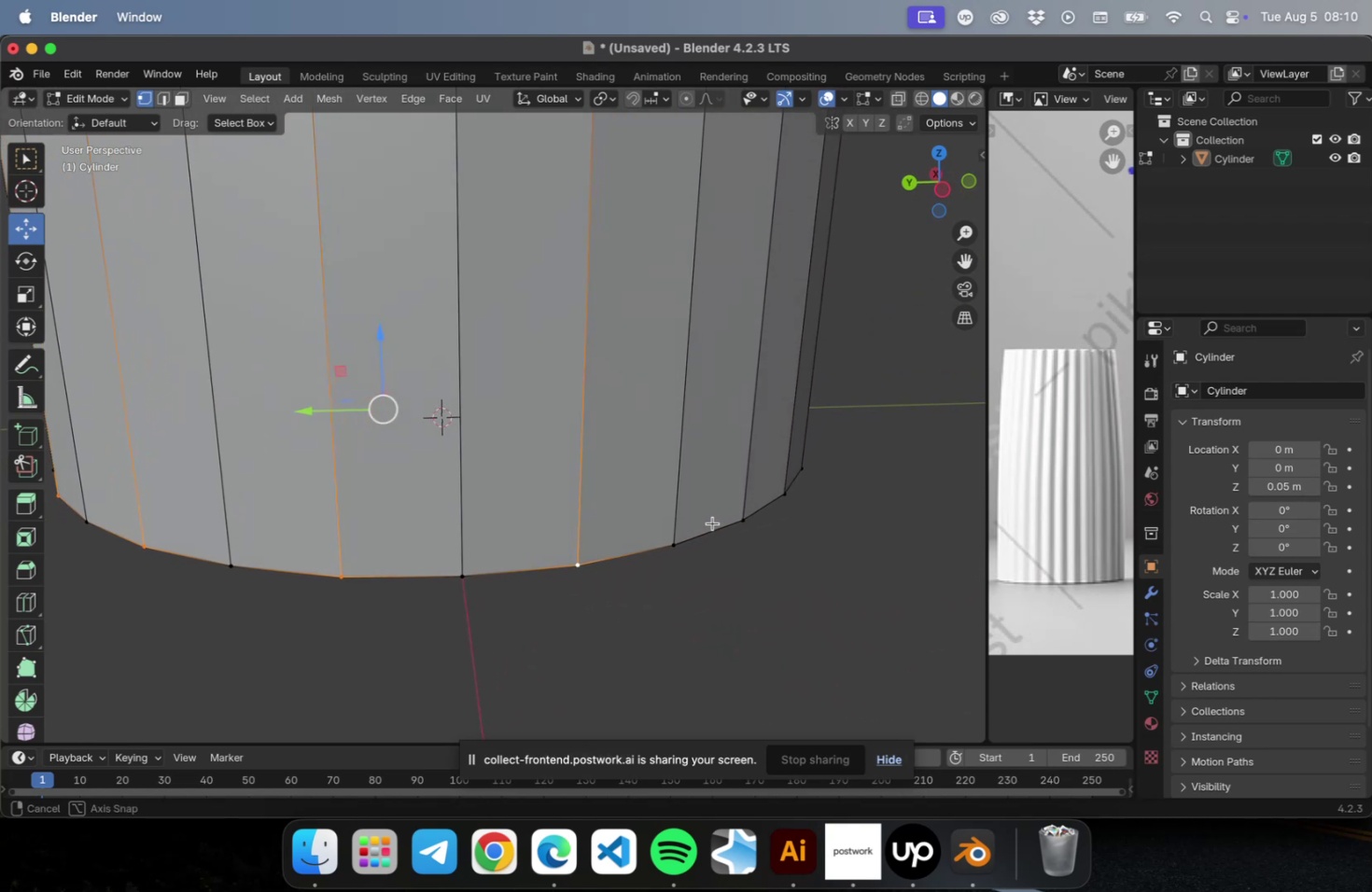 
hold_key(key=ShiftLeft, duration=0.87)
left_click([733, 523])
 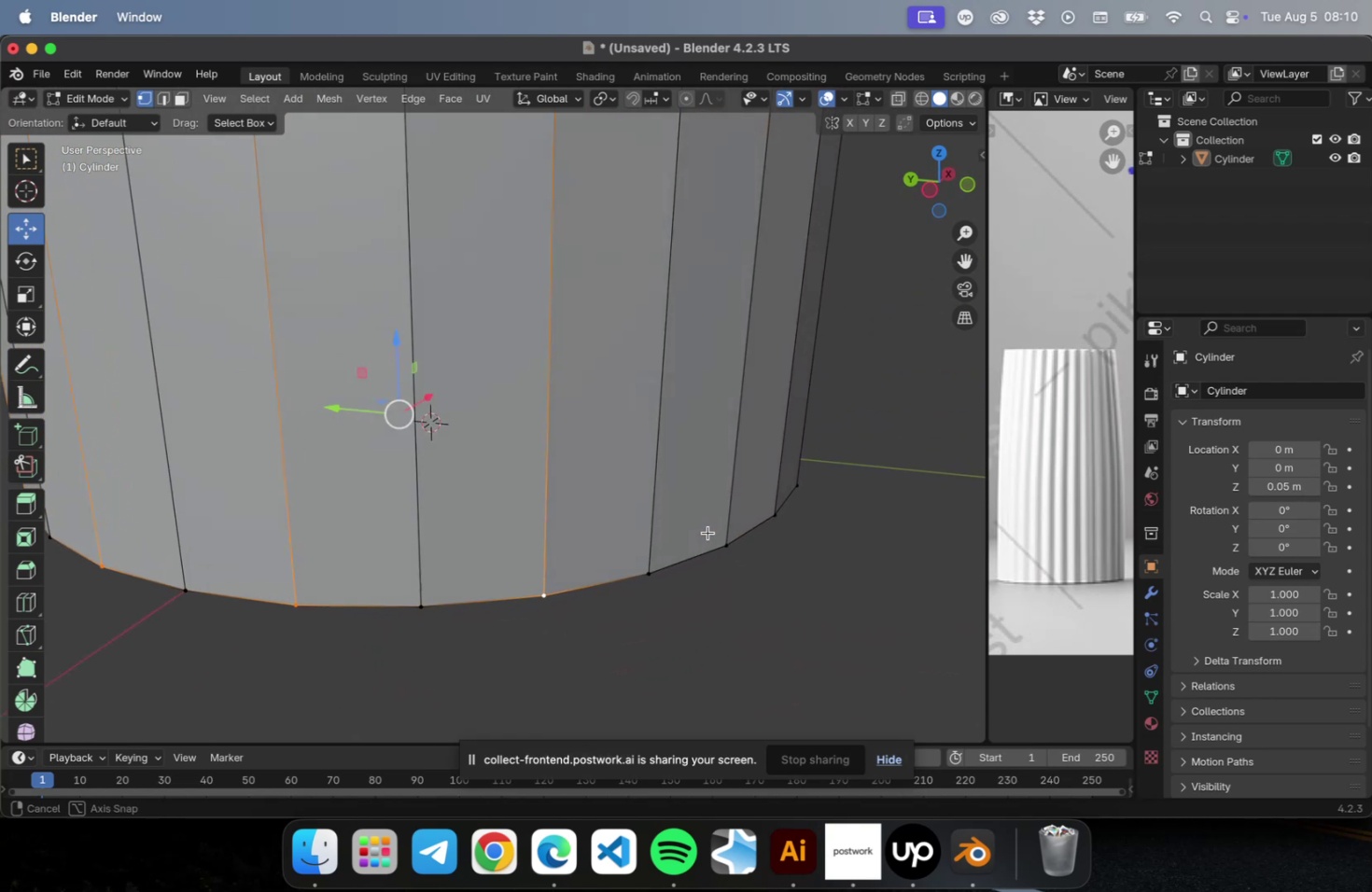 
hold_key(key=ShiftLeft, duration=0.99)
 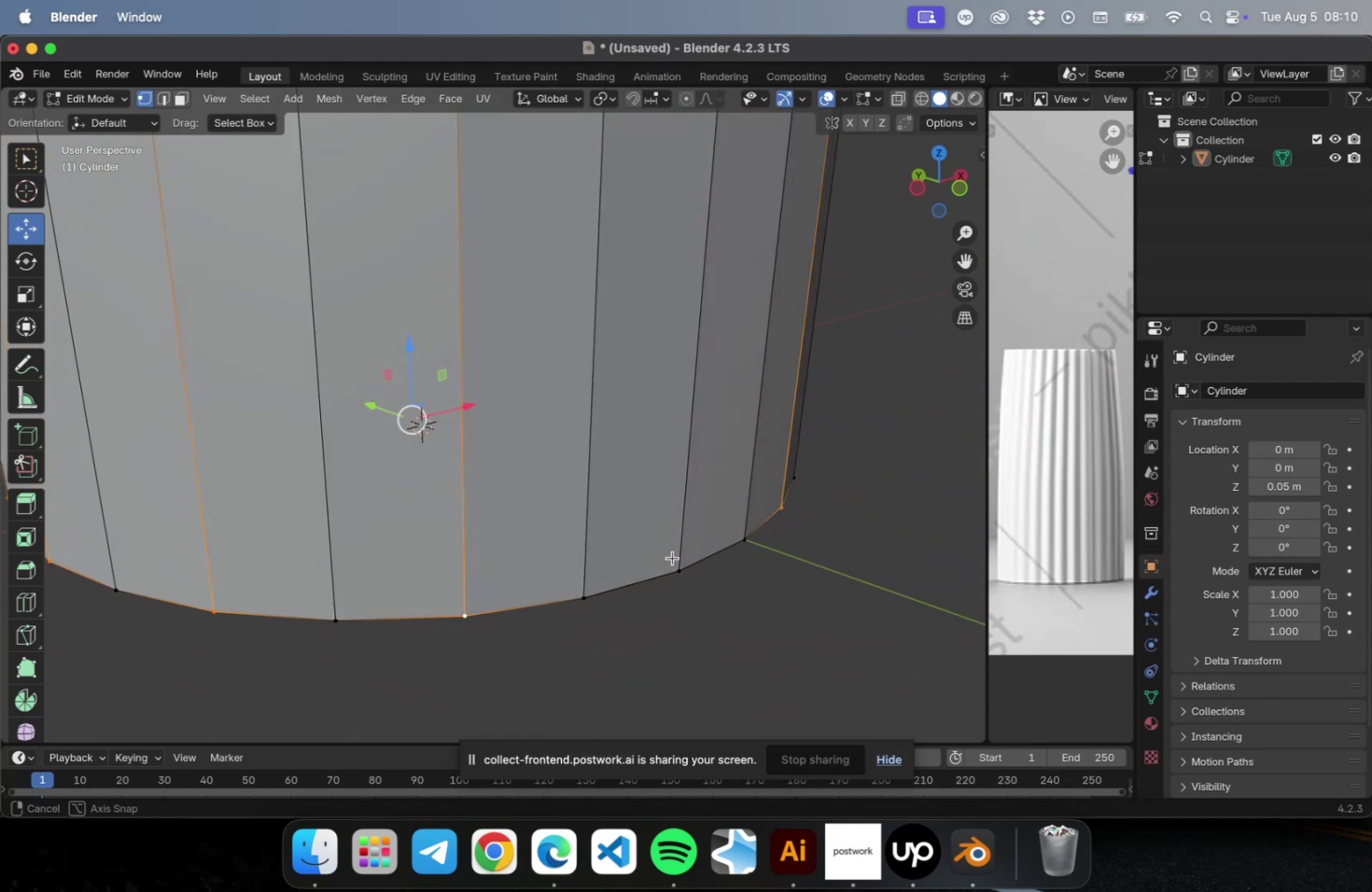 
hold_key(key=ShiftLeft, duration=1.22)
left_click([612, 593])
 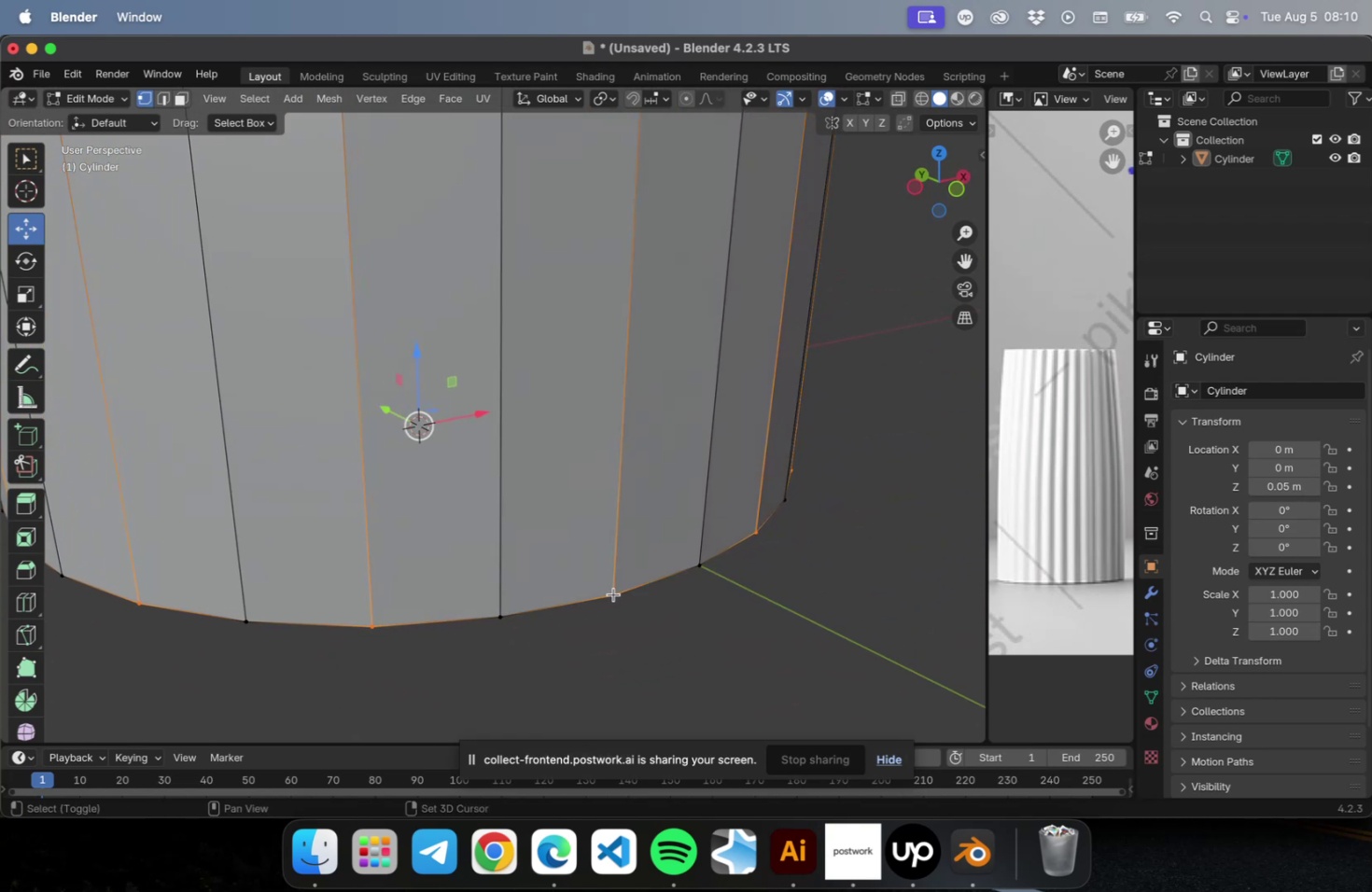 
scroll: coordinate [611, 597], scroll_direction: down, amount: 4.0
 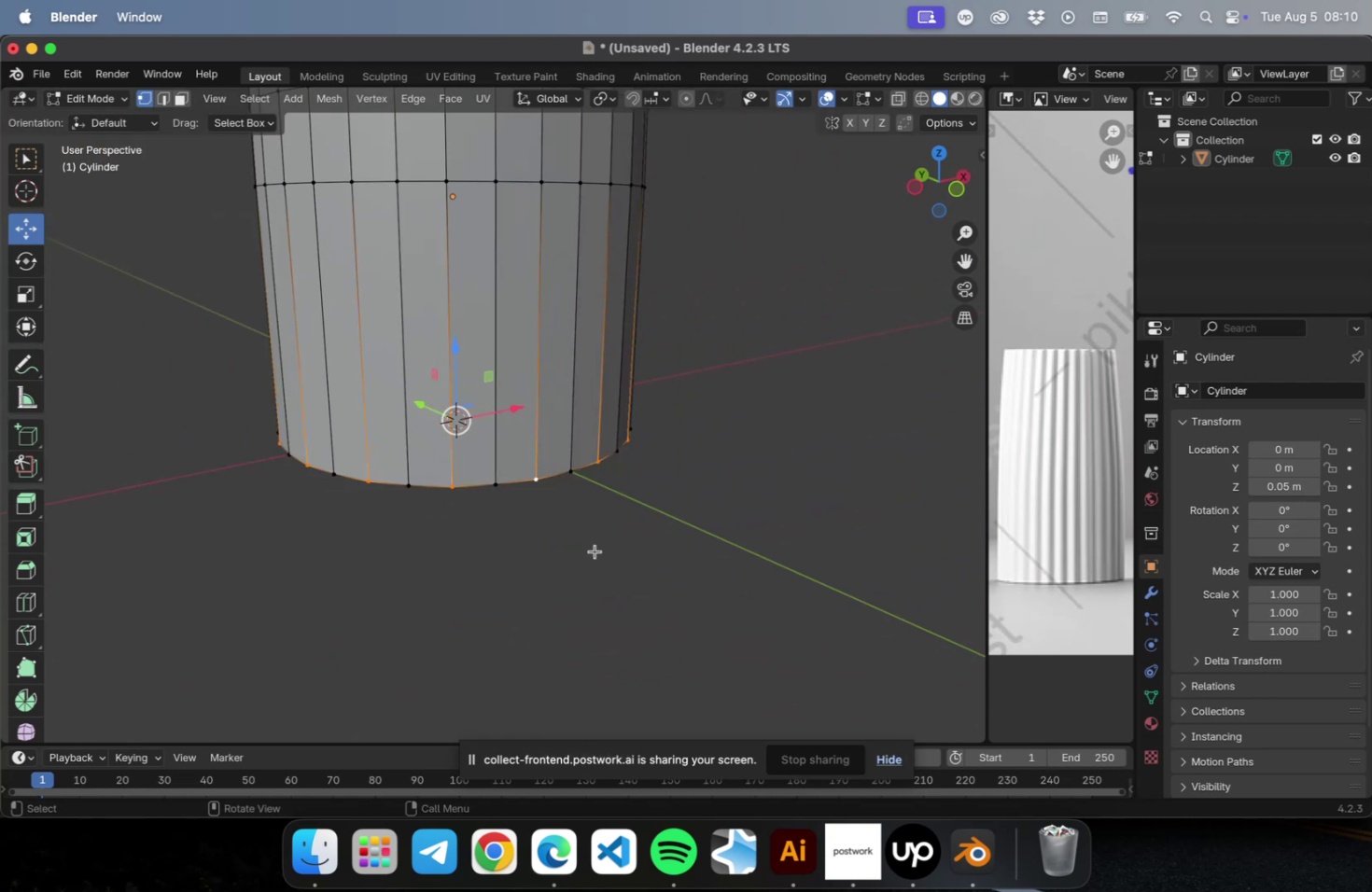 
hold_key(key=ShiftLeft, duration=0.61)
 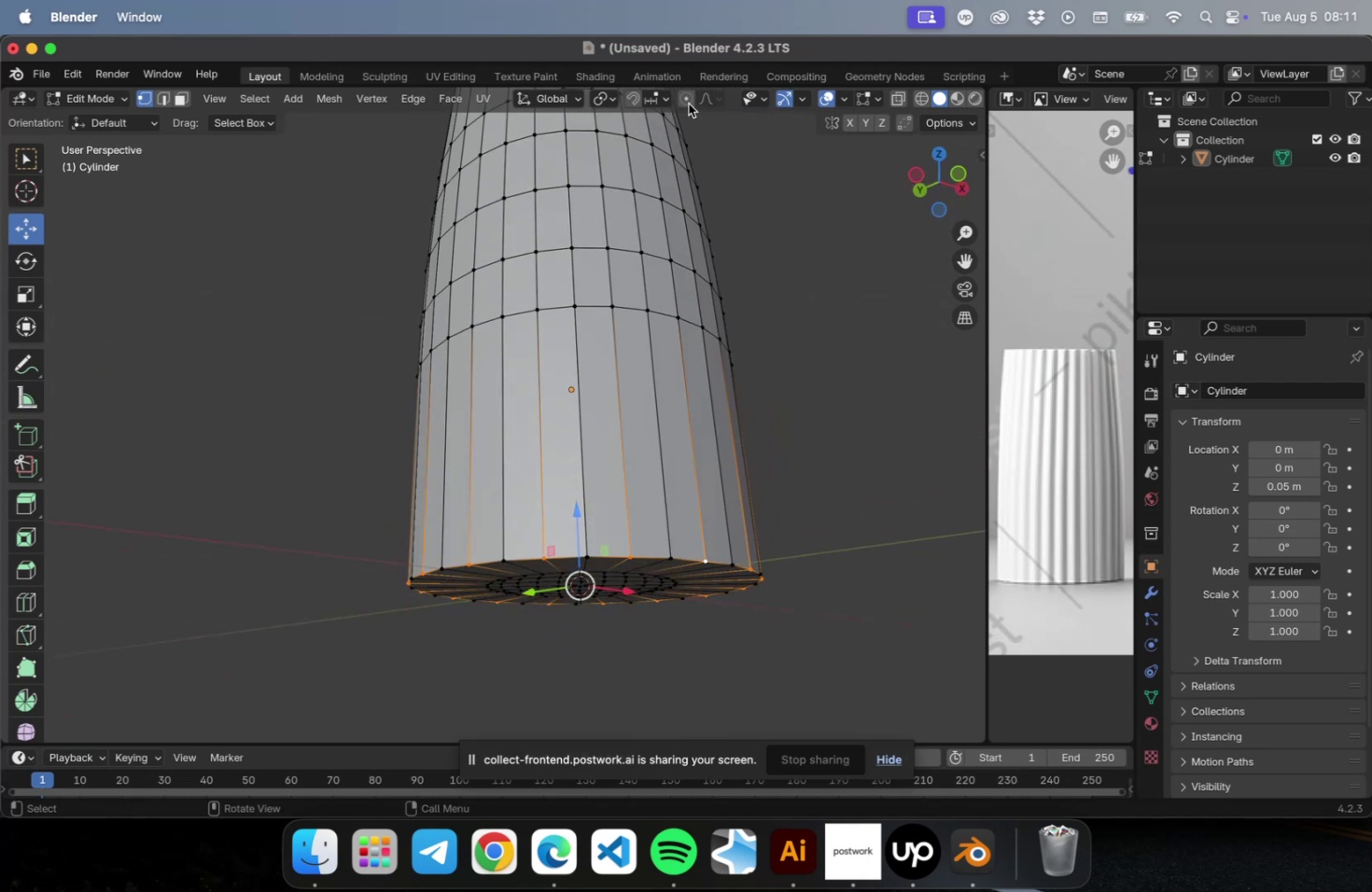 
left_click([686, 97])
 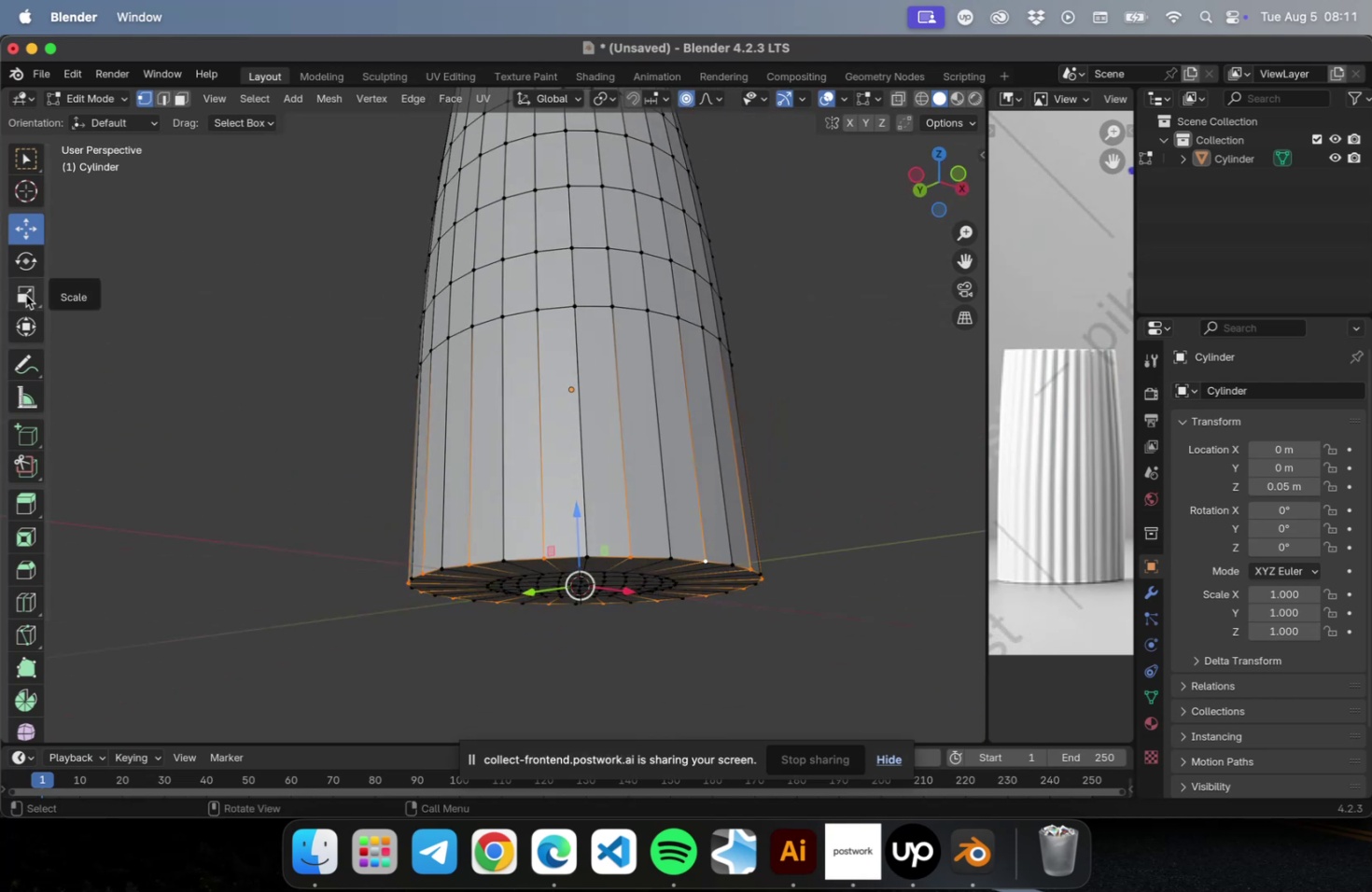 
left_click([25, 295])
 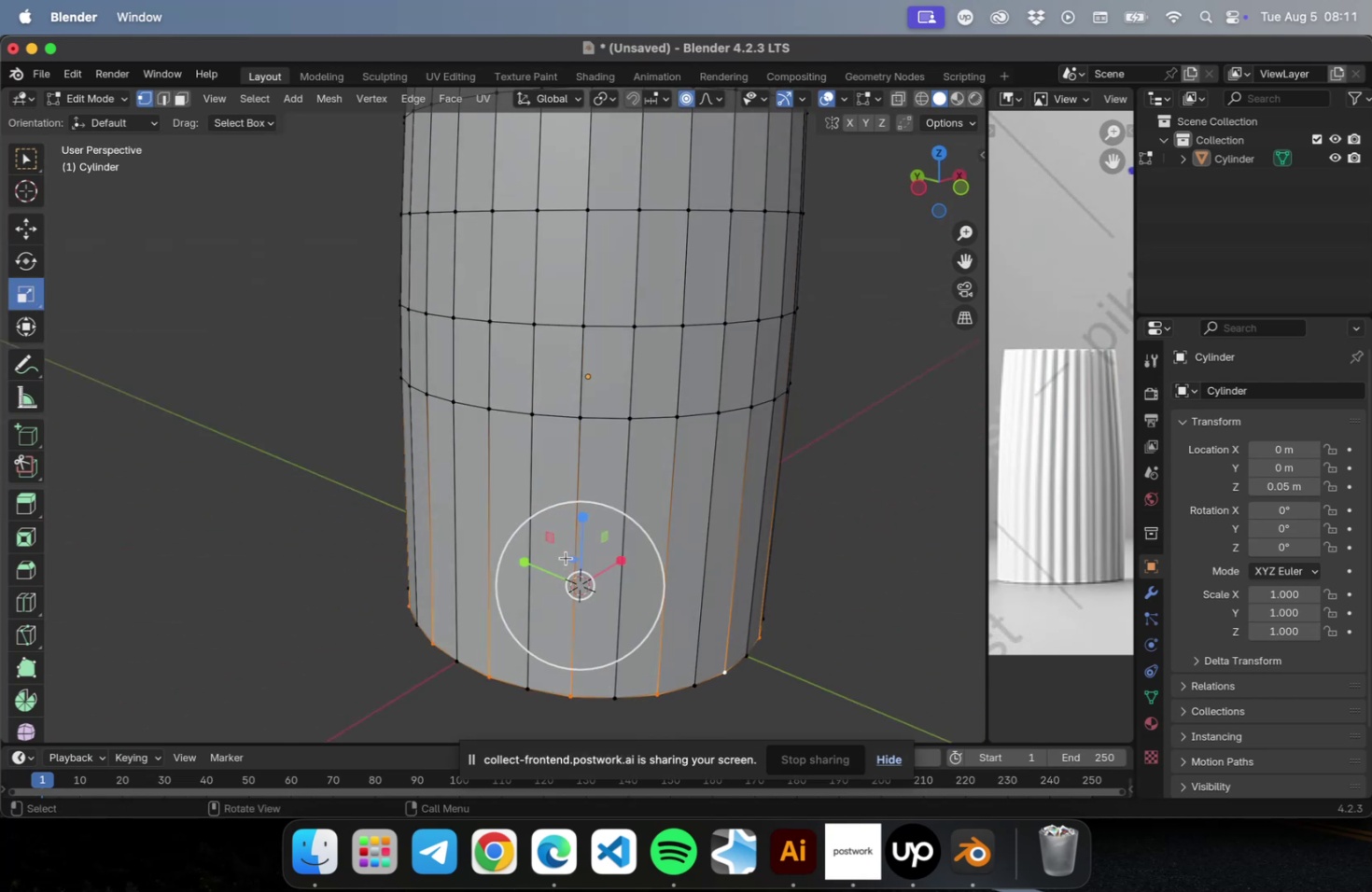 
left_click_drag(start_coordinate=[569, 557], to_coordinate=[566, 550])
 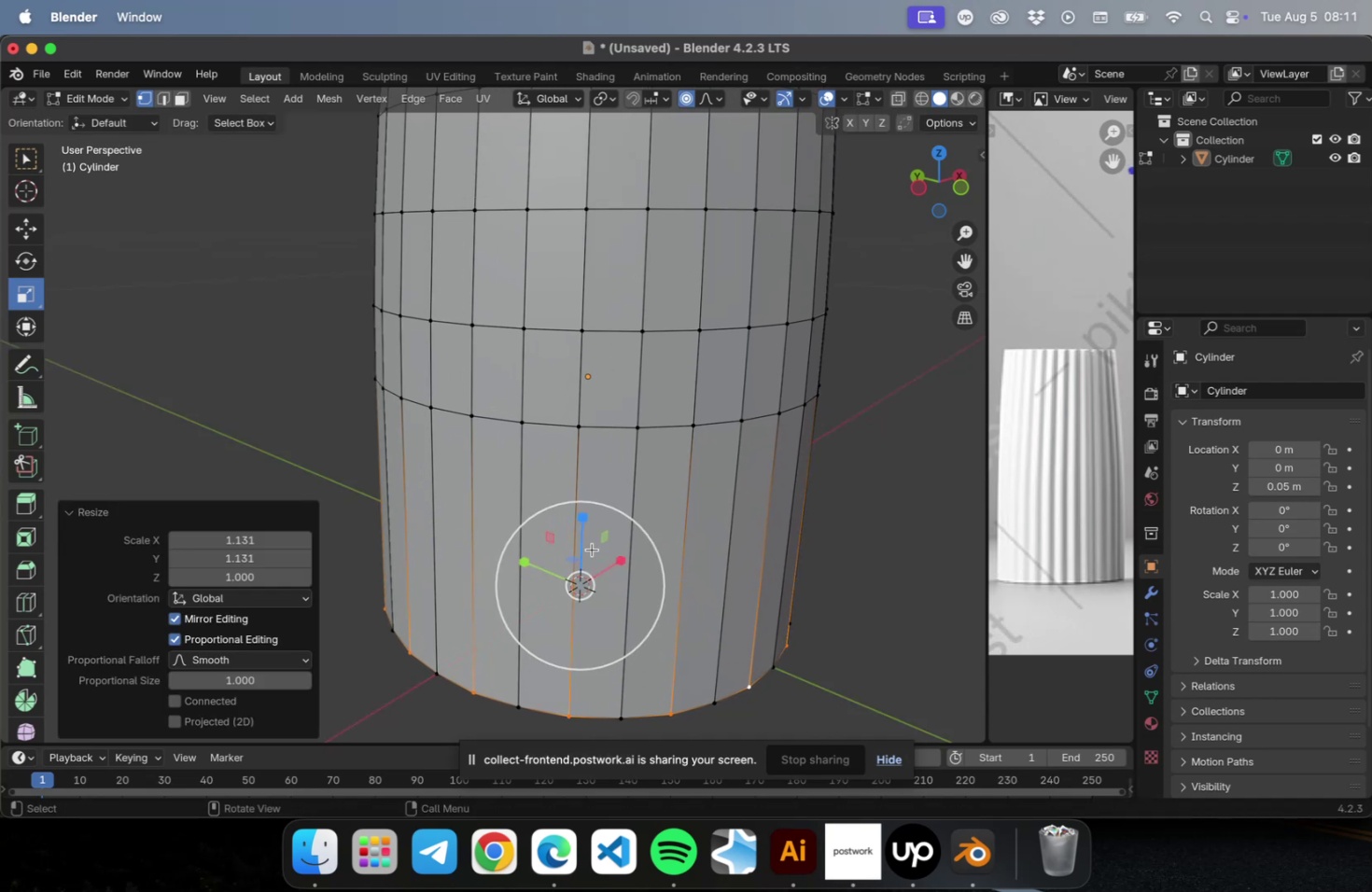 
key(Meta+CommandLeft)
 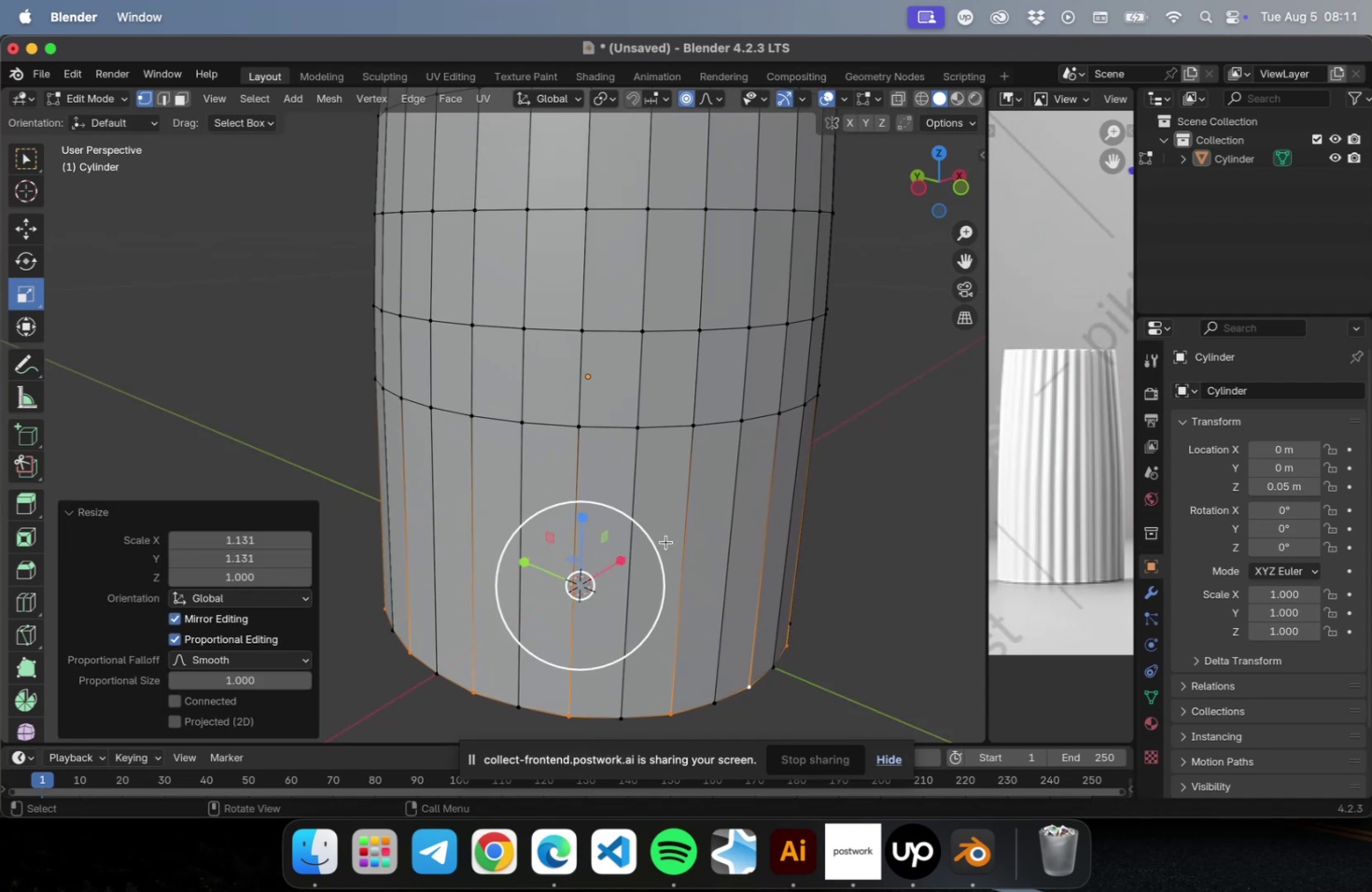 
key(Meta+Z)
 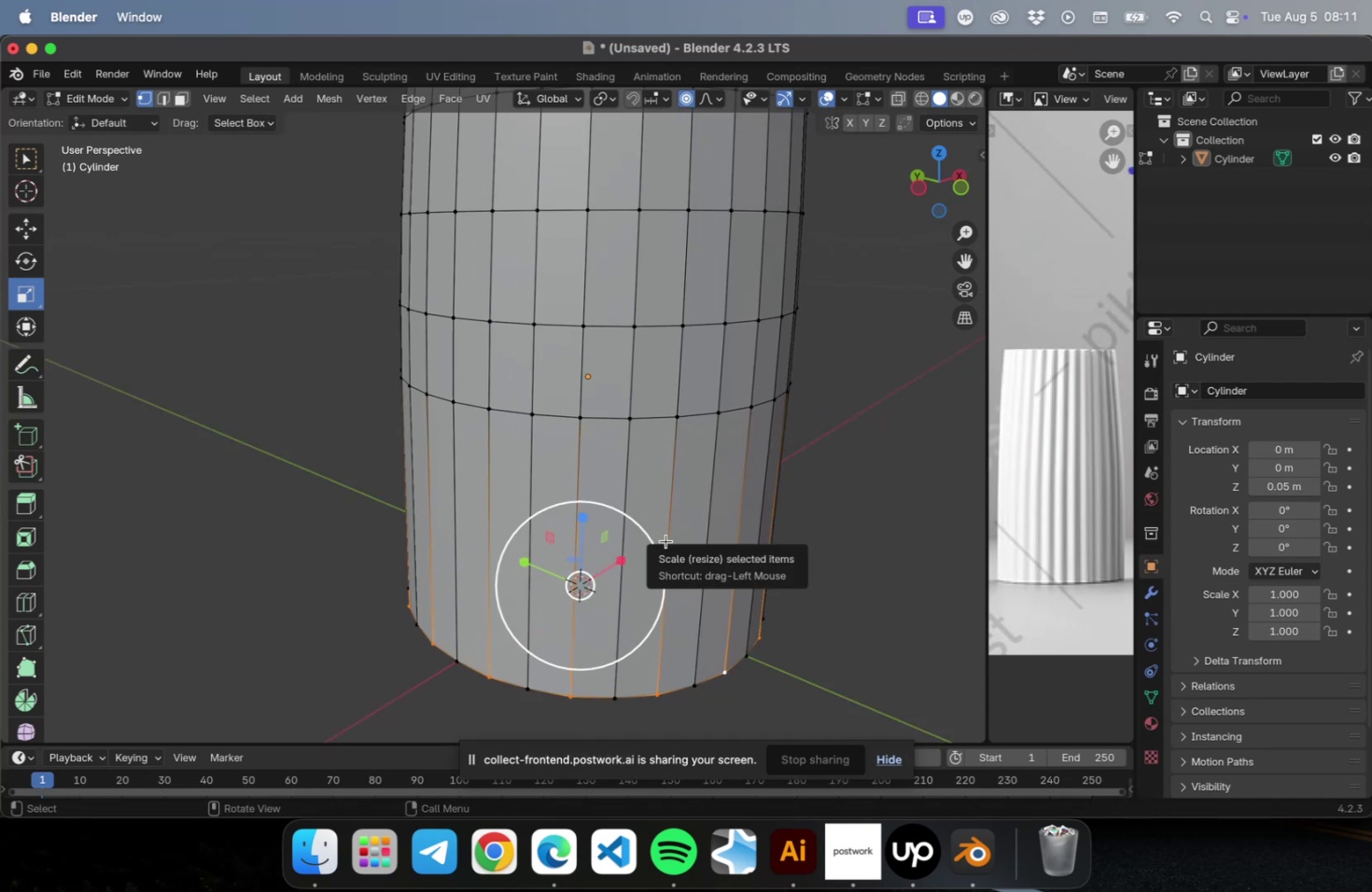 
wait(7.79)
 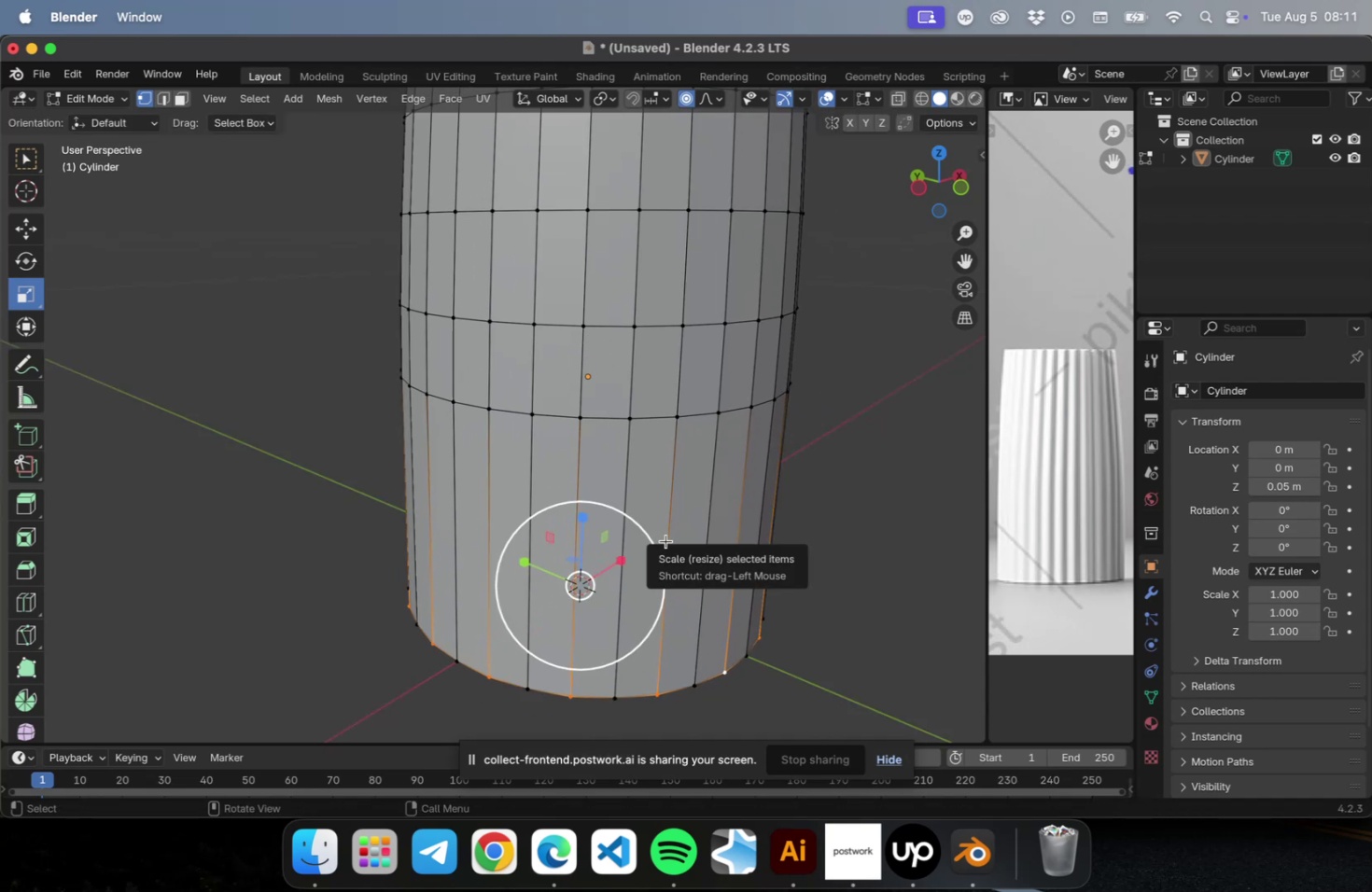 
hold_key(key=ShiftLeft, duration=0.7)
 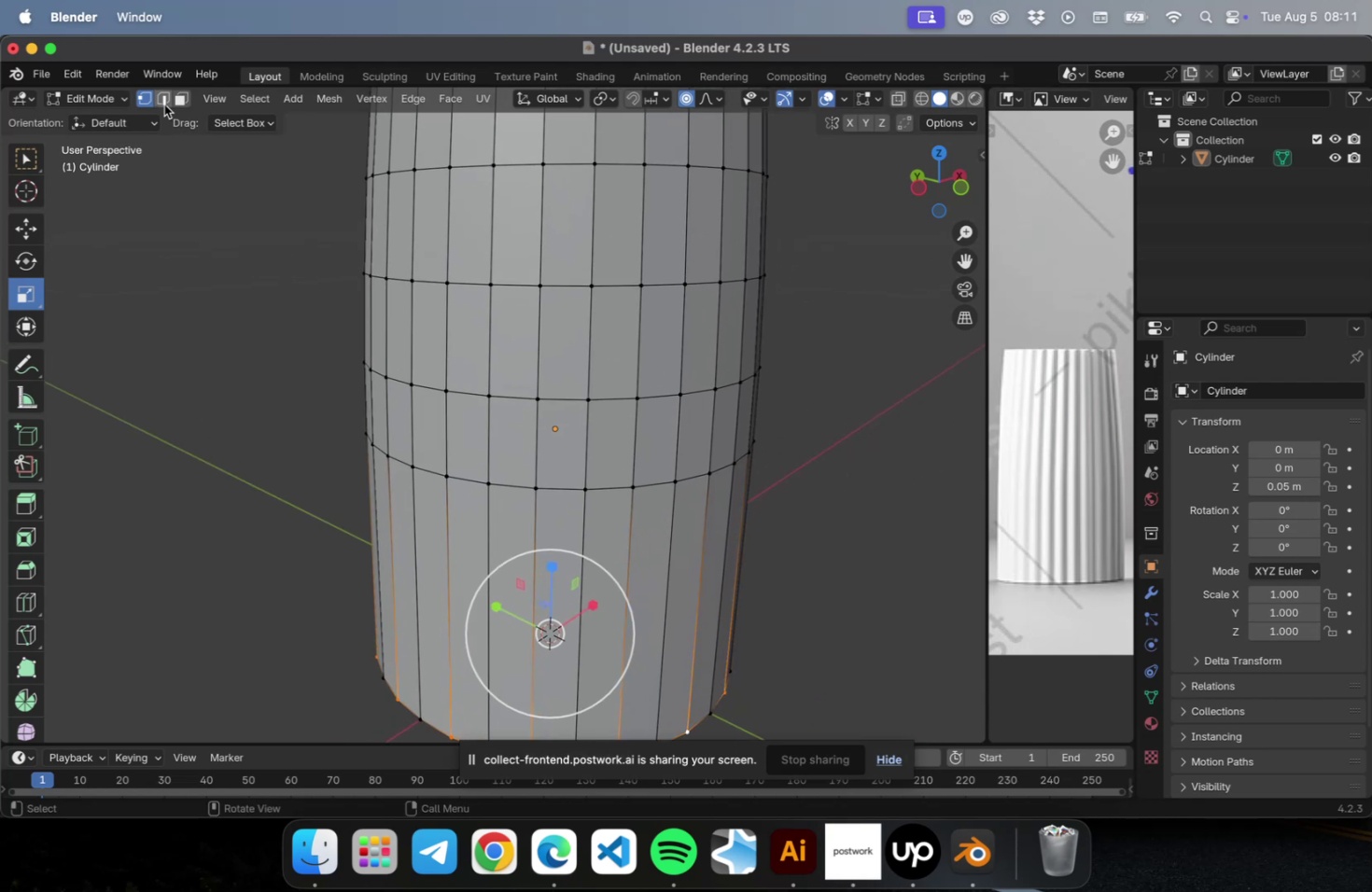 
scroll: coordinate [526, 493], scroll_direction: down, amount: 2.0
 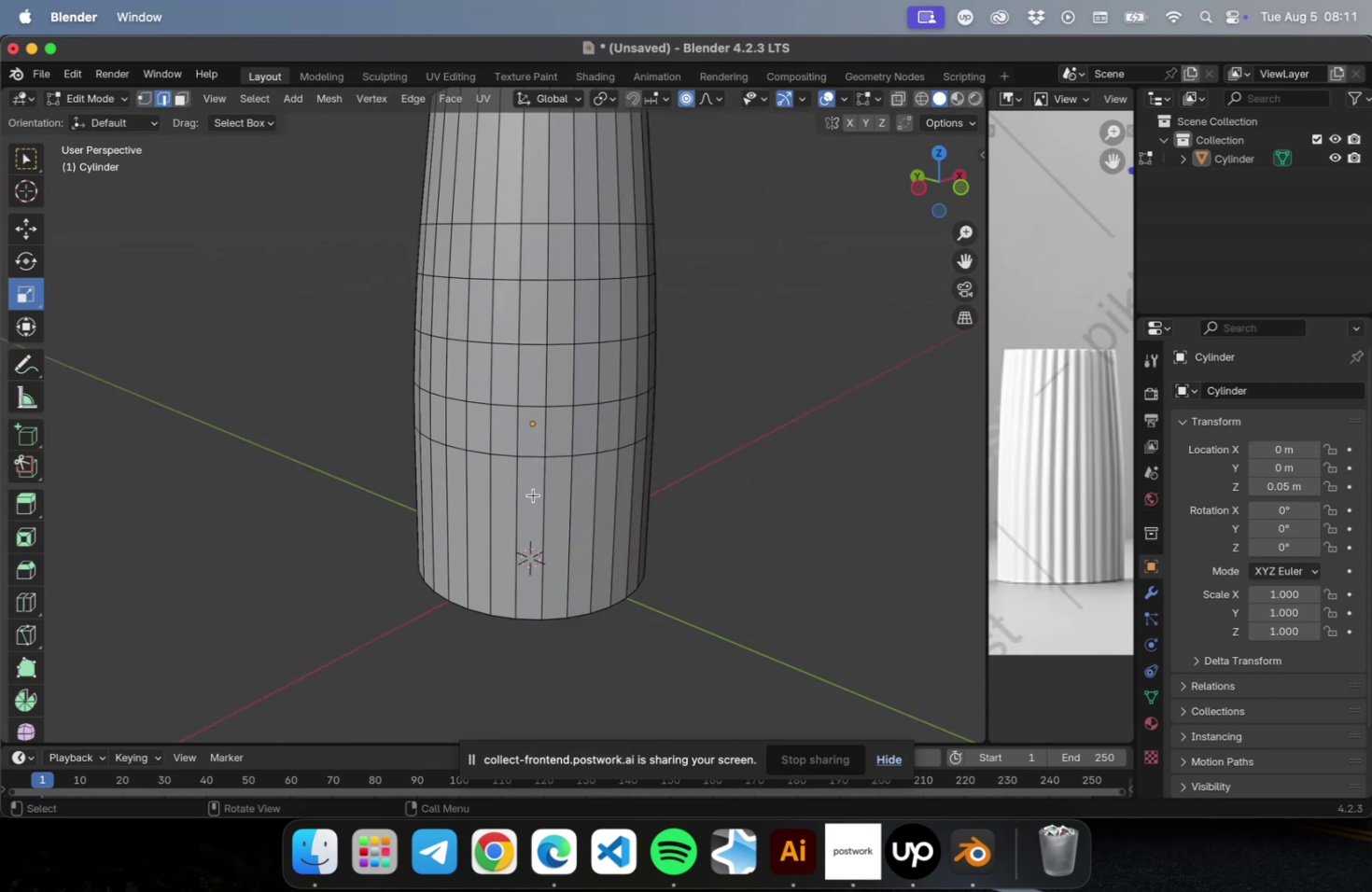 
hold_key(key=ShiftLeft, duration=1.3)
 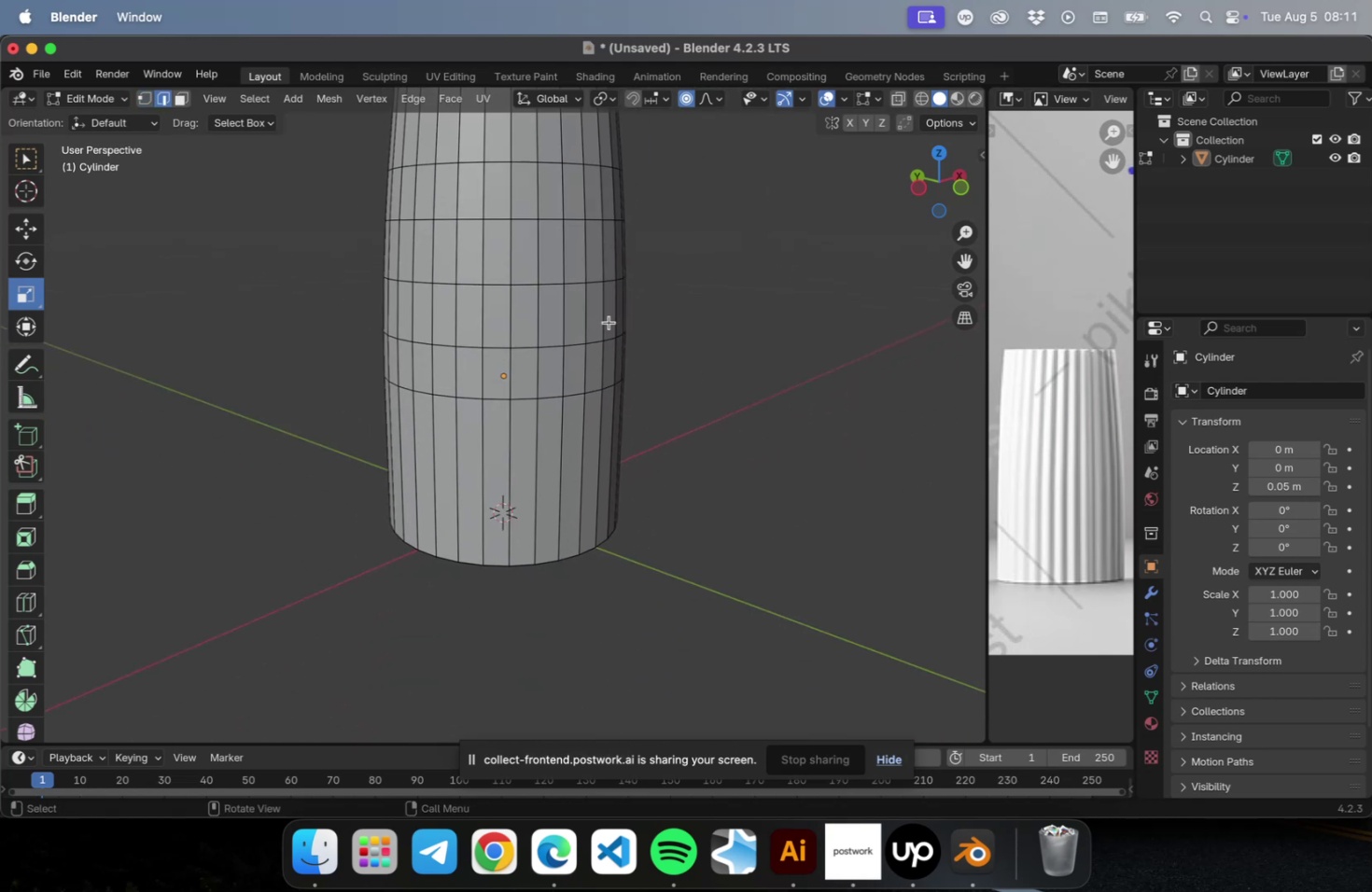 
hold_key(key=ShiftLeft, duration=0.45)
 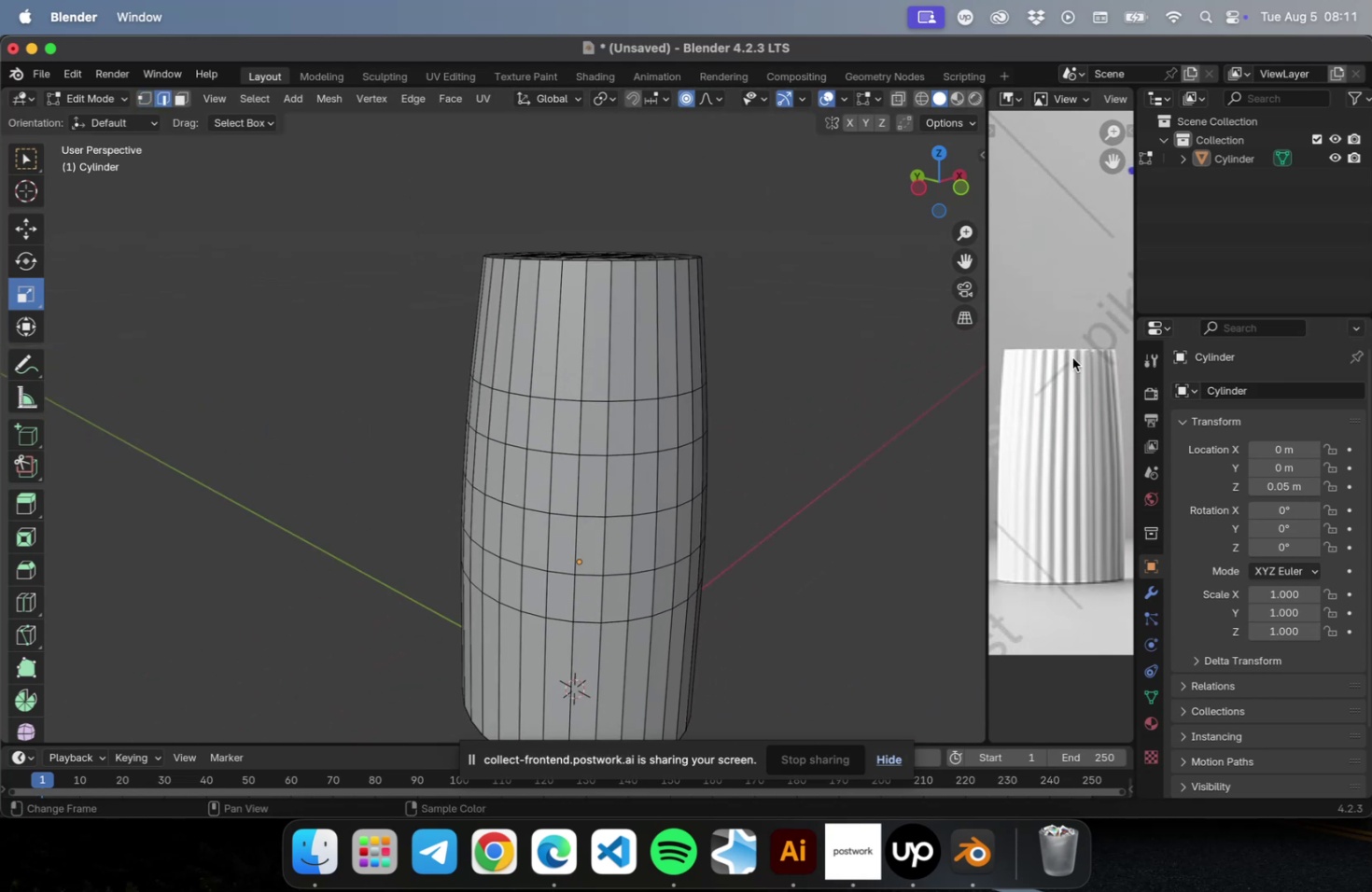 
scroll: coordinate [1107, 373], scroll_direction: up, amount: 1.0
 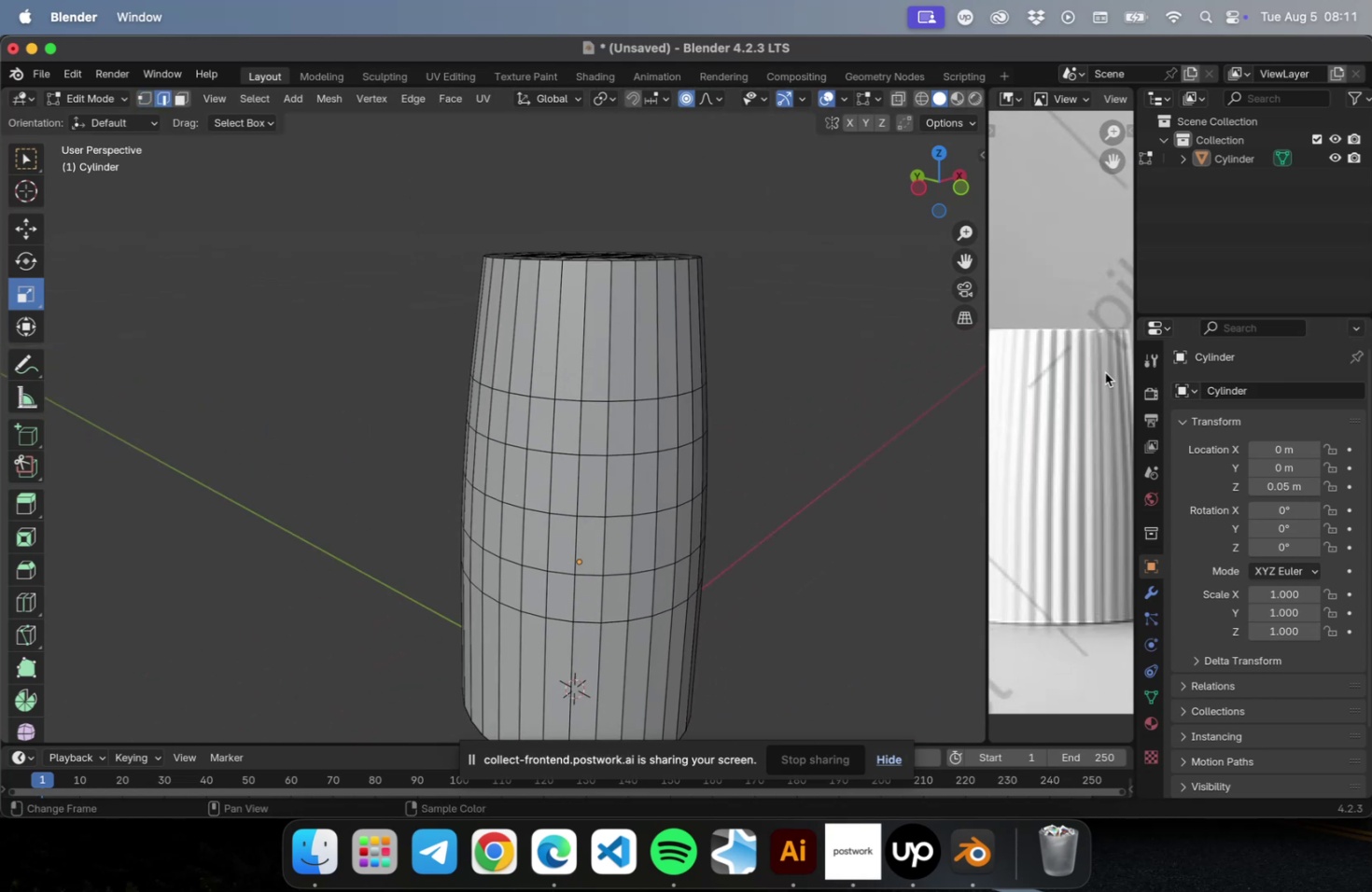 
scroll: coordinate [1104, 372], scroll_direction: down, amount: 1.0
 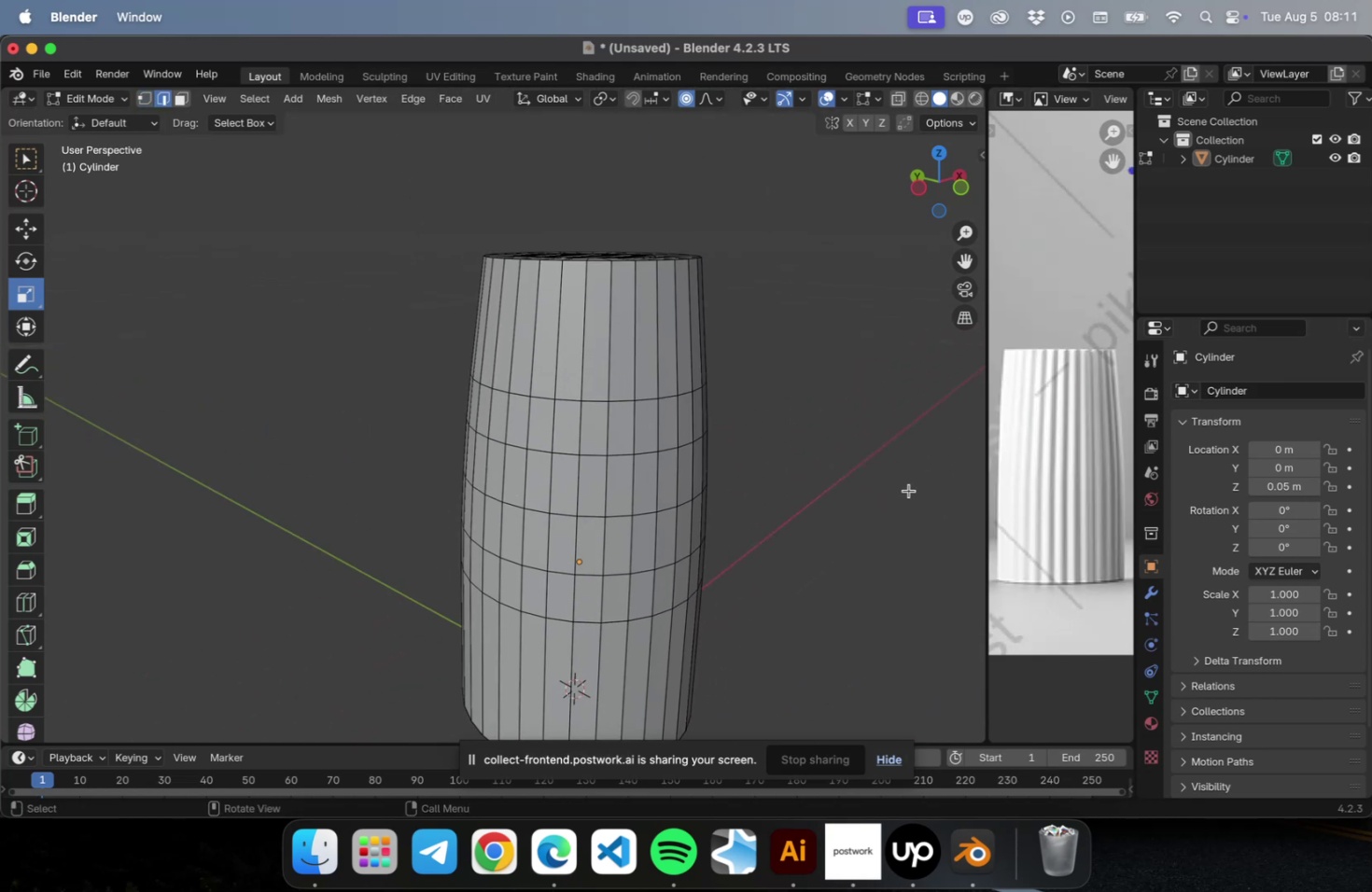 
hold_key(key=ShiftLeft, duration=0.51)
 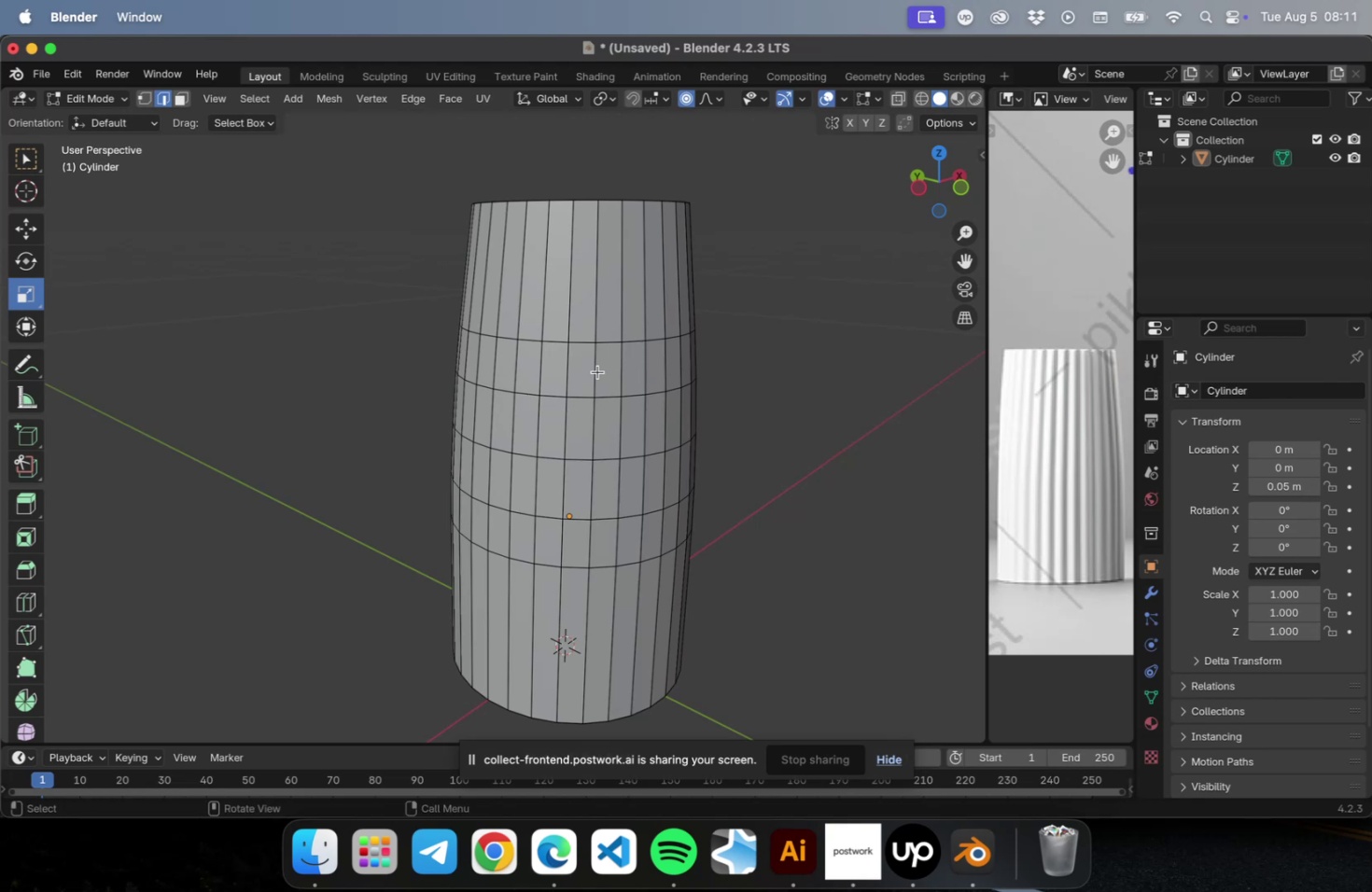 
hold_key(key=OptionLeft, duration=1.05)
left_click([596, 368])
 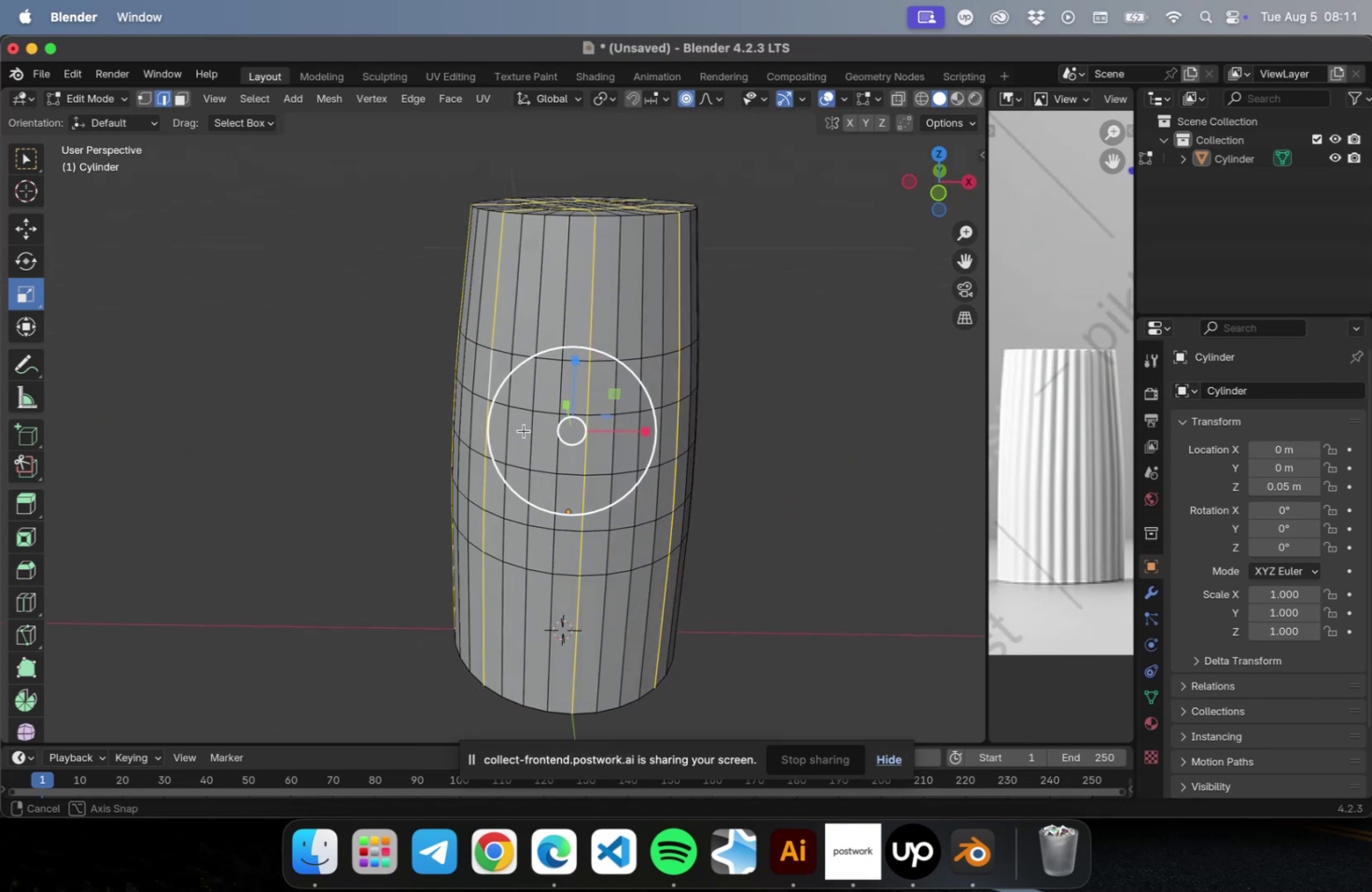 
hold_key(key=OptionLeft, duration=1.56)
hold_key(key=ShiftLeft, duration=1.4)
left_click([638, 334])
 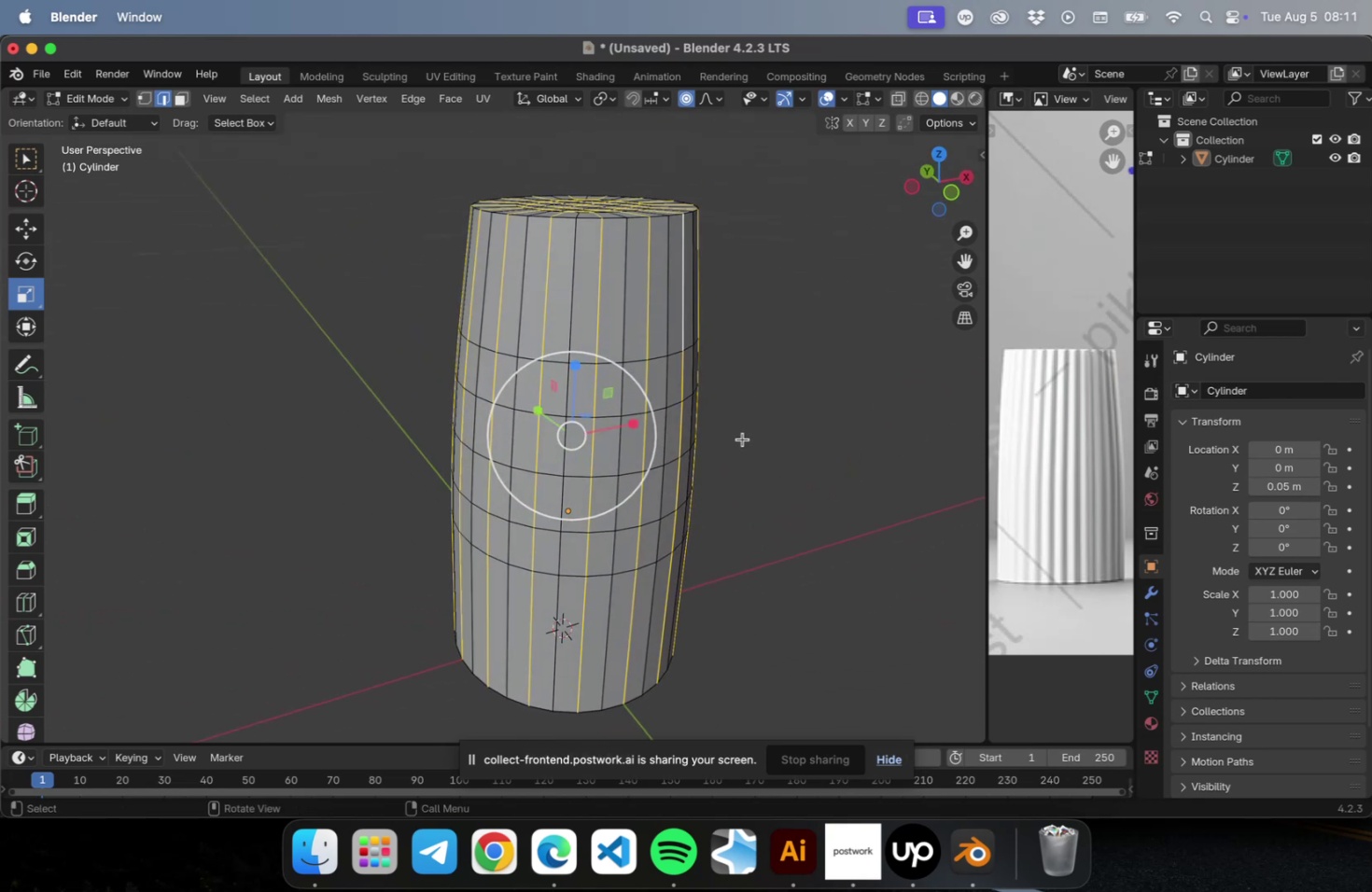 
left_click_drag(start_coordinate=[589, 415], to_coordinate=[595, 412])
 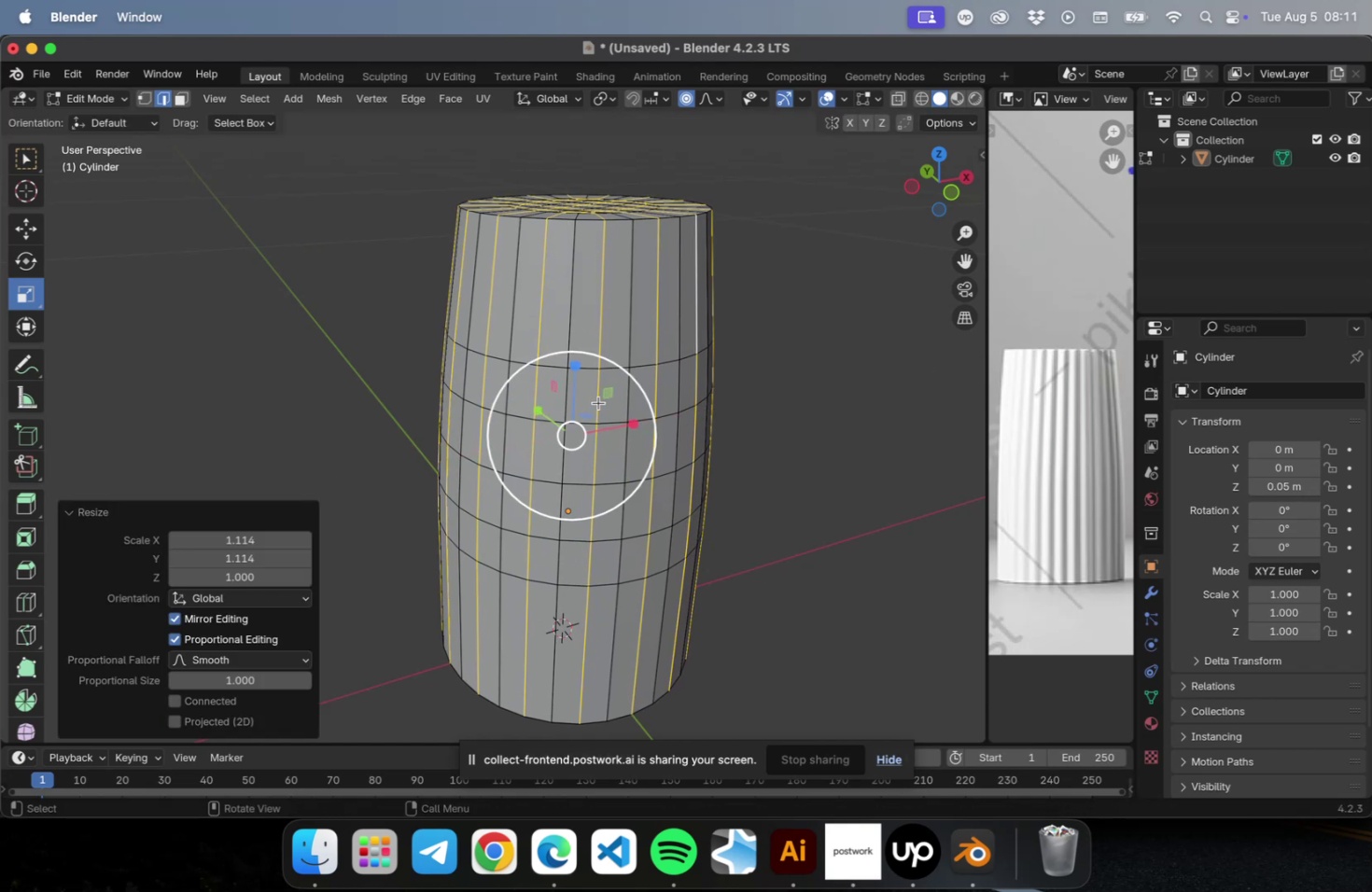 
key(Meta+CommandLeft)
 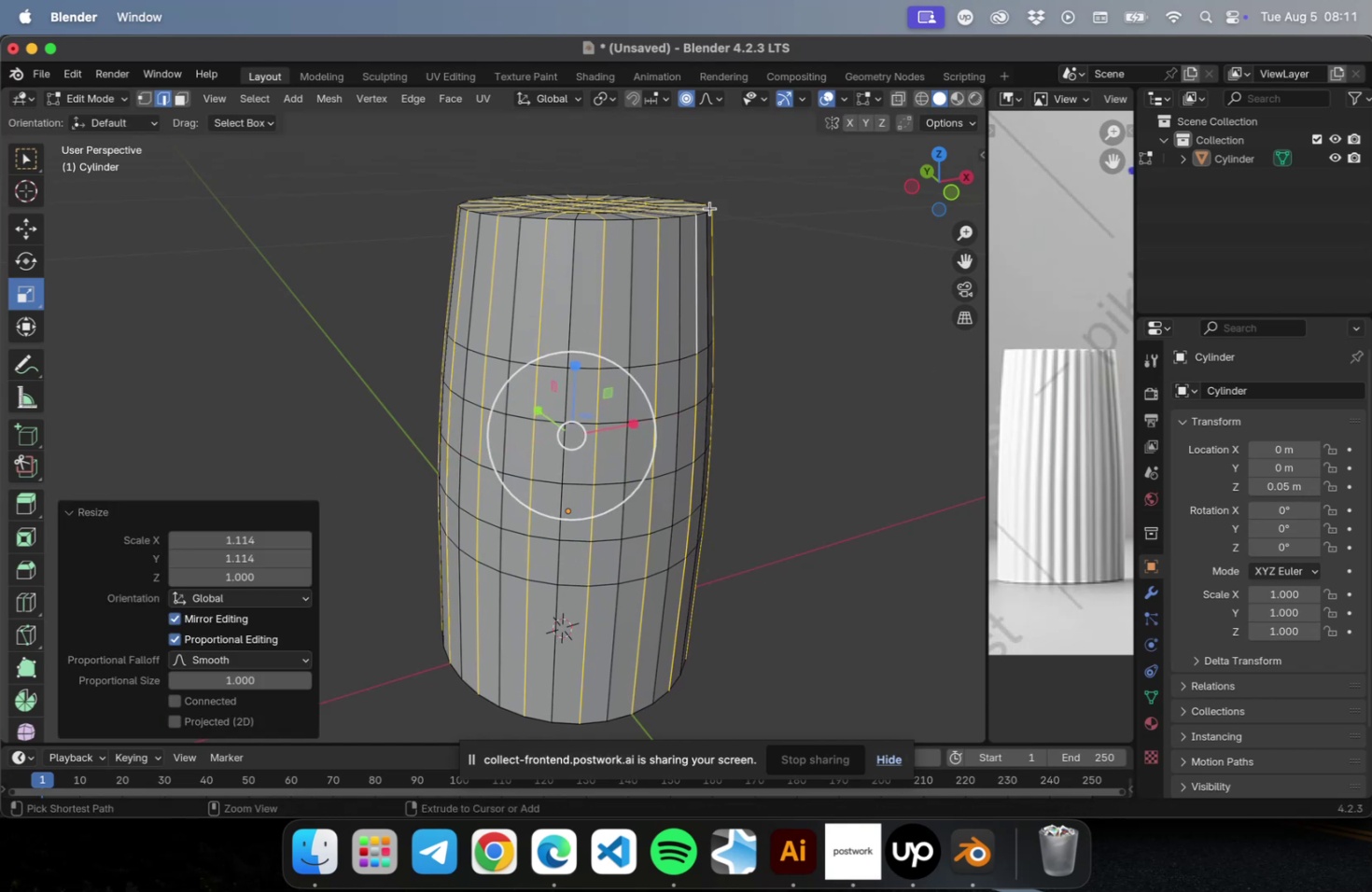 
key(Meta+Z)
 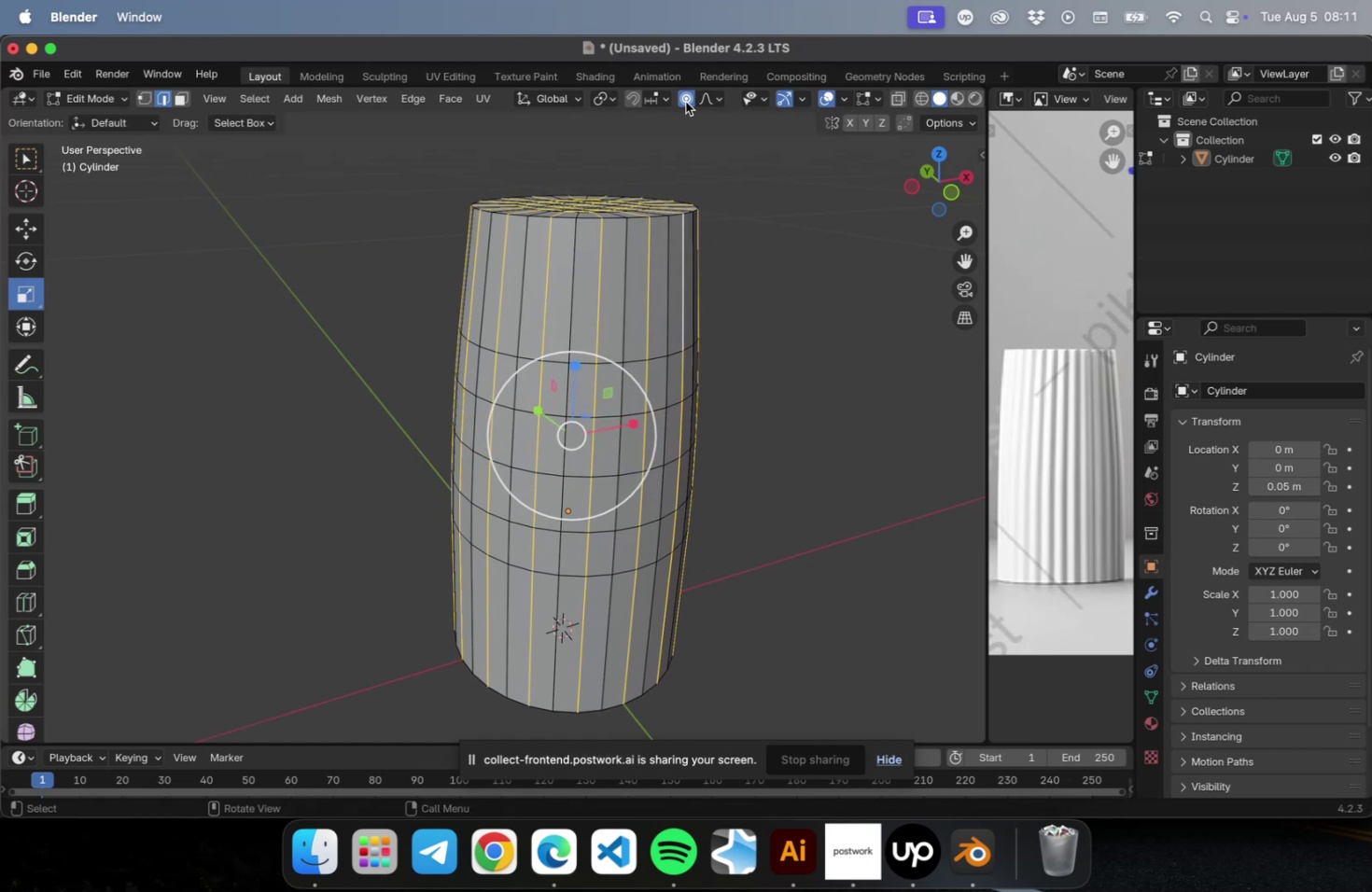 
left_click([684, 100])
 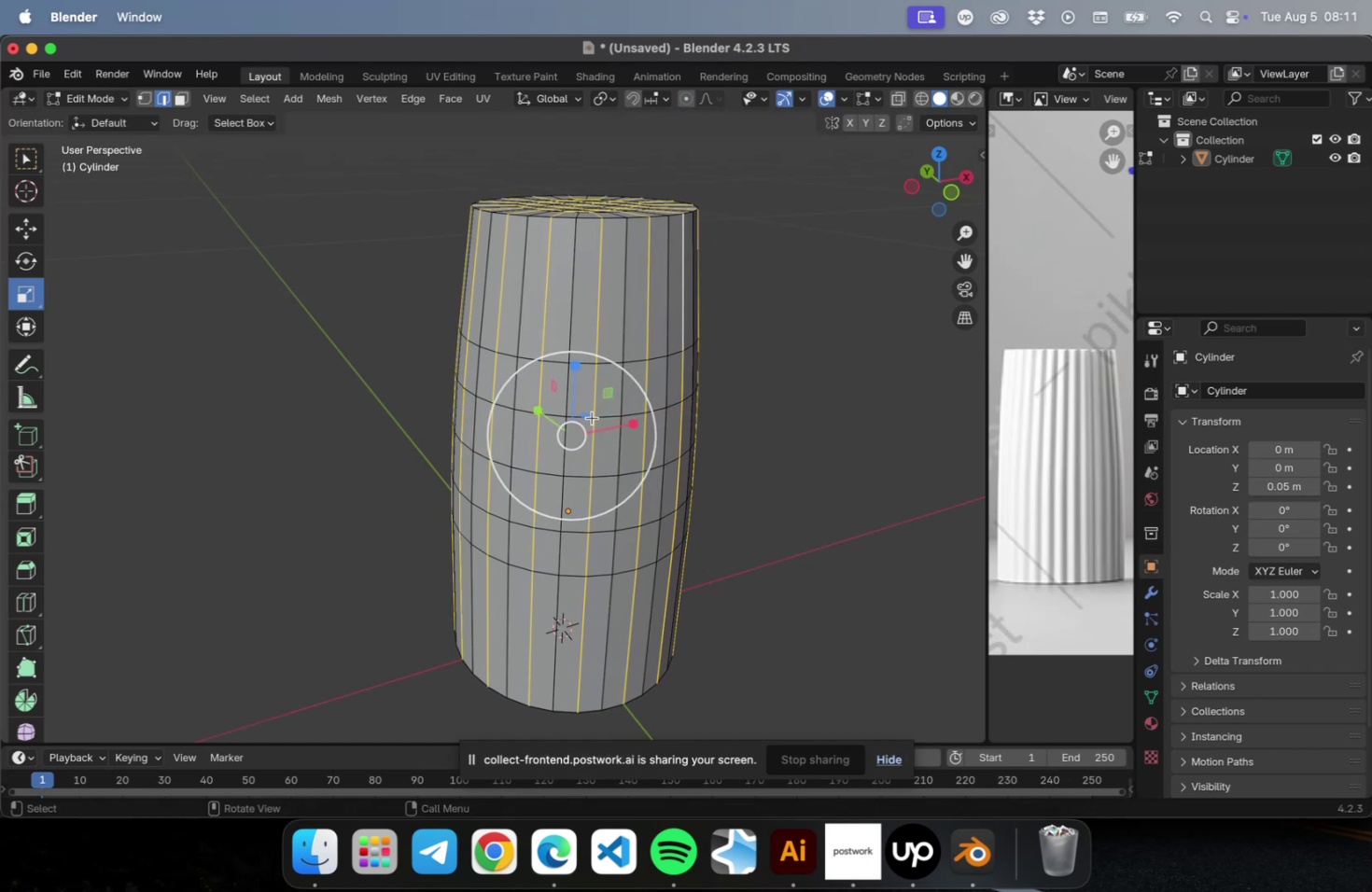 
left_click_drag(start_coordinate=[585, 415], to_coordinate=[590, 412])
 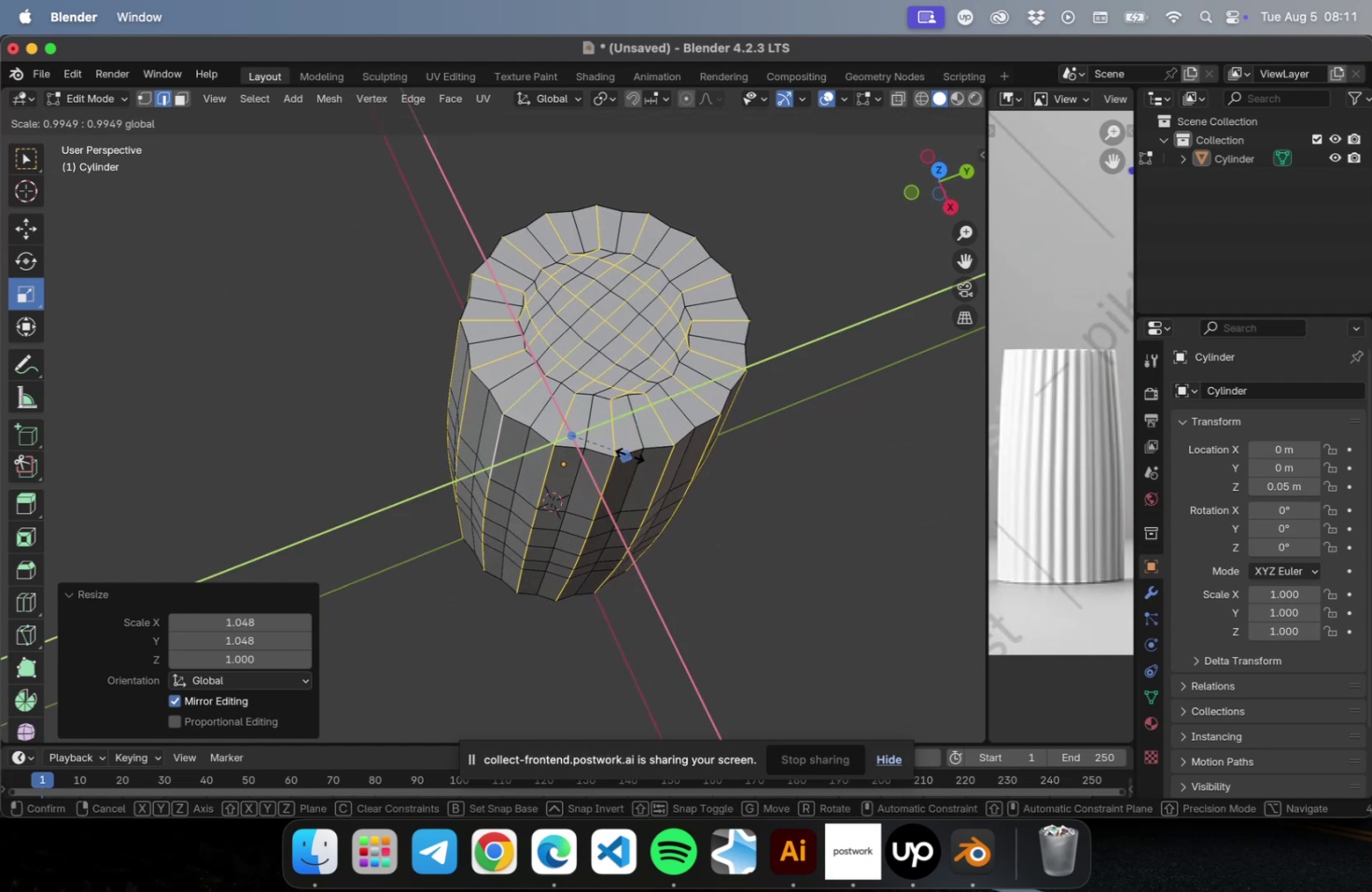 
wait(11.22)
 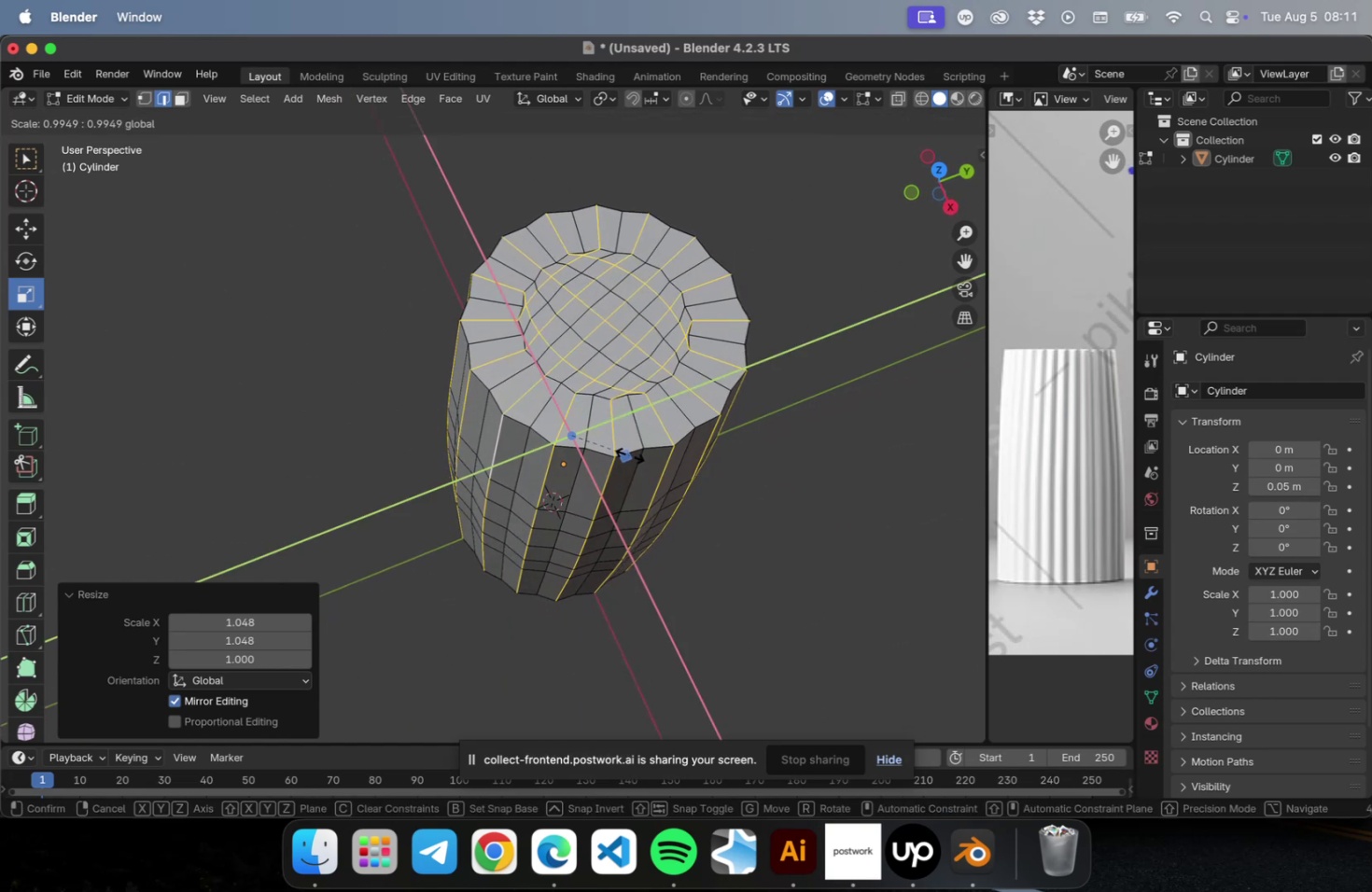 
key(NumLock)
 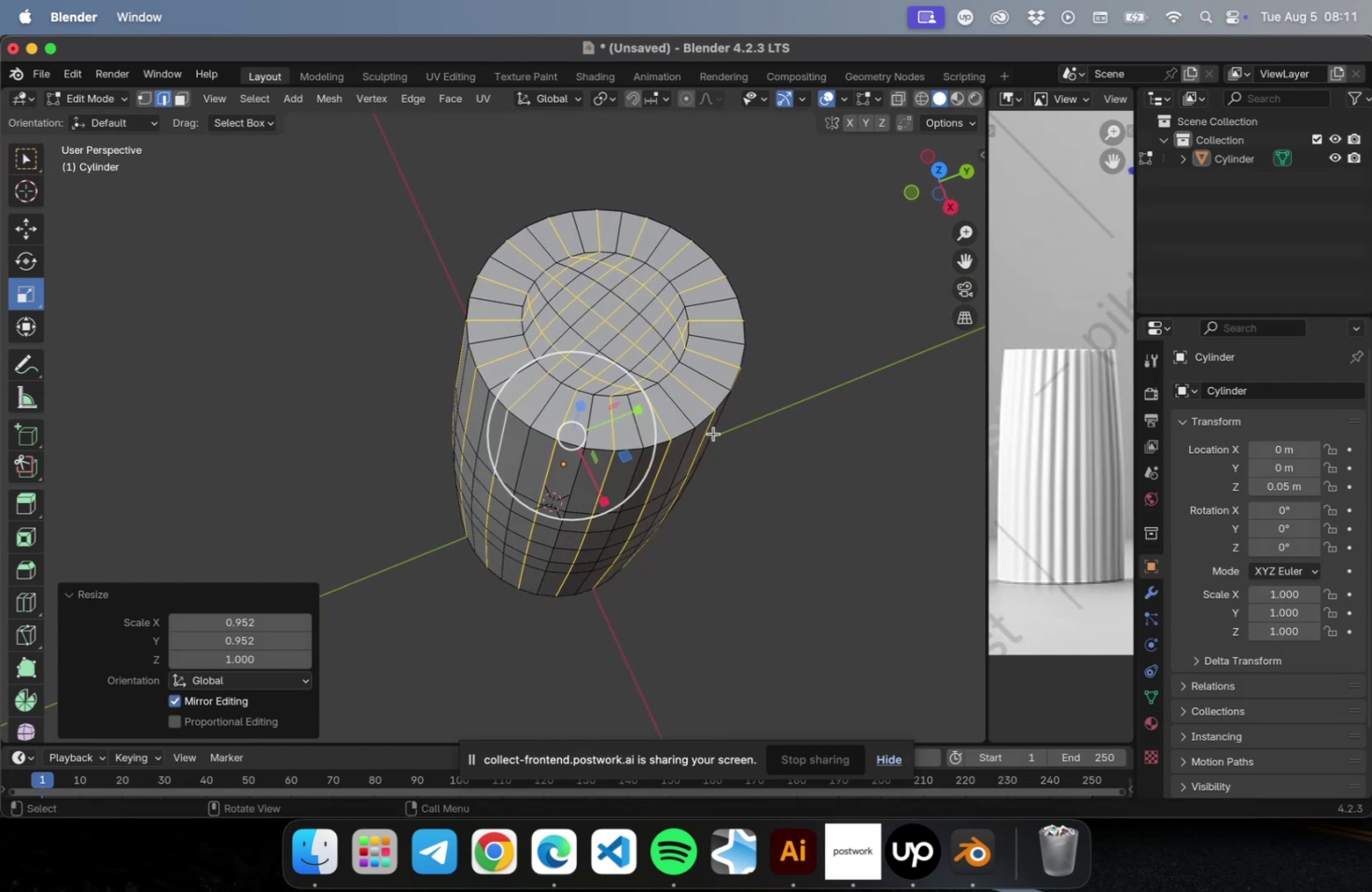 
key(Numpad7)
 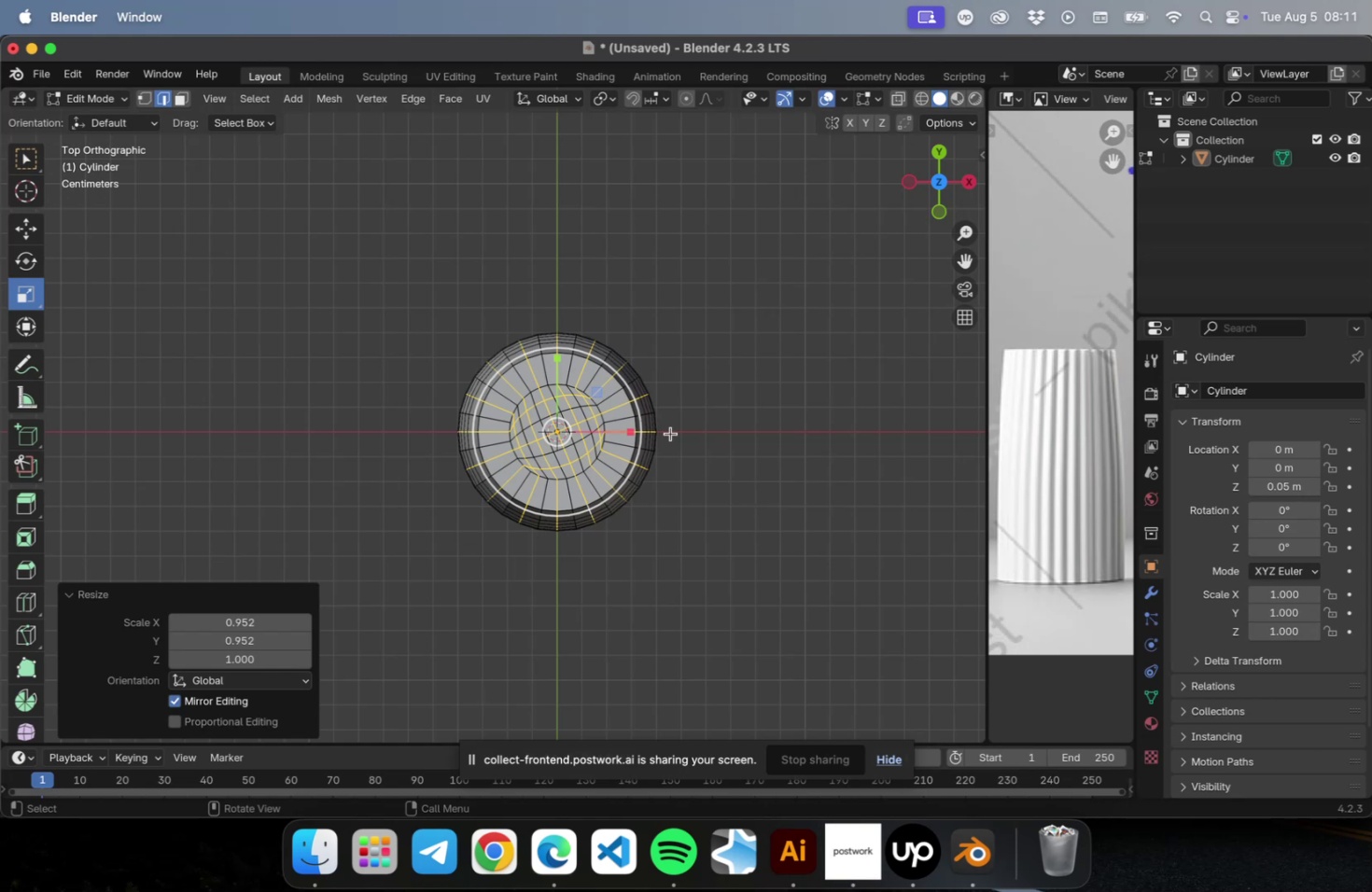 
scroll: coordinate [579, 453], scroll_direction: up, amount: 15.0
 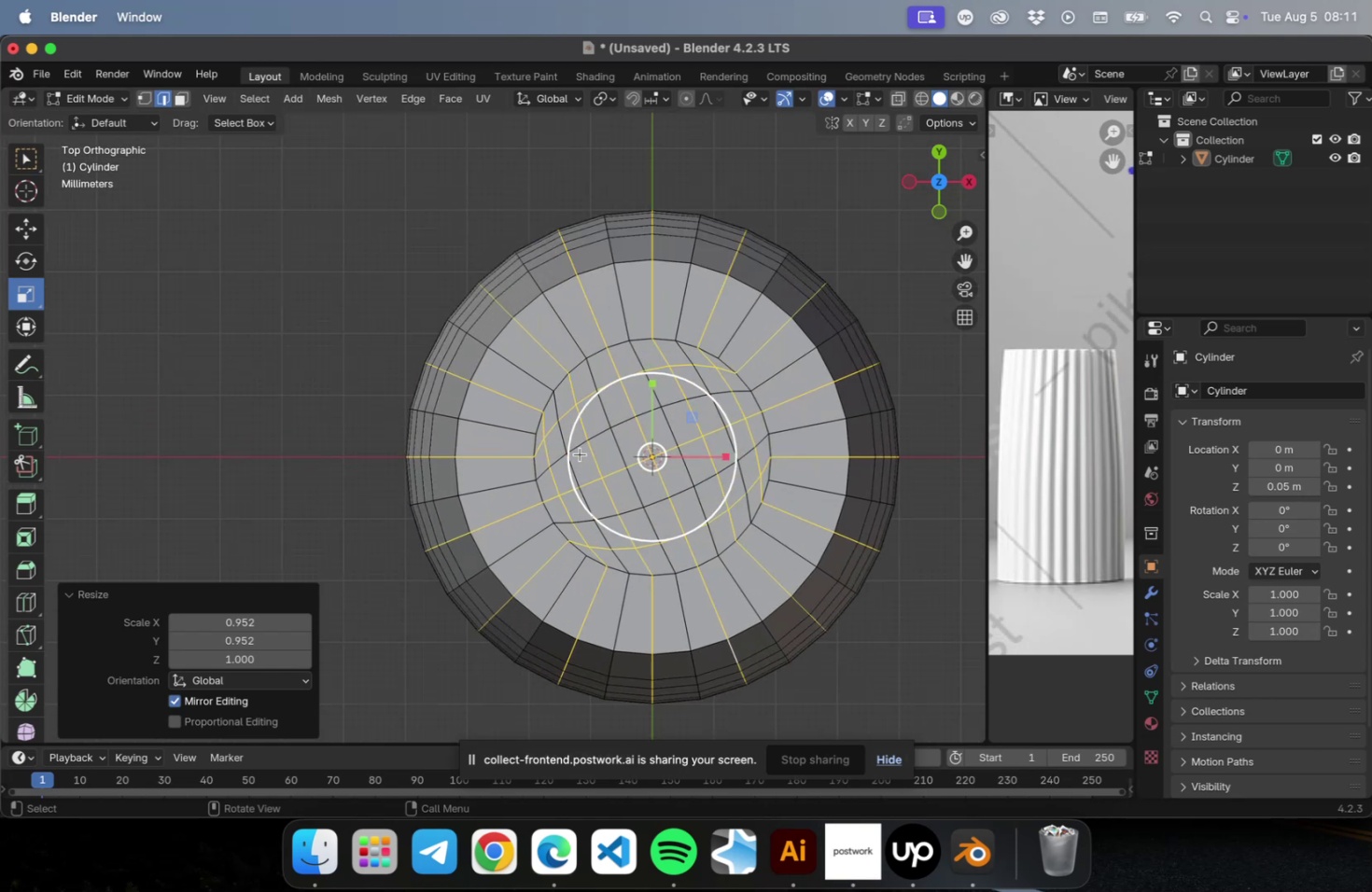 
hold_key(key=ShiftLeft, duration=0.7)
 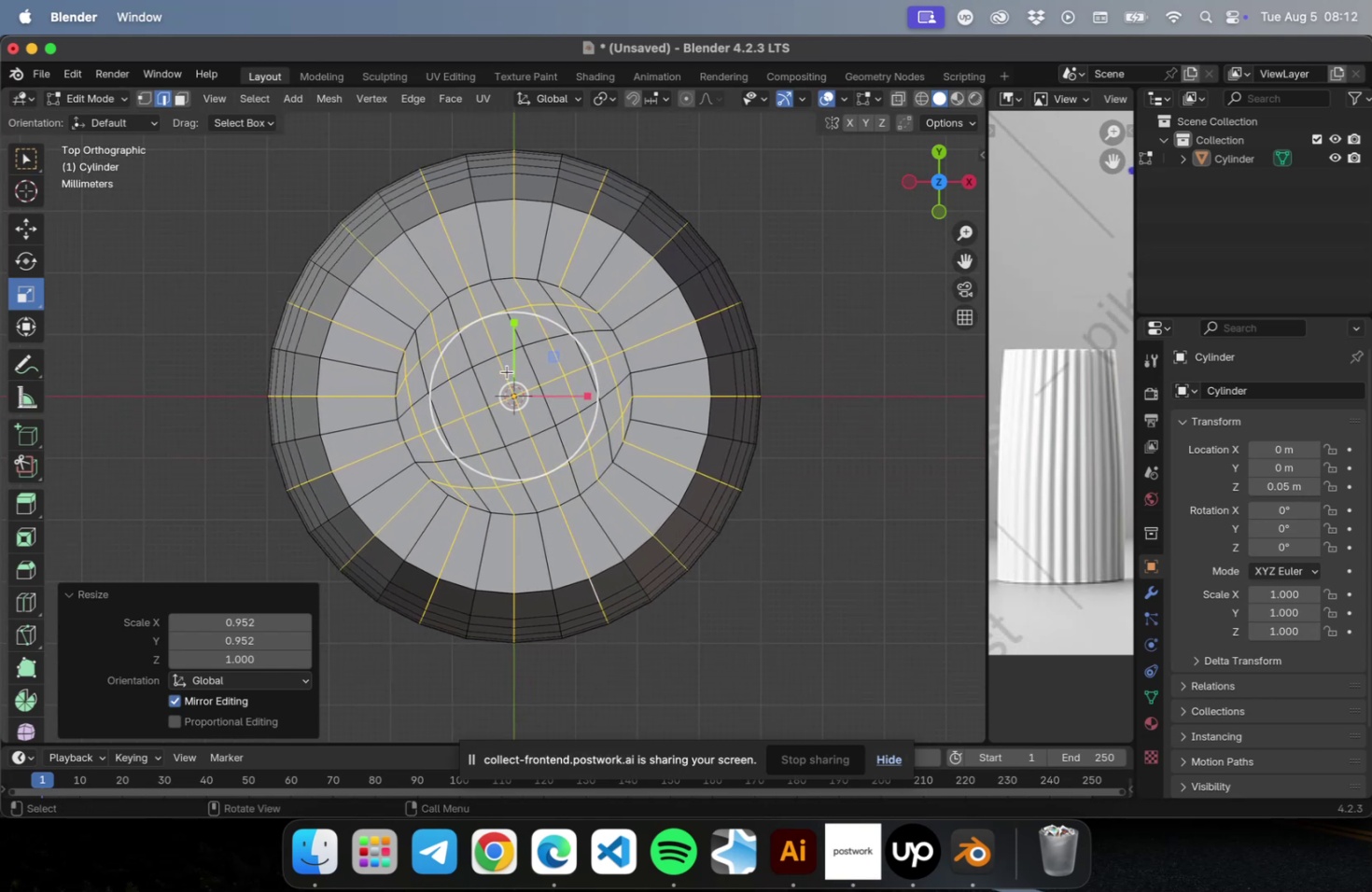 
hold_key(key=ShiftLeft, duration=0.45)
scroll: coordinate [506, 384], scroll_direction: up, amount: 6.0
 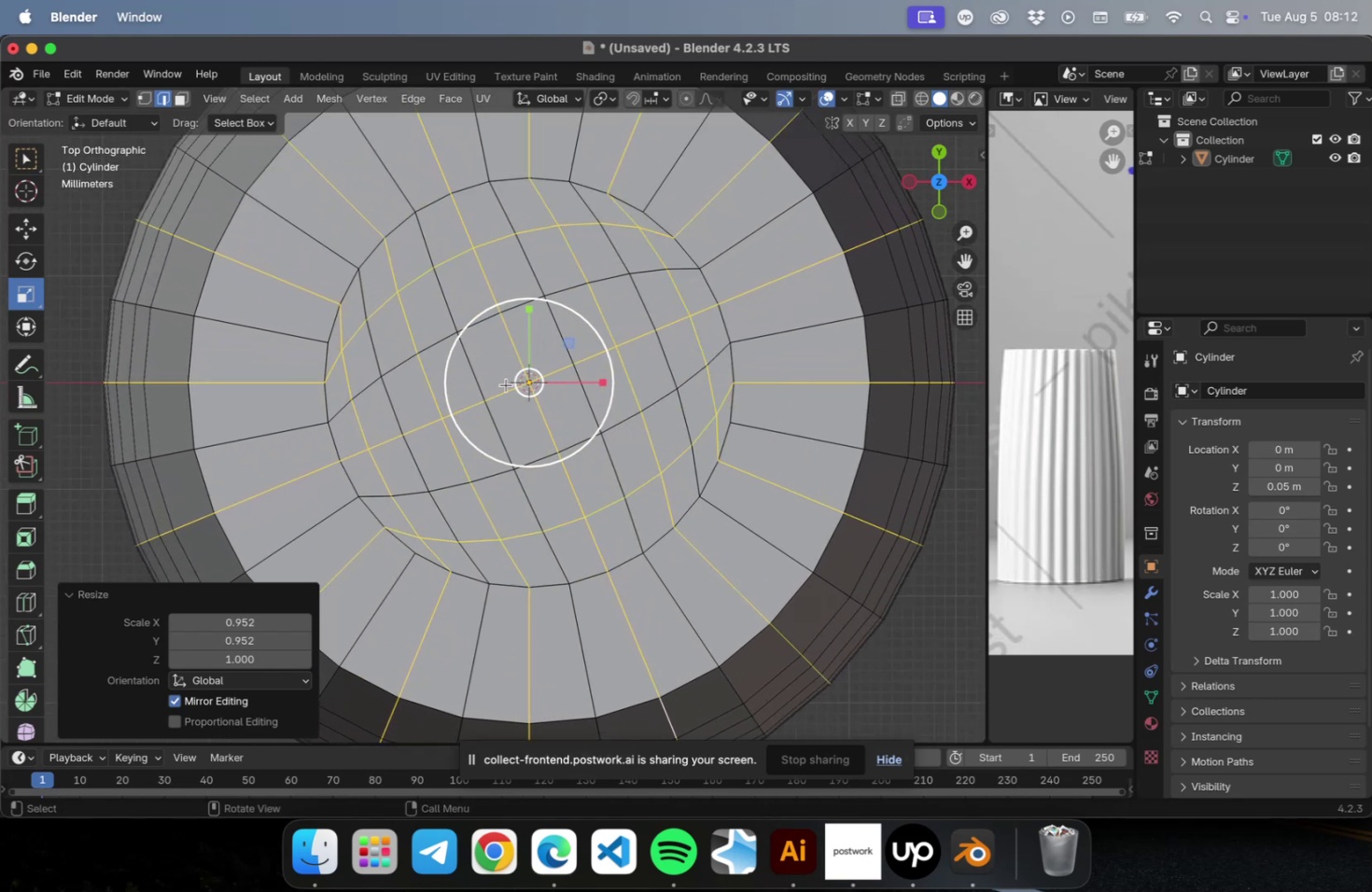 
hold_key(key=ShiftLeft, duration=1.56)
 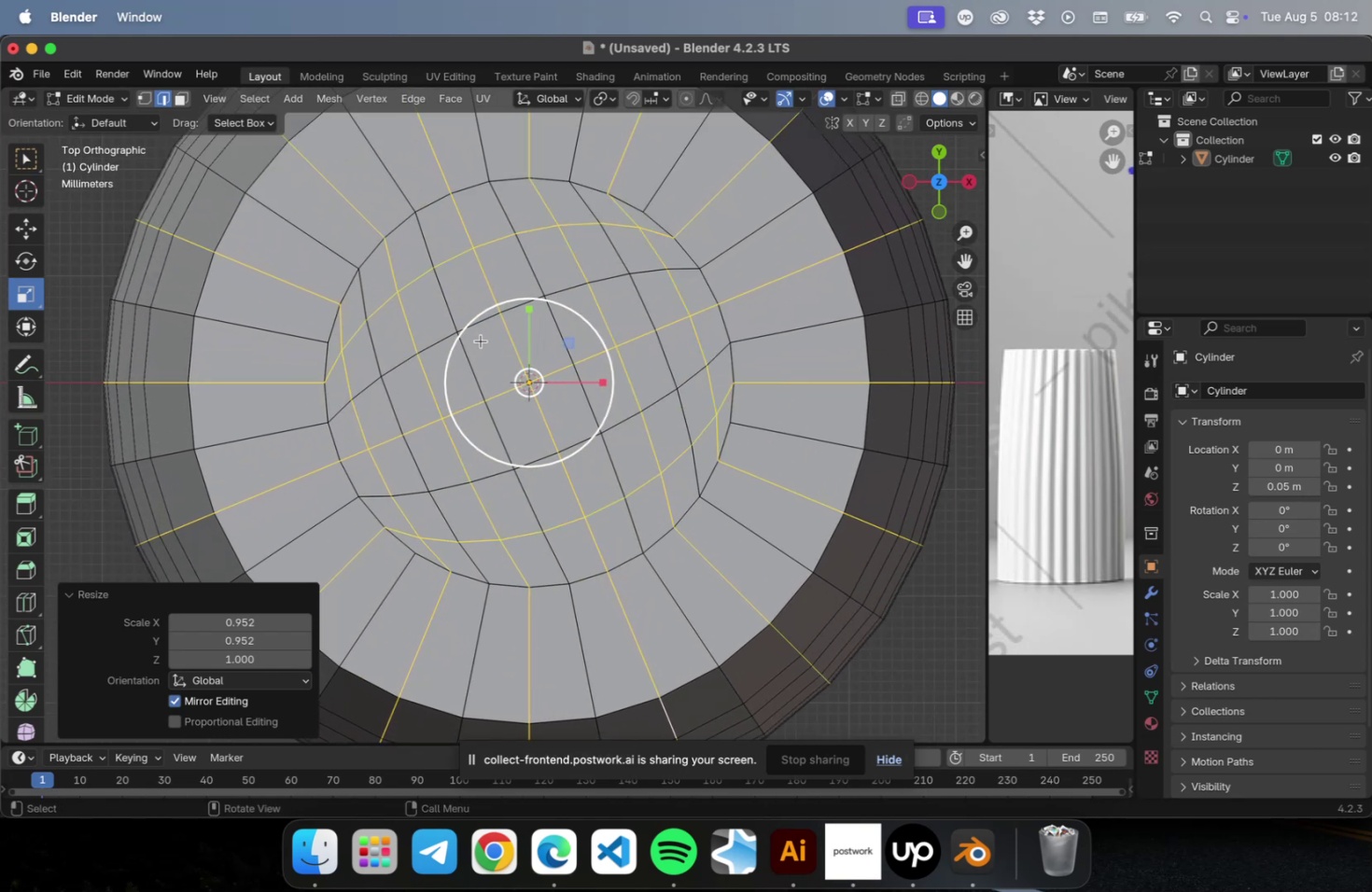 
scroll: coordinate [567, 425], scroll_direction: down, amount: 6.0
 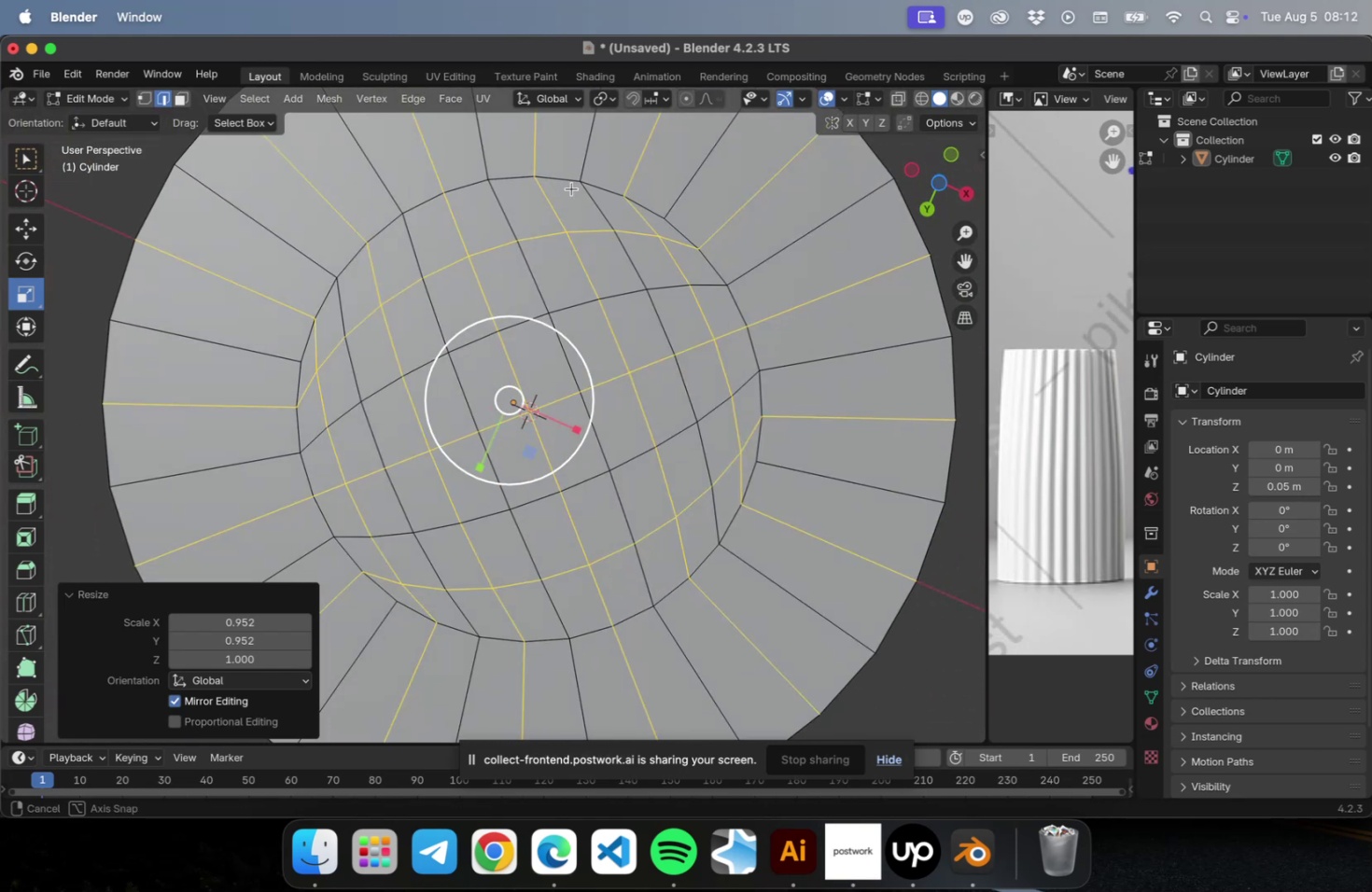 
hold_key(key=ShiftLeft, duration=4.16)
left_click([704, 345])
 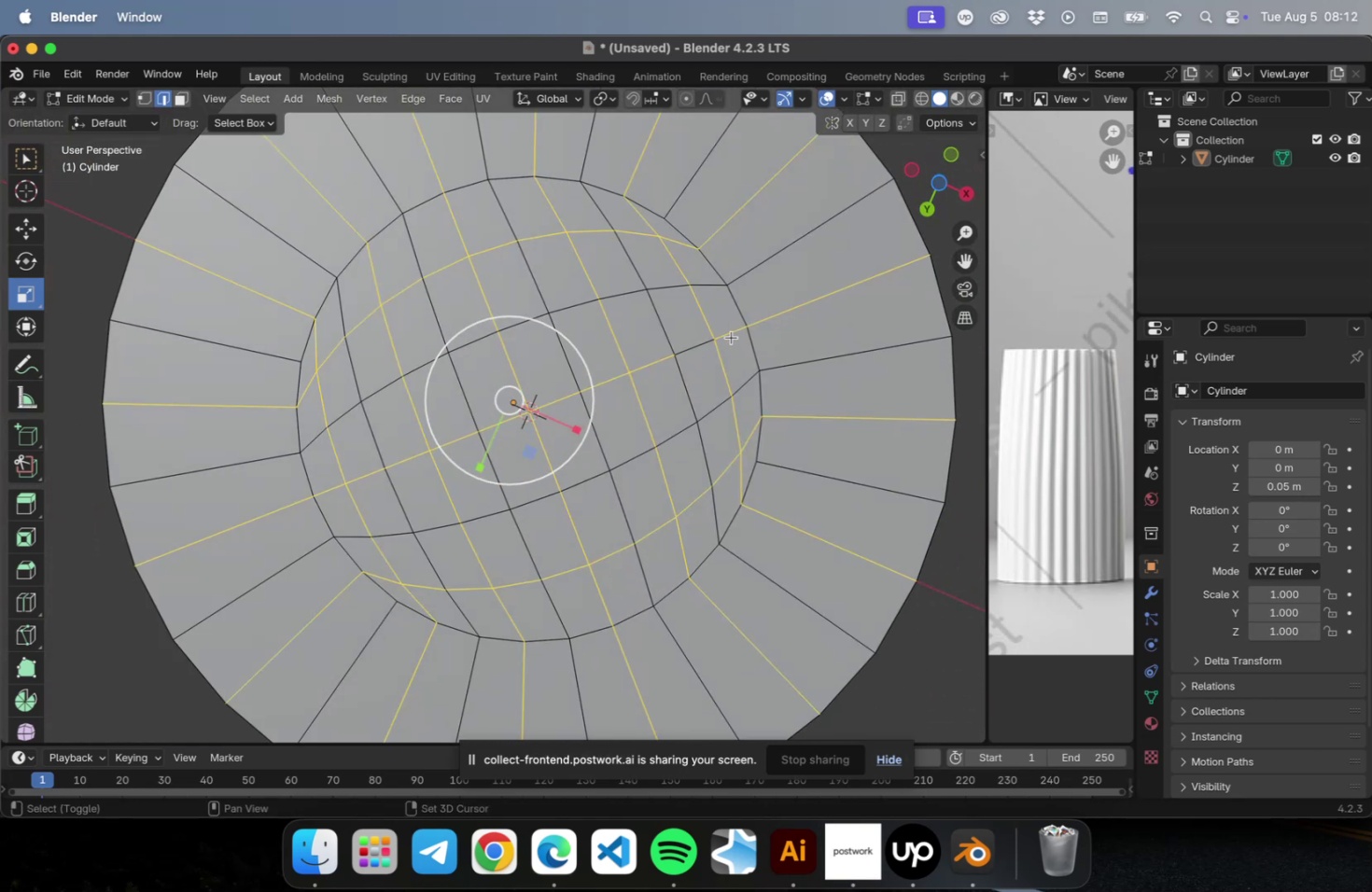 
left_click([734, 335])
 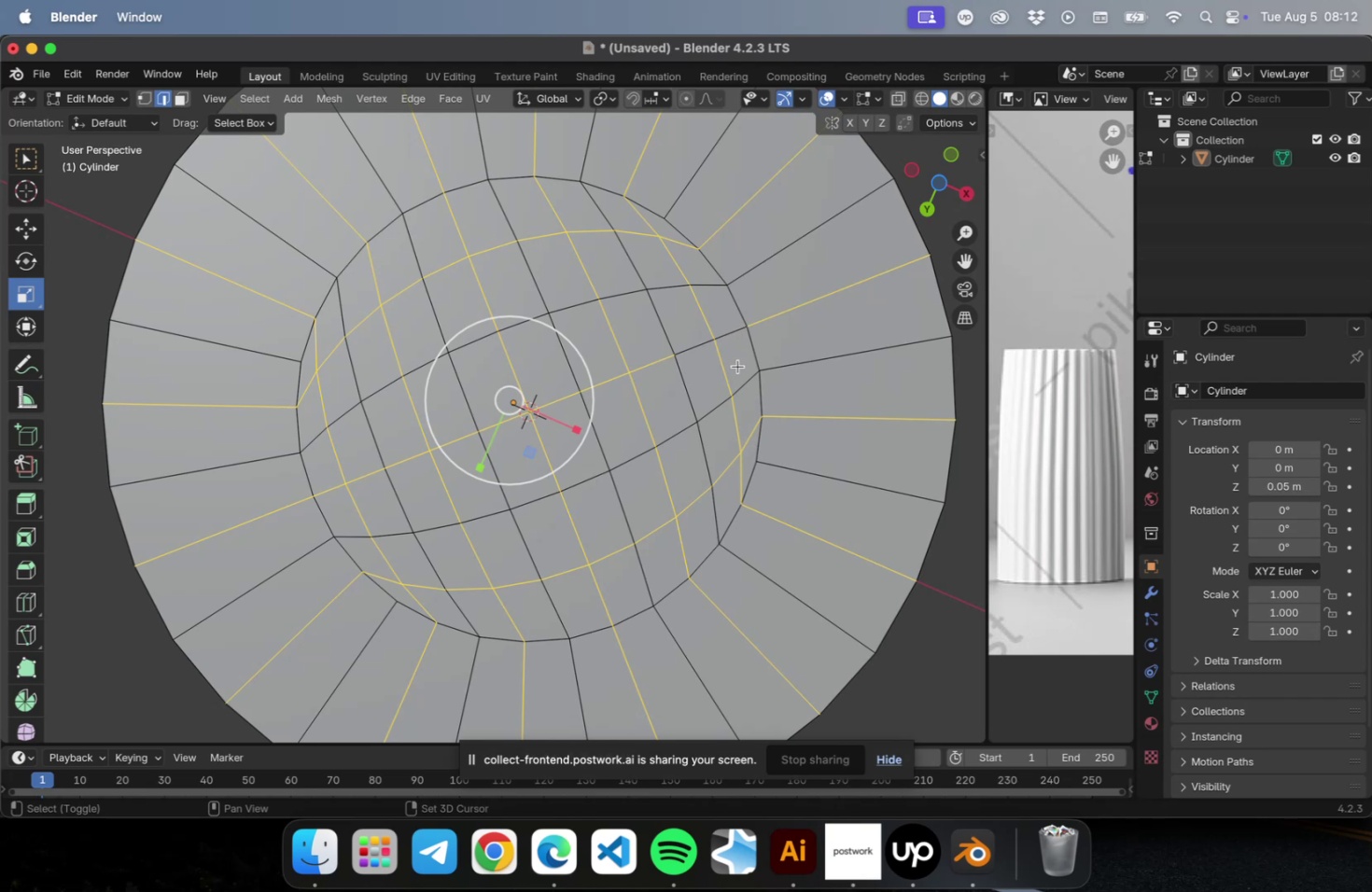 
left_click_drag(start_coordinate=[736, 369], to_coordinate=[488, 287])
 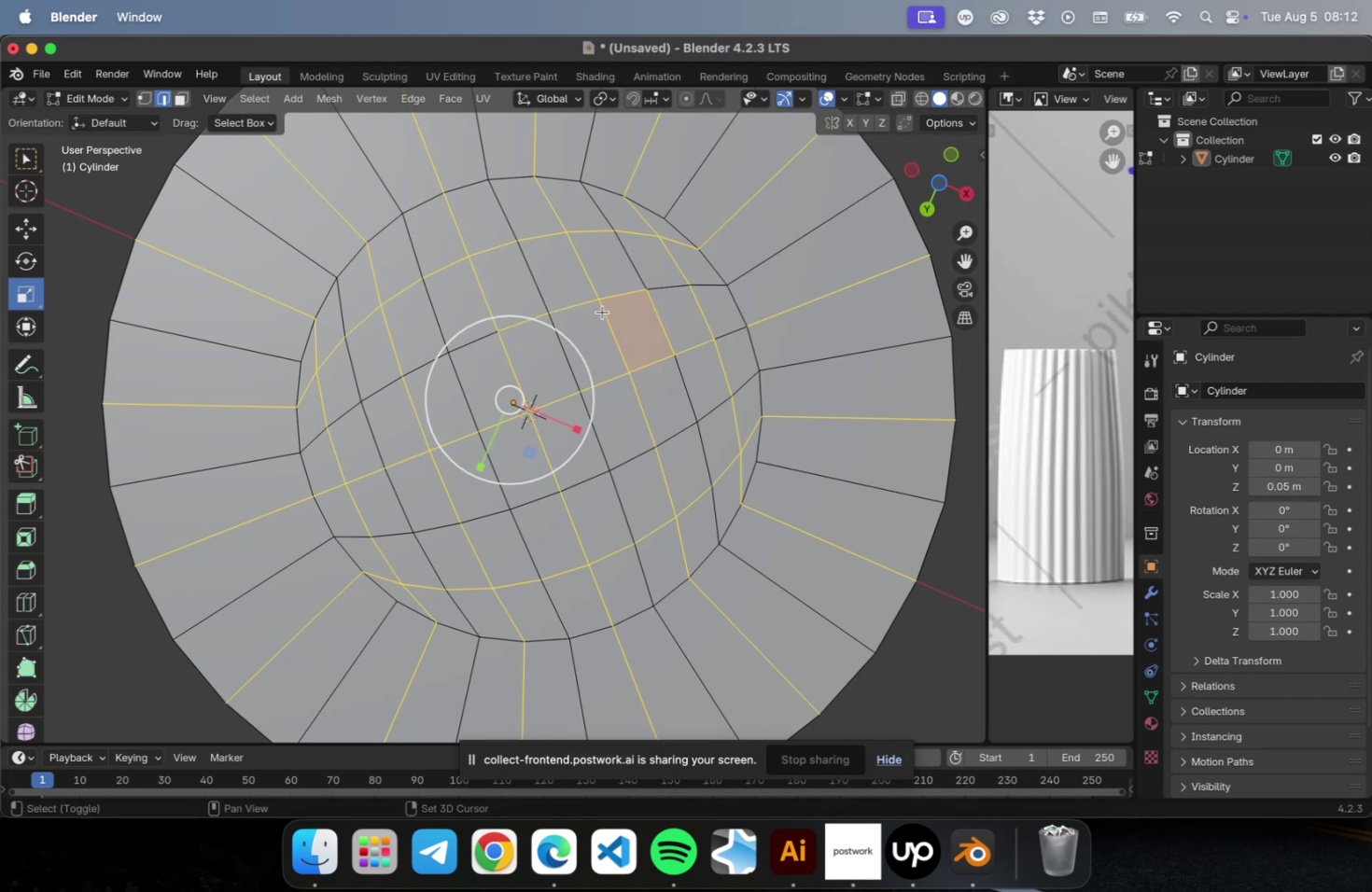 
hold_key(key=OptionLeft, duration=0.45)
 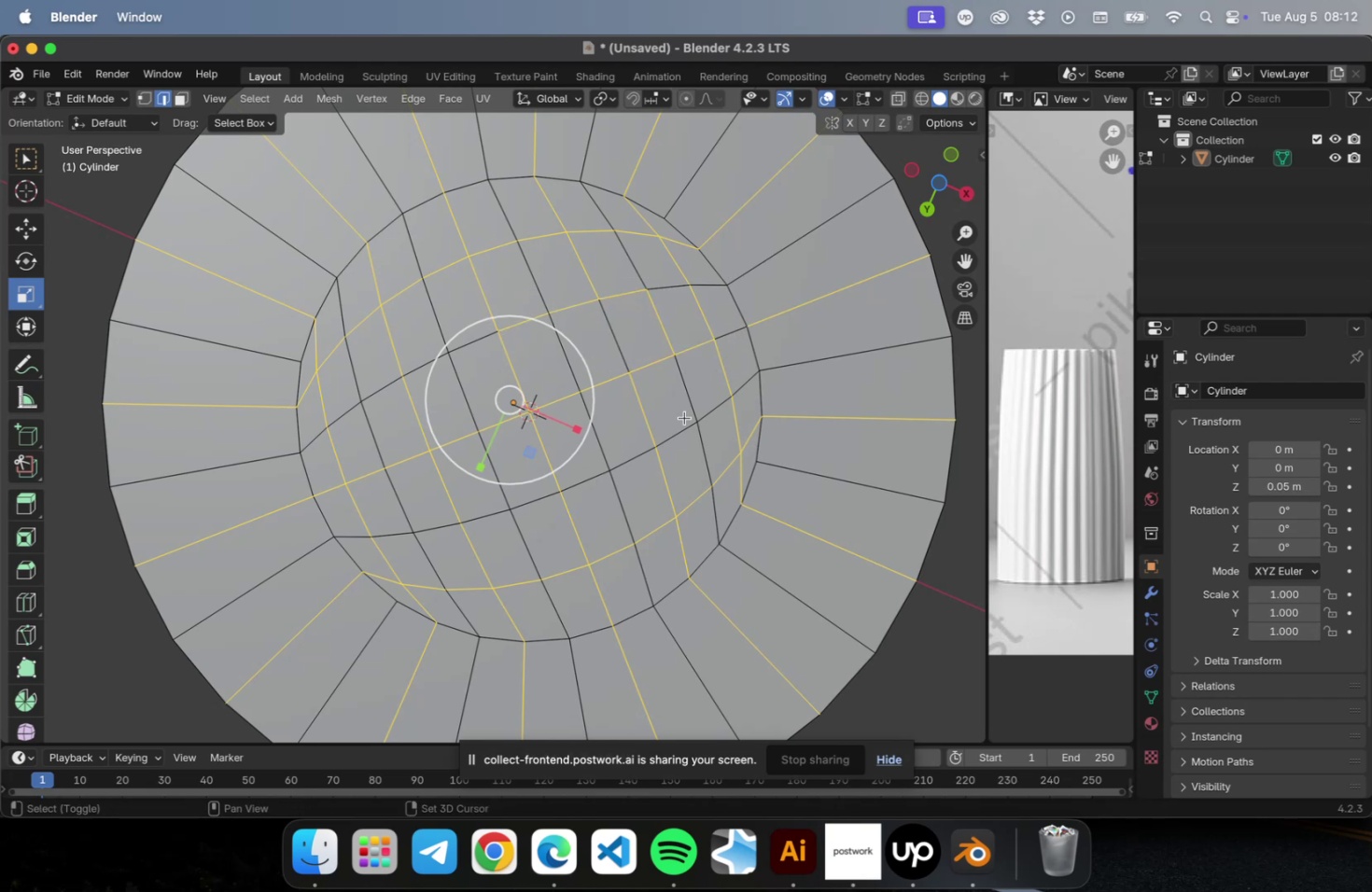 
left_click([629, 328])
 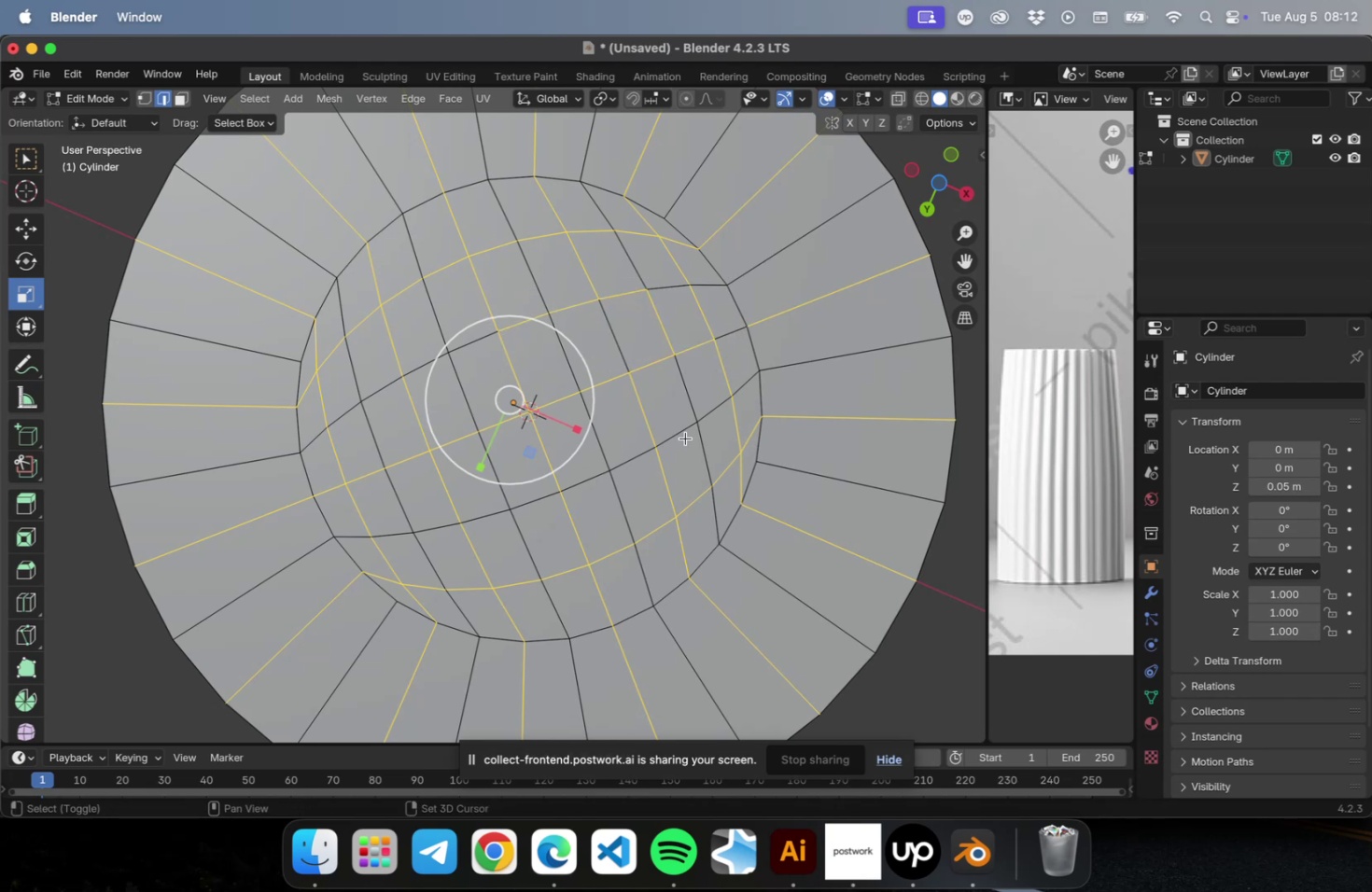 
left_click_drag(start_coordinate=[682, 403], to_coordinate=[614, 339])
 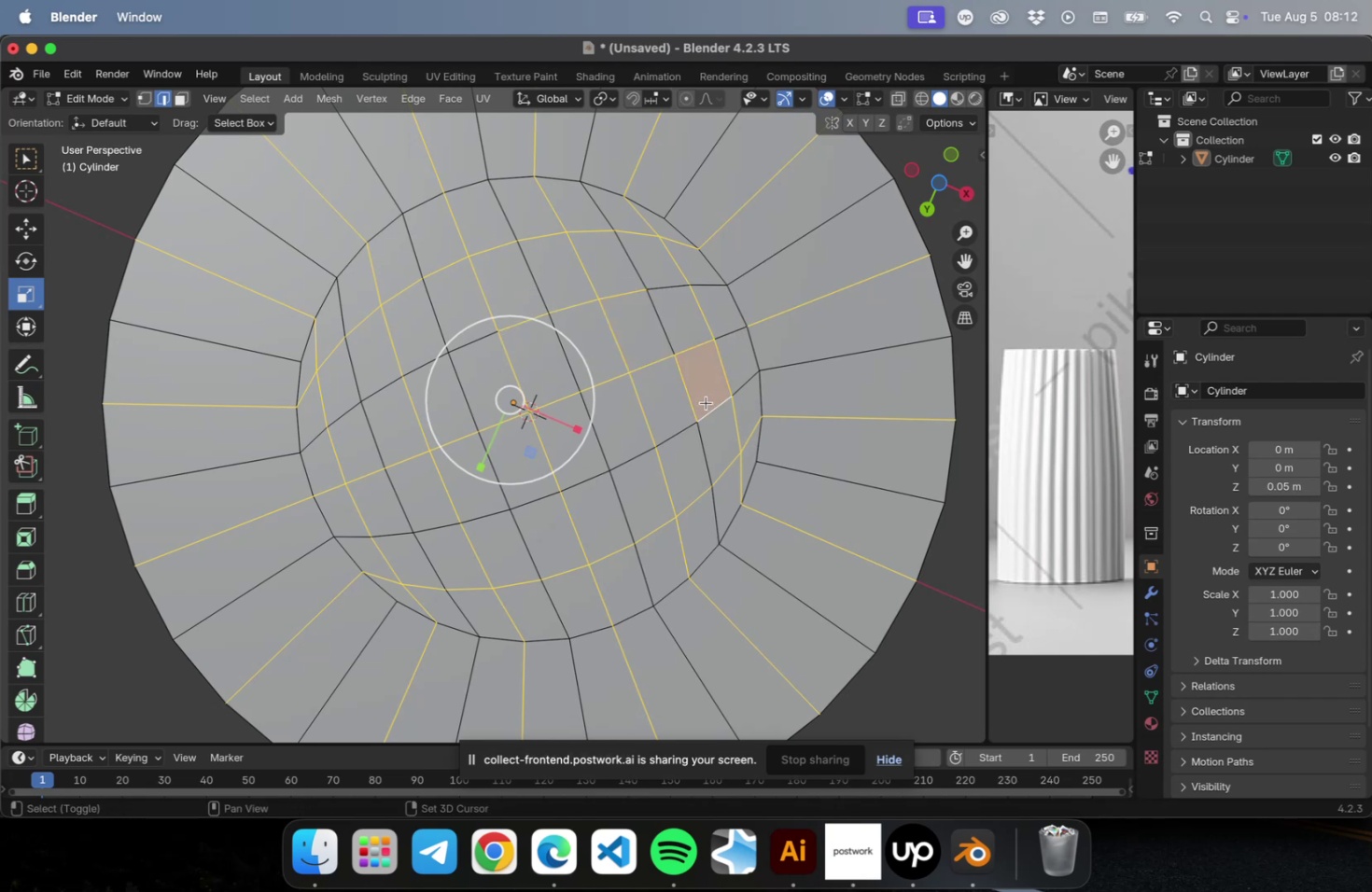 
left_click([690, 397])
 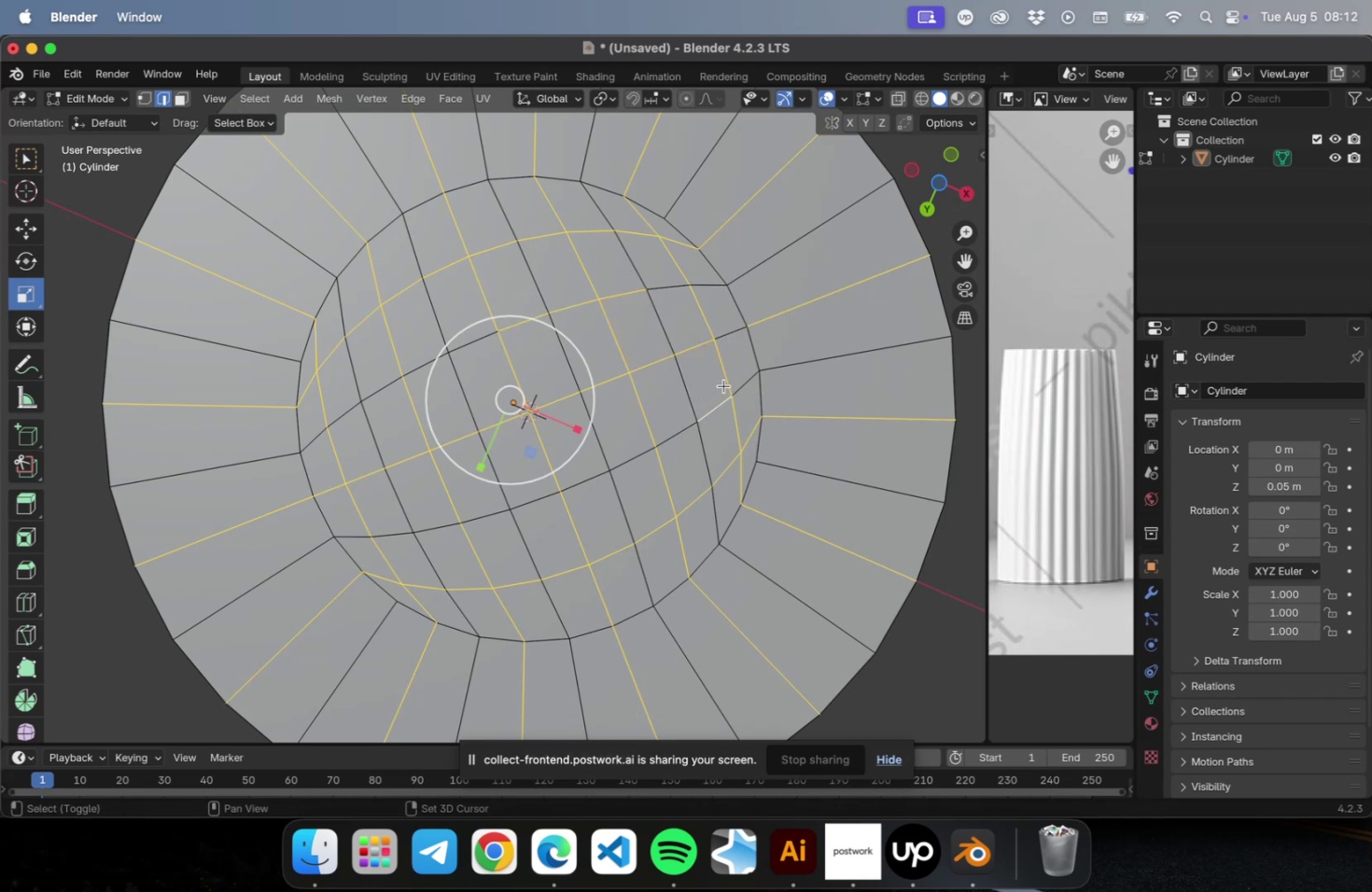 
left_click([724, 384])
 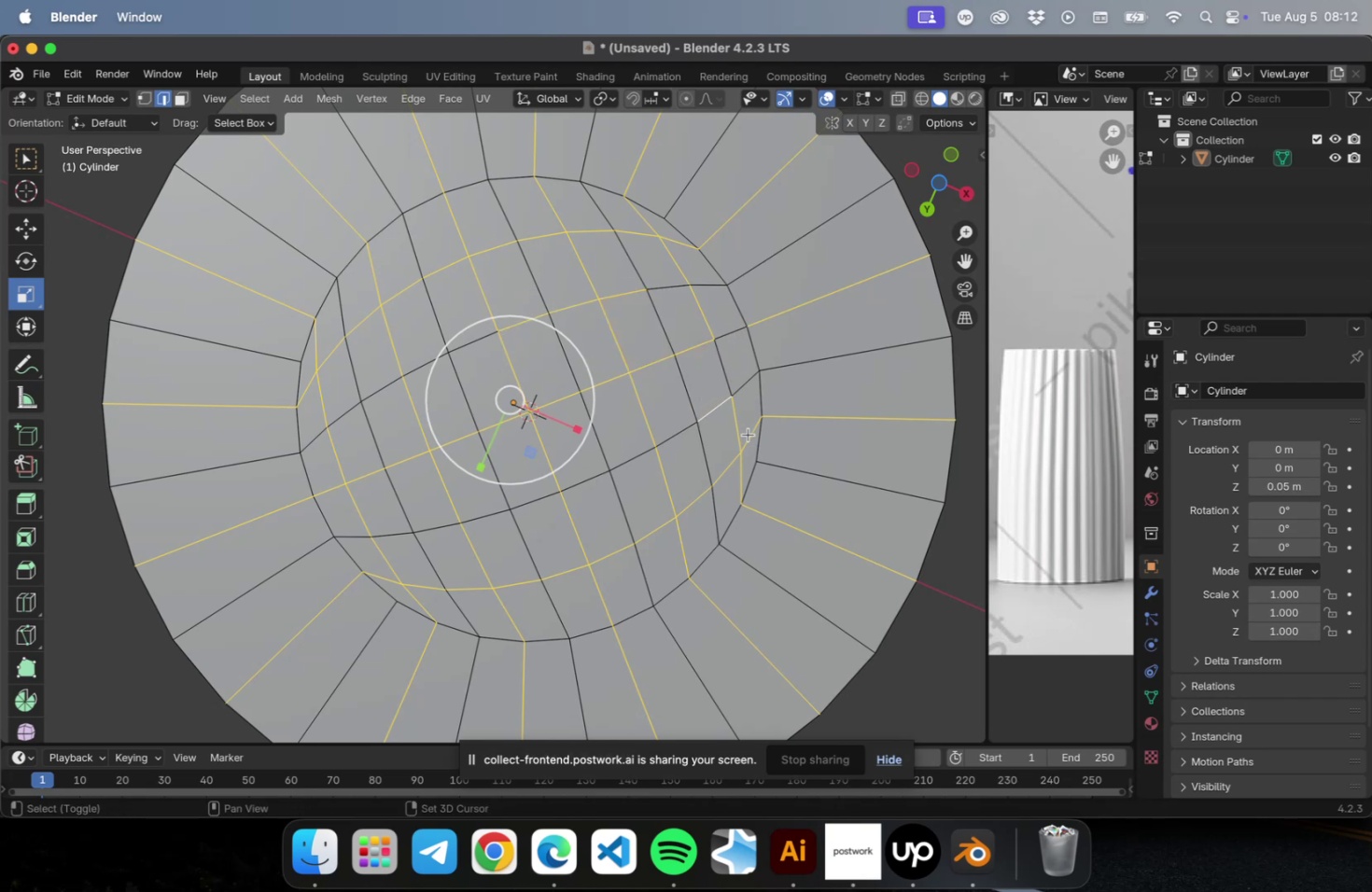 
left_click([749, 433])
 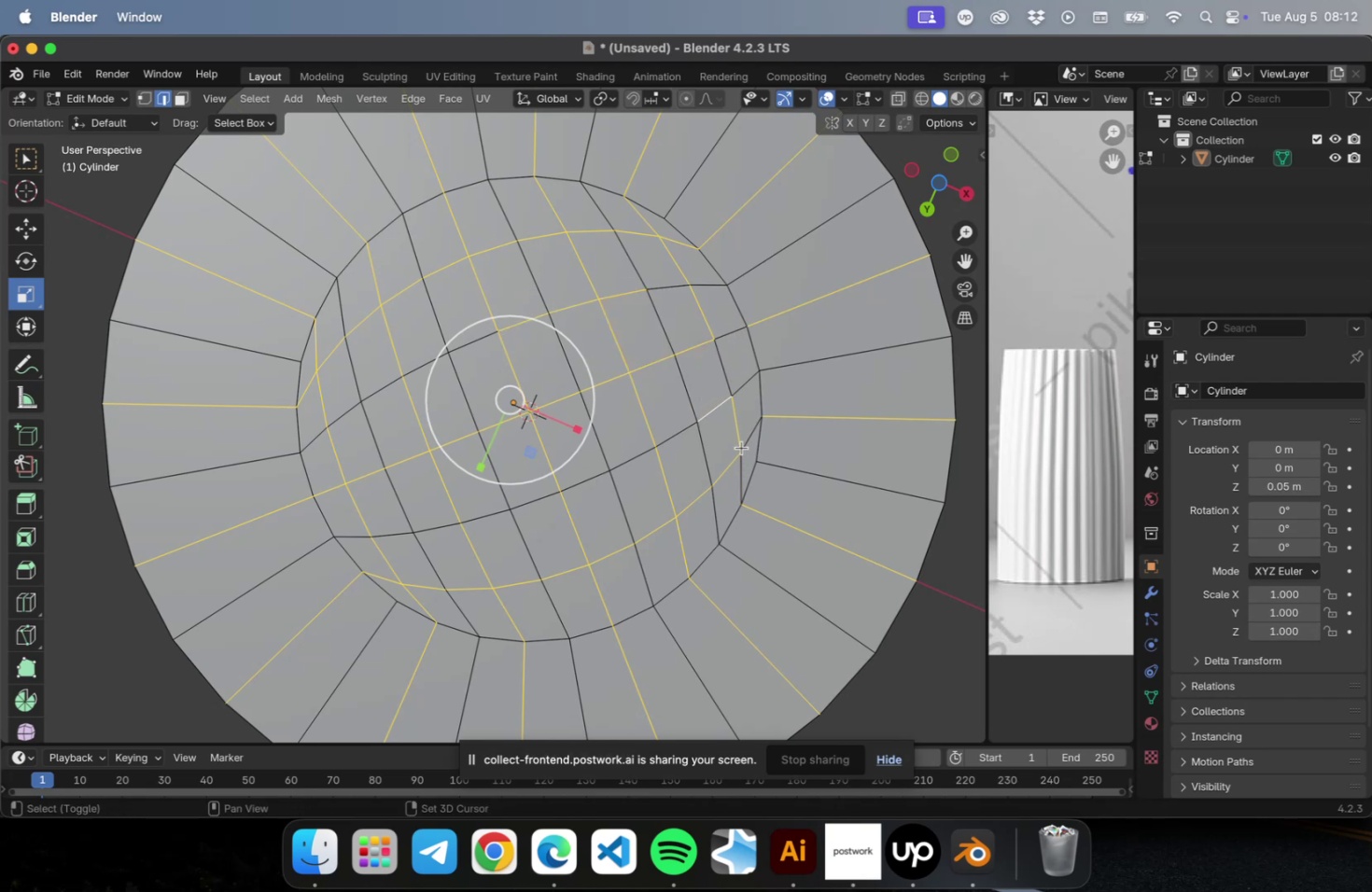 
double_click([738, 434])
 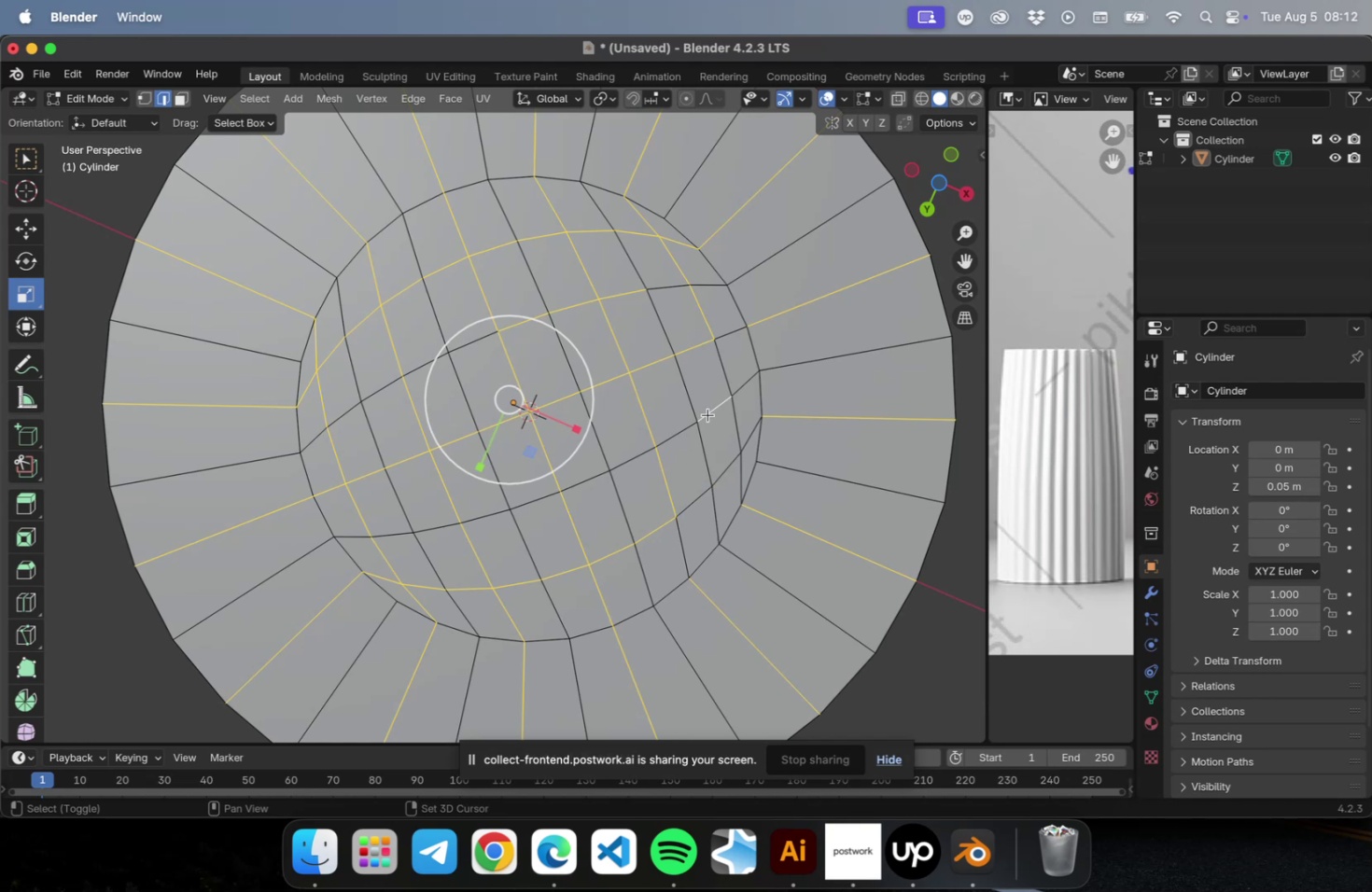 
left_click([693, 344])
 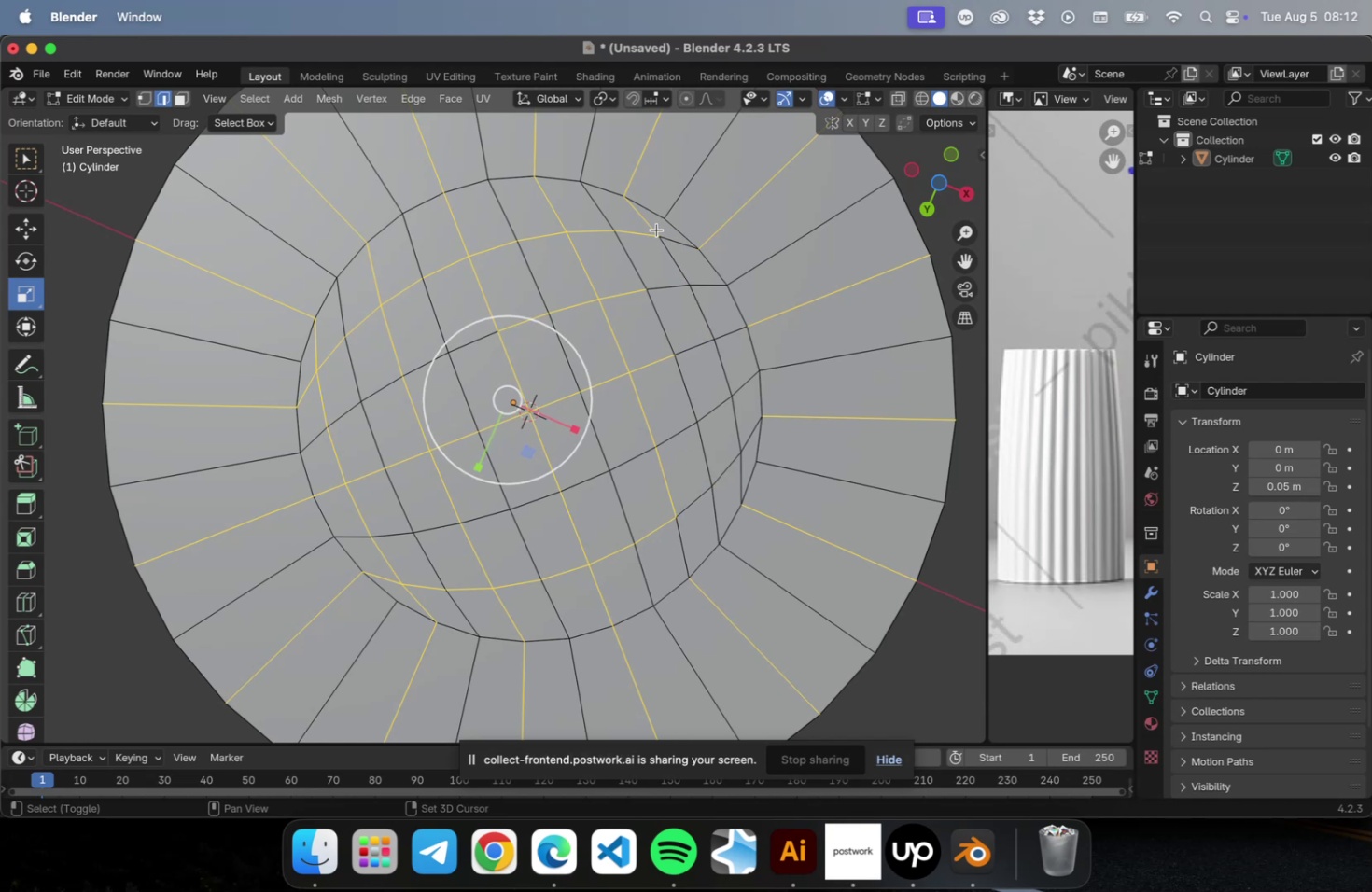 
double_click([646, 230])
 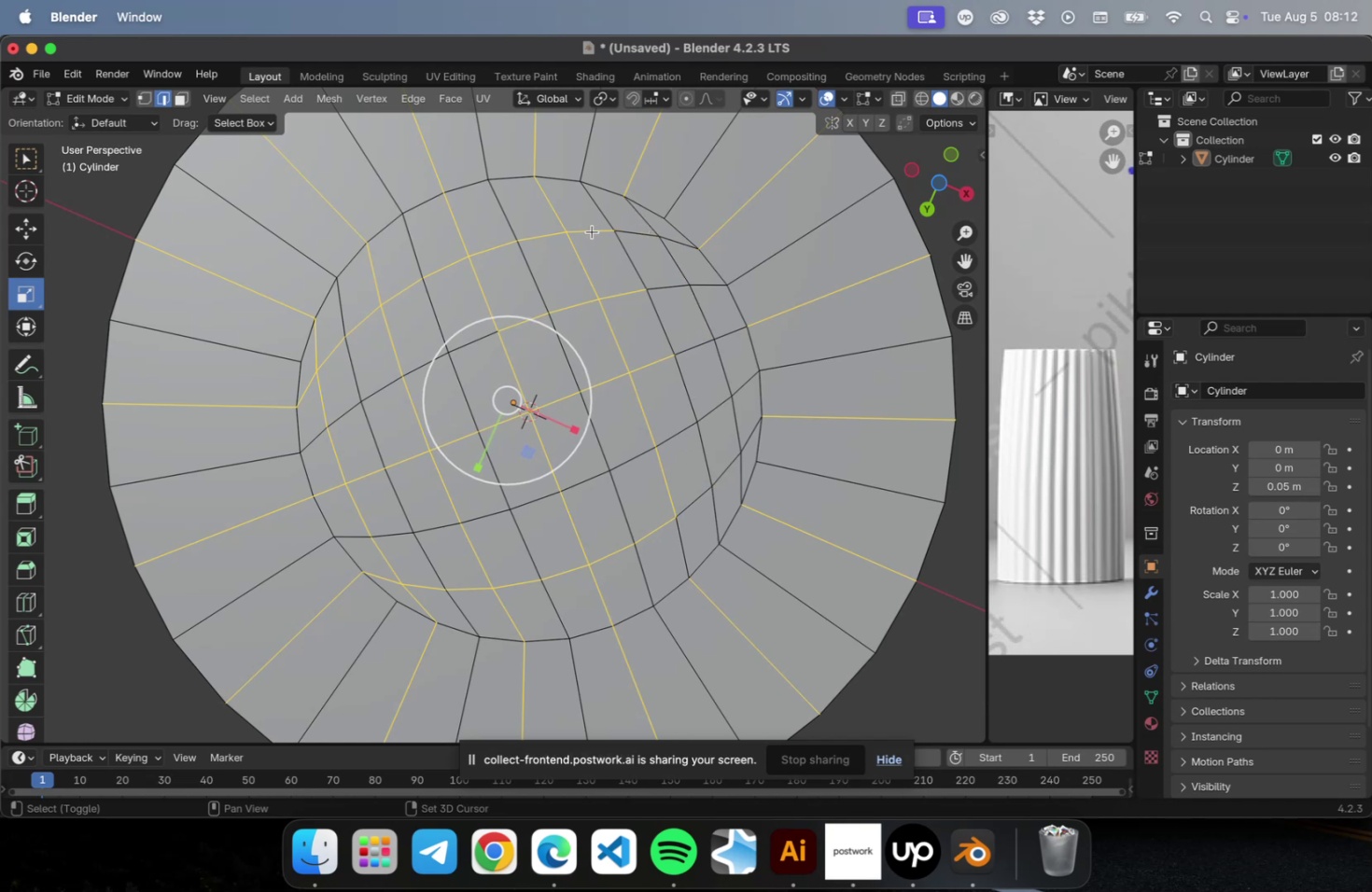 
left_click([588, 231])
 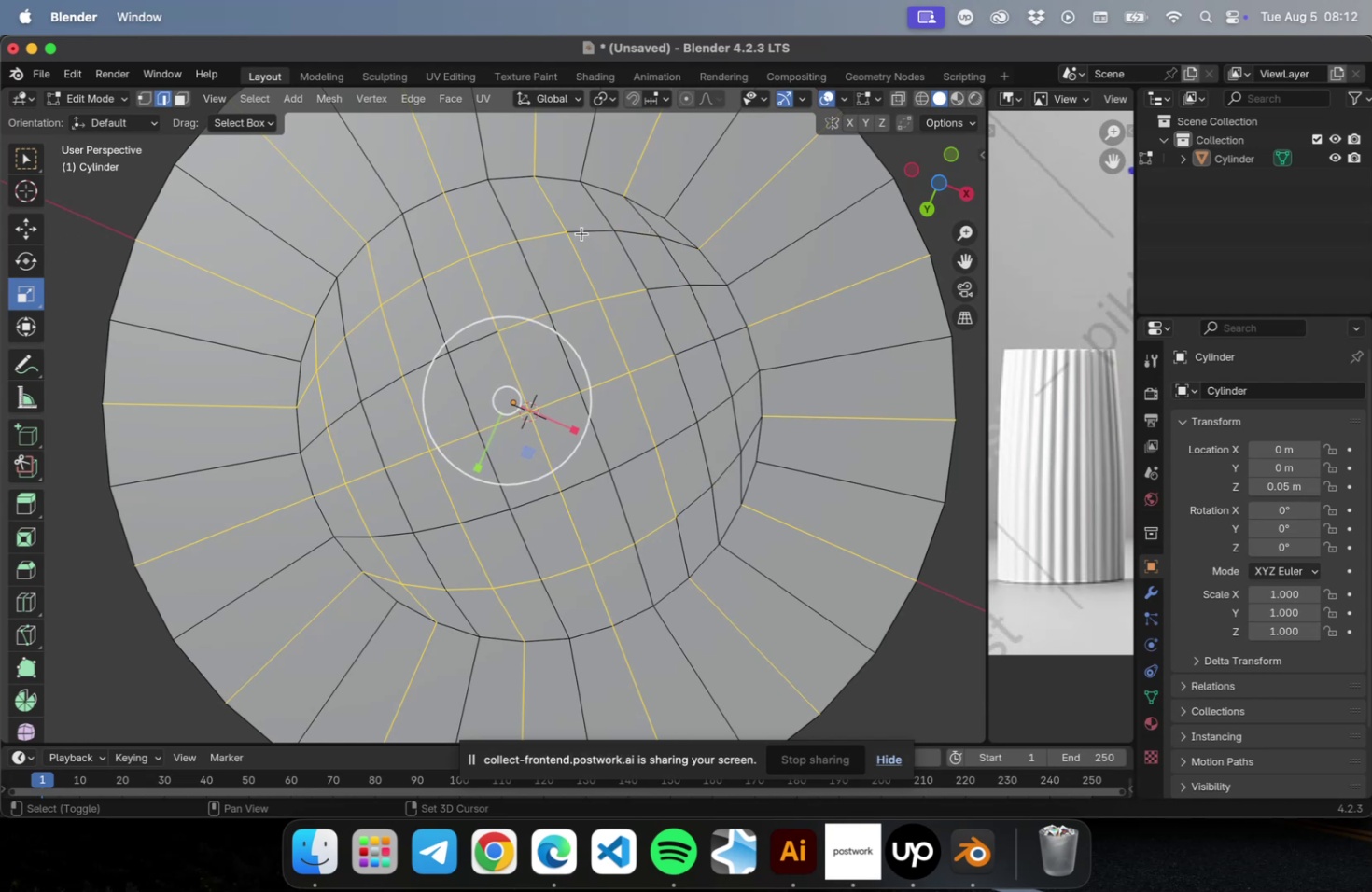 
left_click([539, 232])
 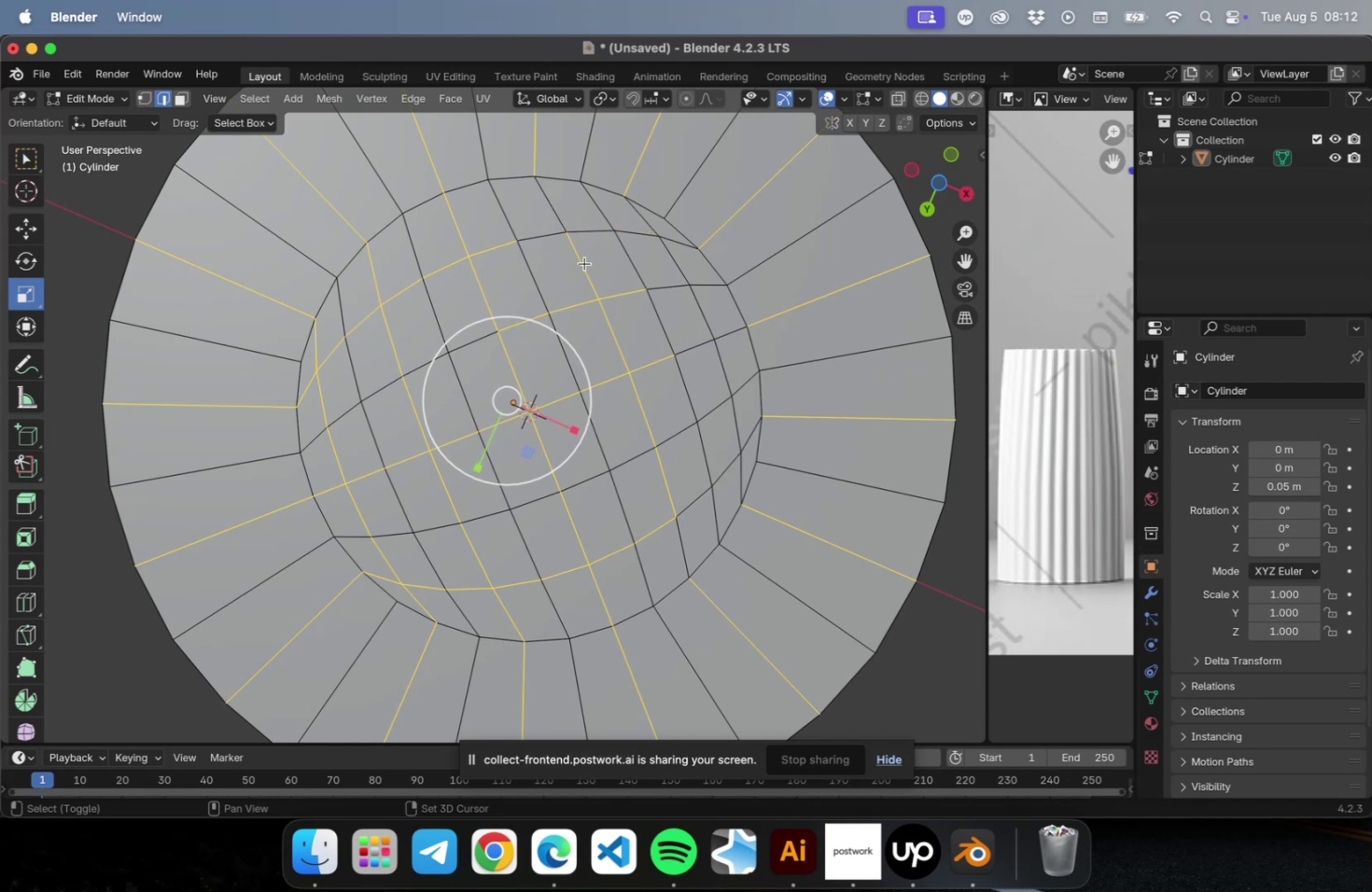 
double_click([580, 306])
 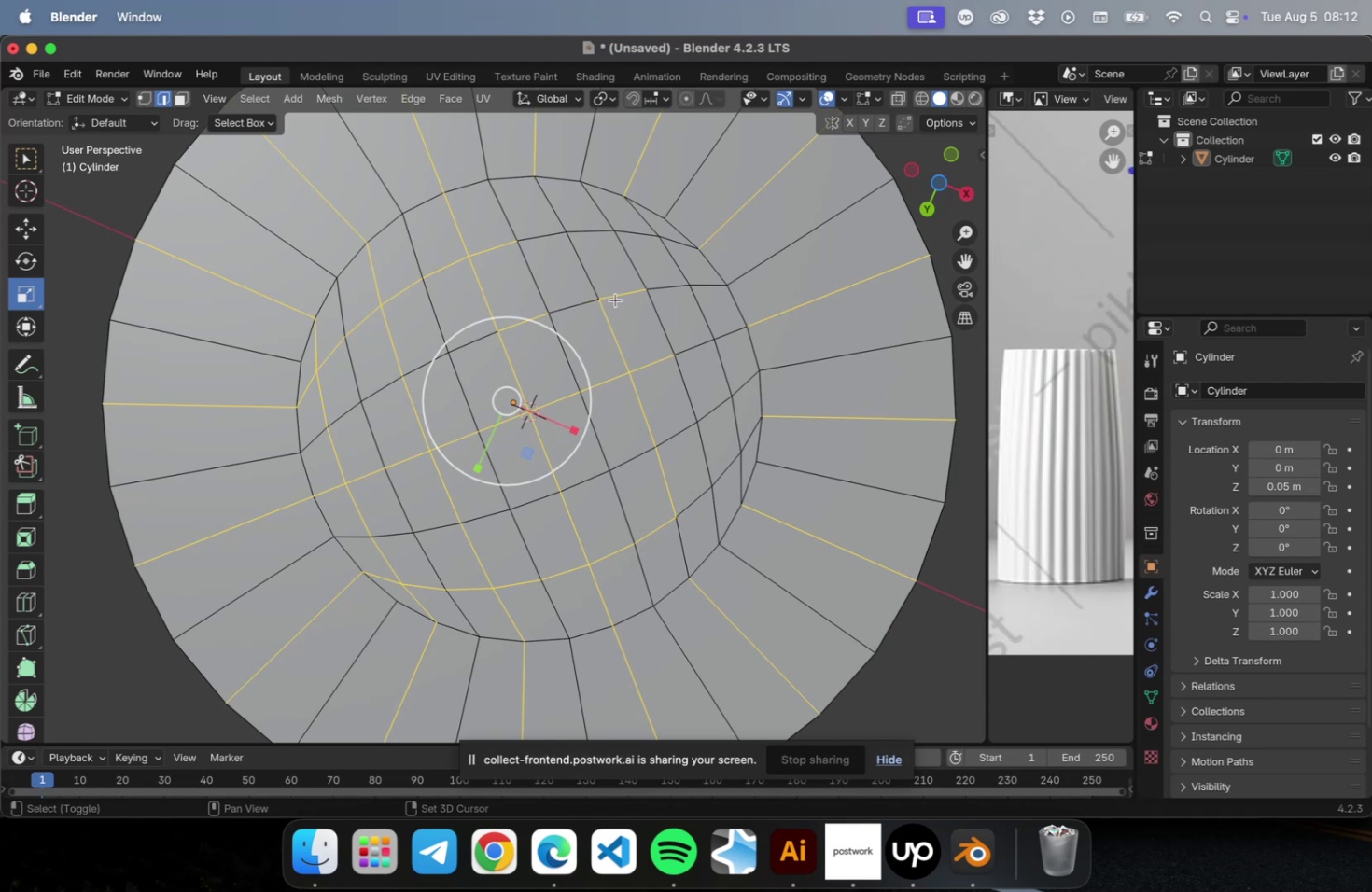 
triple_click([615, 300])
 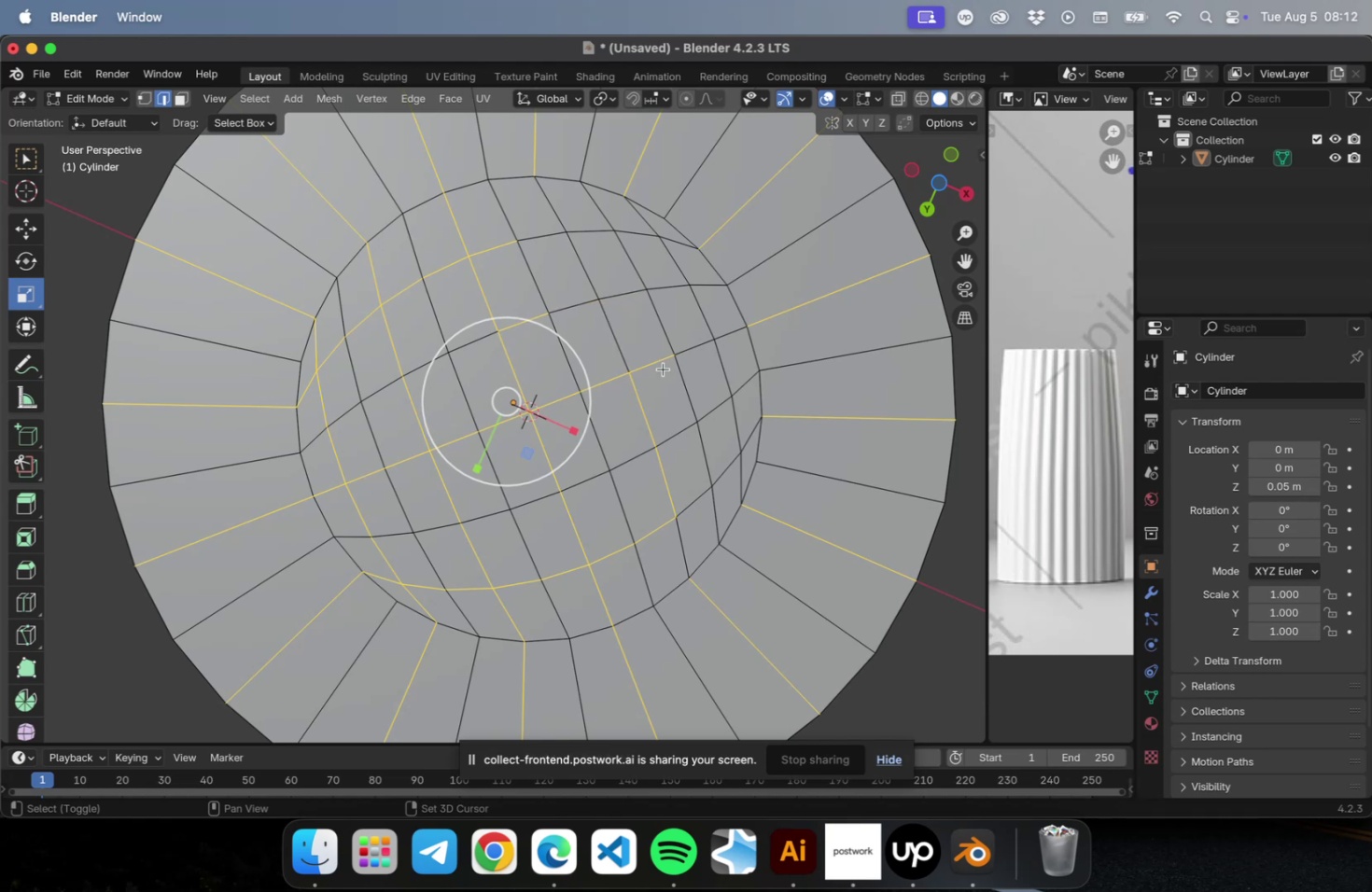 
triple_click([675, 381])
 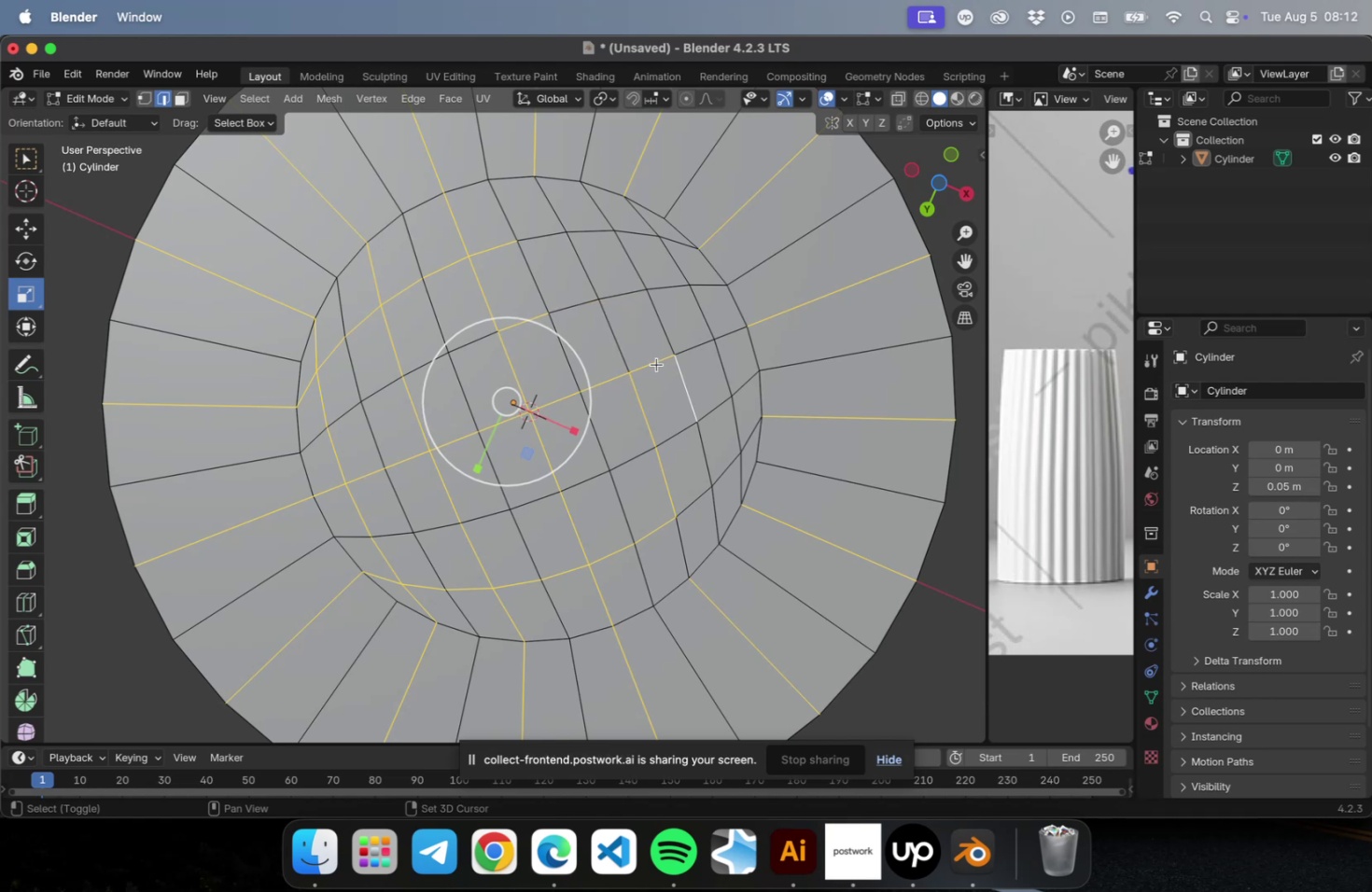 
triple_click([656, 364])
 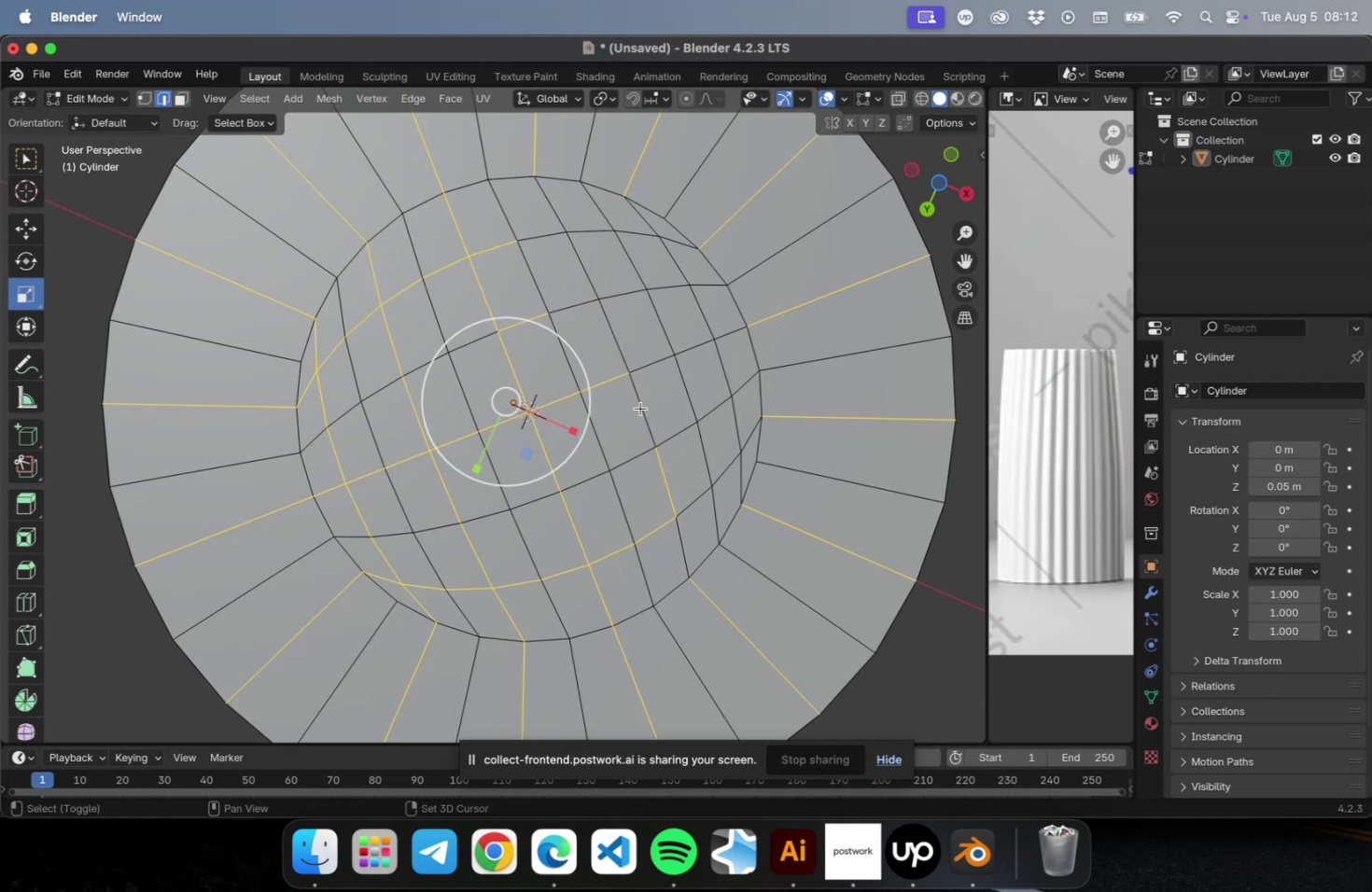 
left_click([611, 380])
 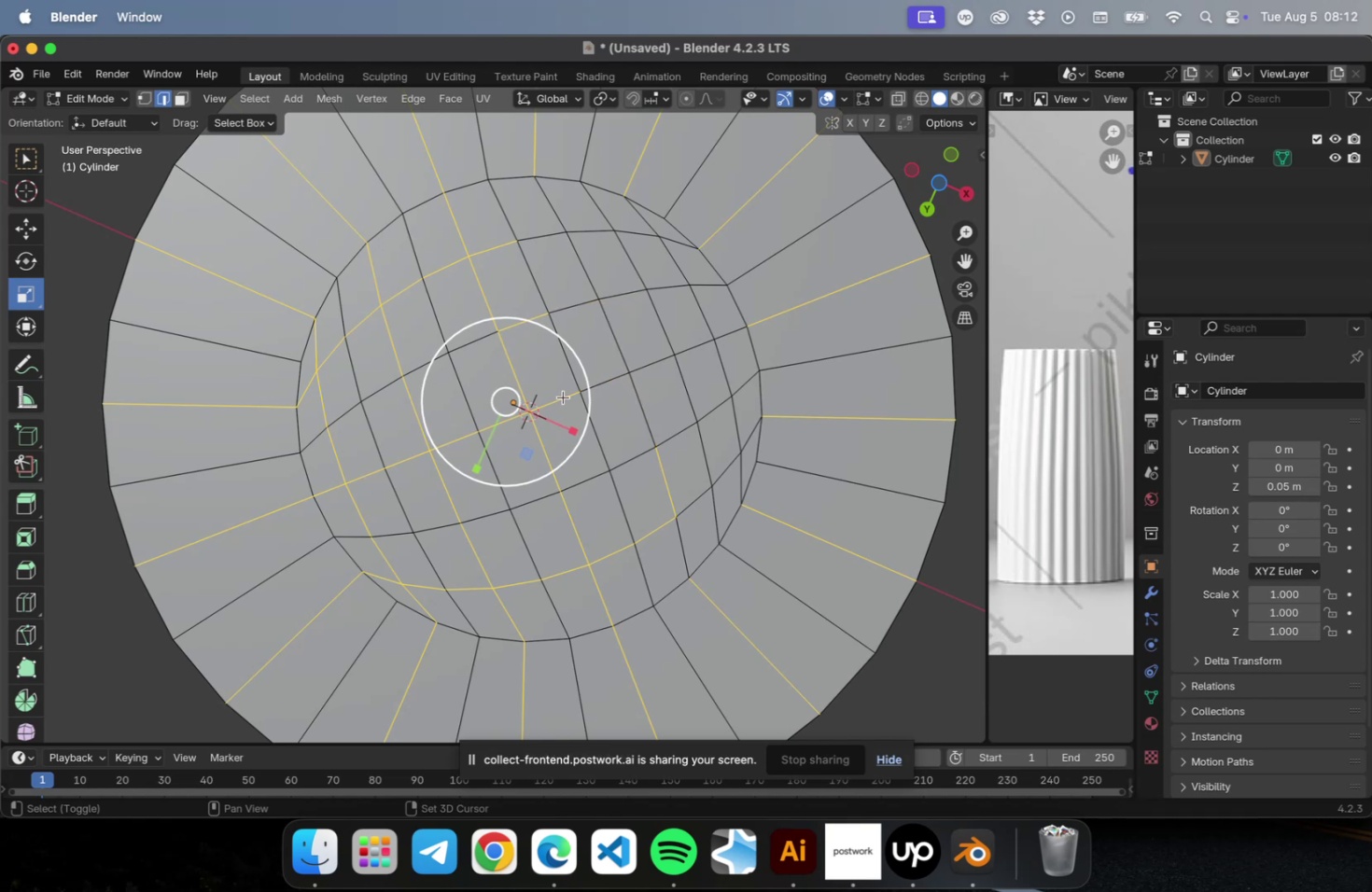 
left_click([562, 397])
 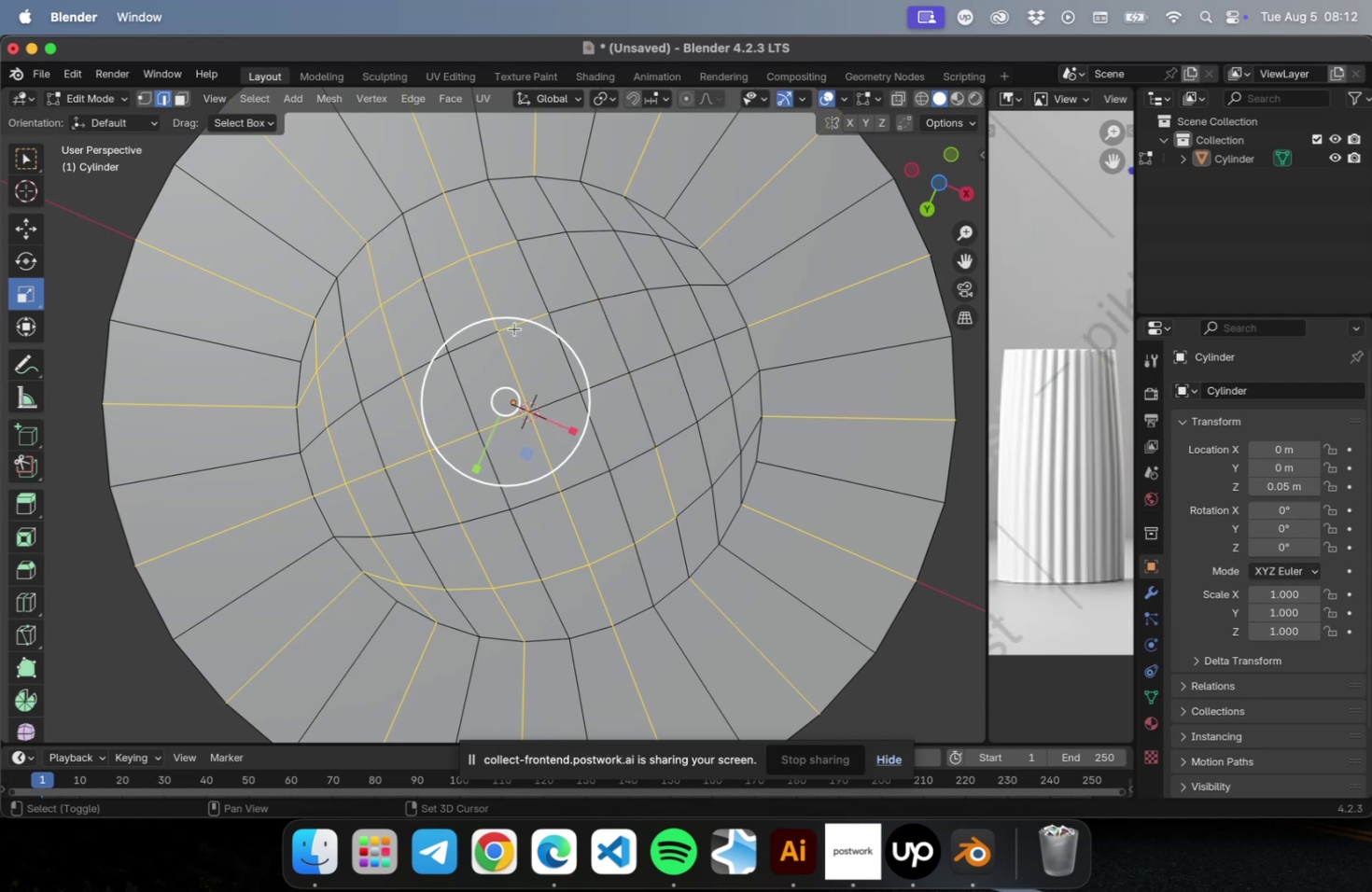 
left_click([510, 328])
 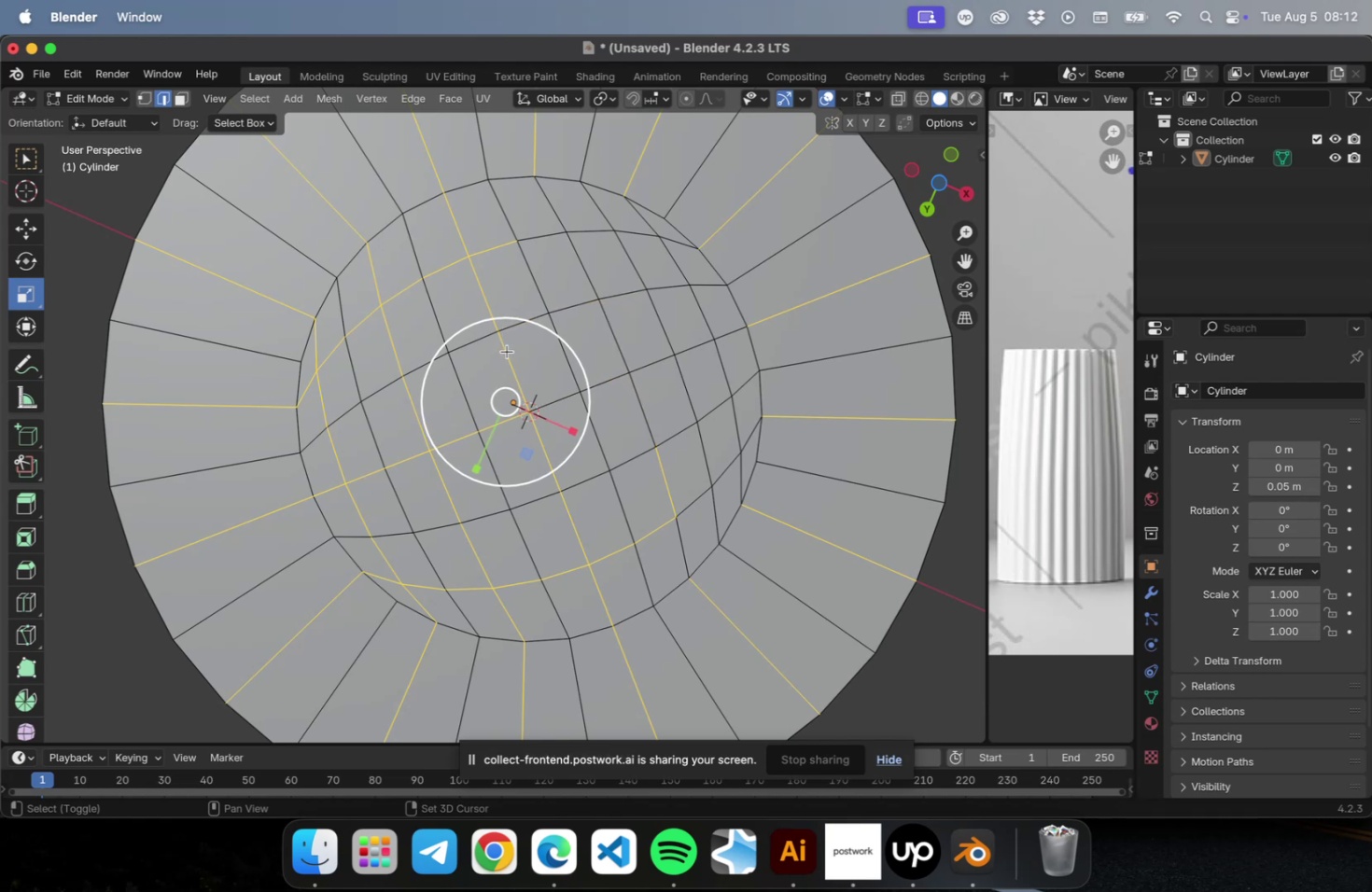 
left_click([506, 354])
 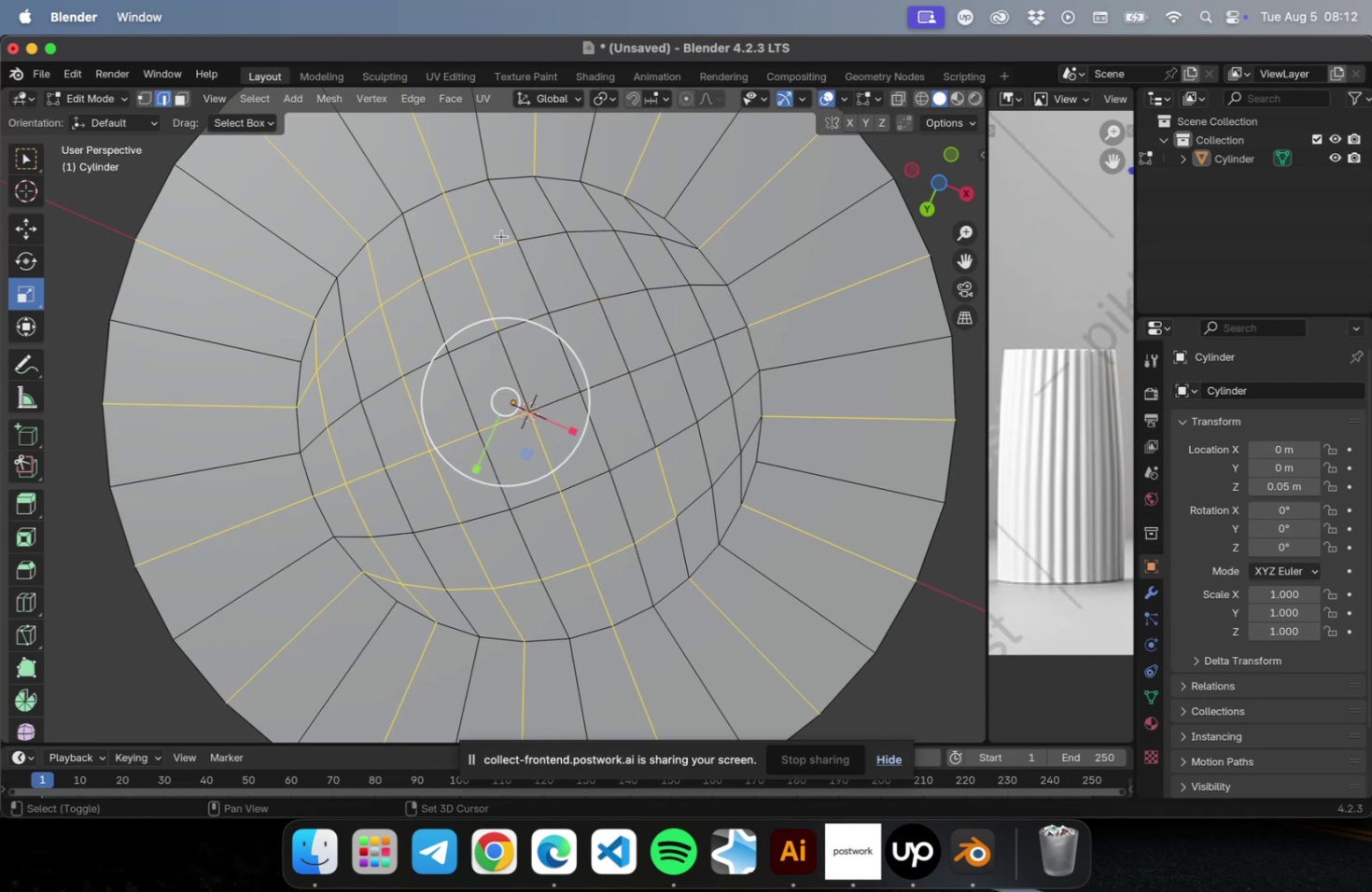 
left_click([501, 236])
 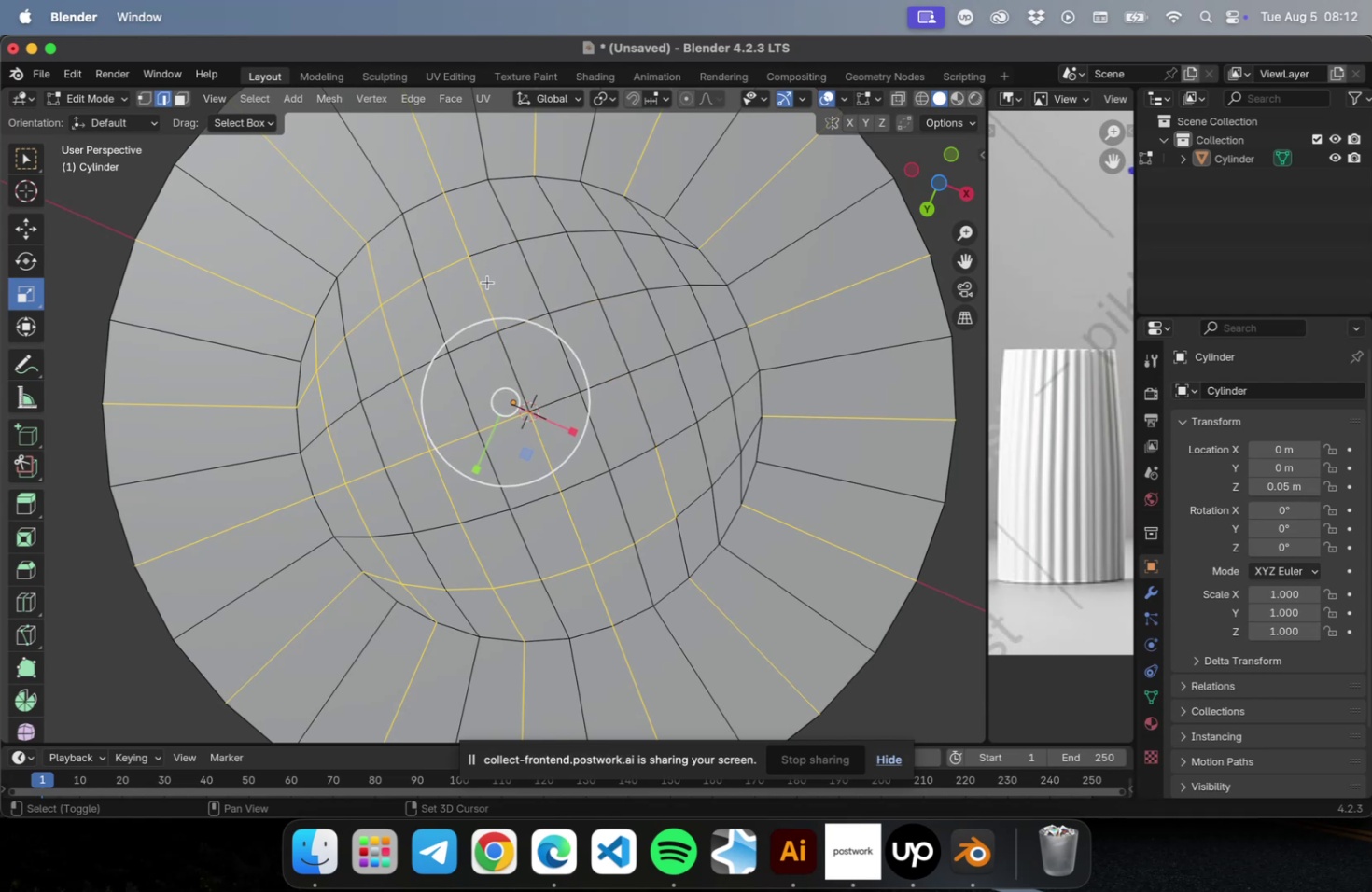 
left_click([484, 286])
 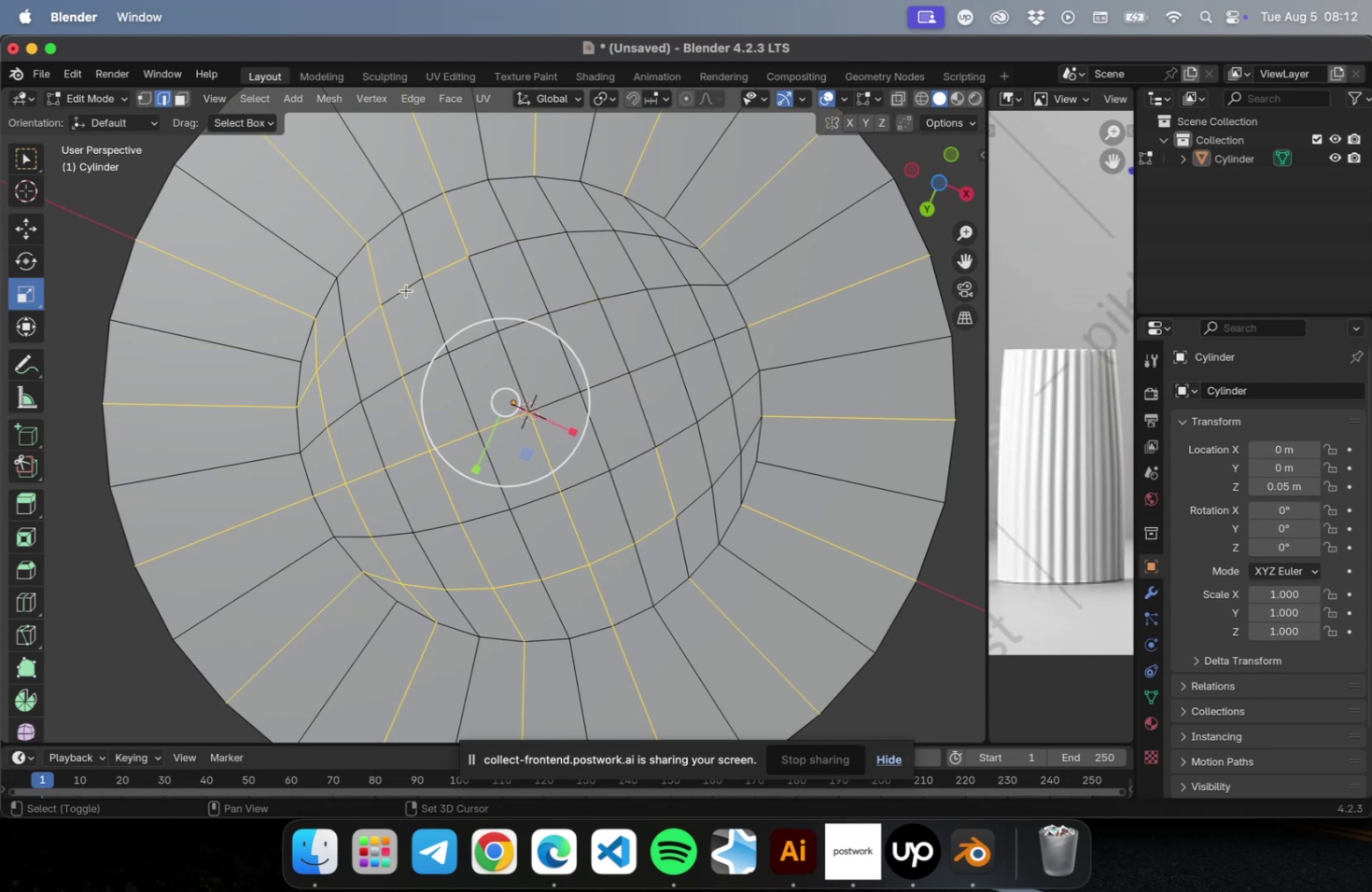 
double_click([441, 271])
 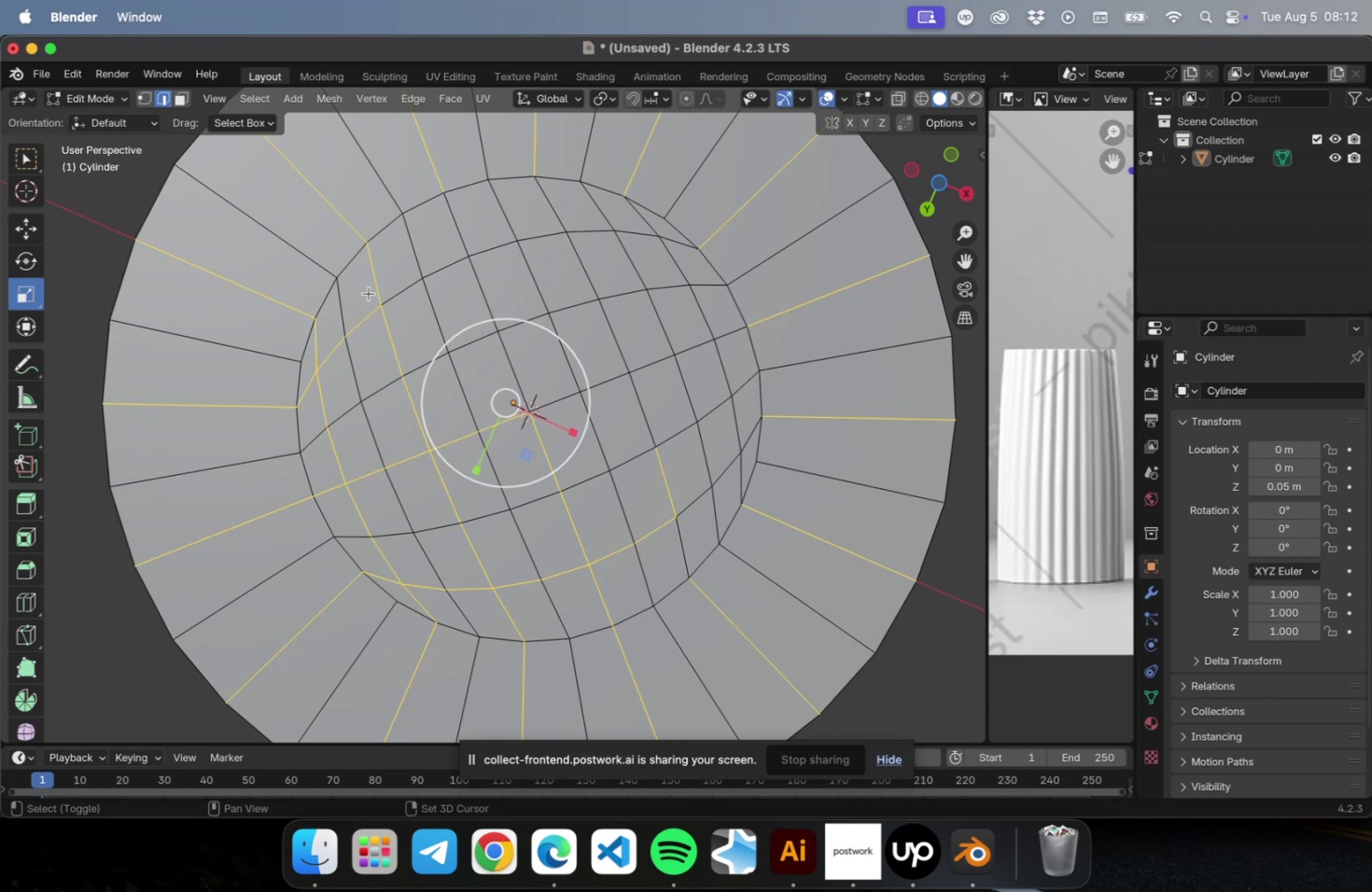 
left_click([360, 327])
 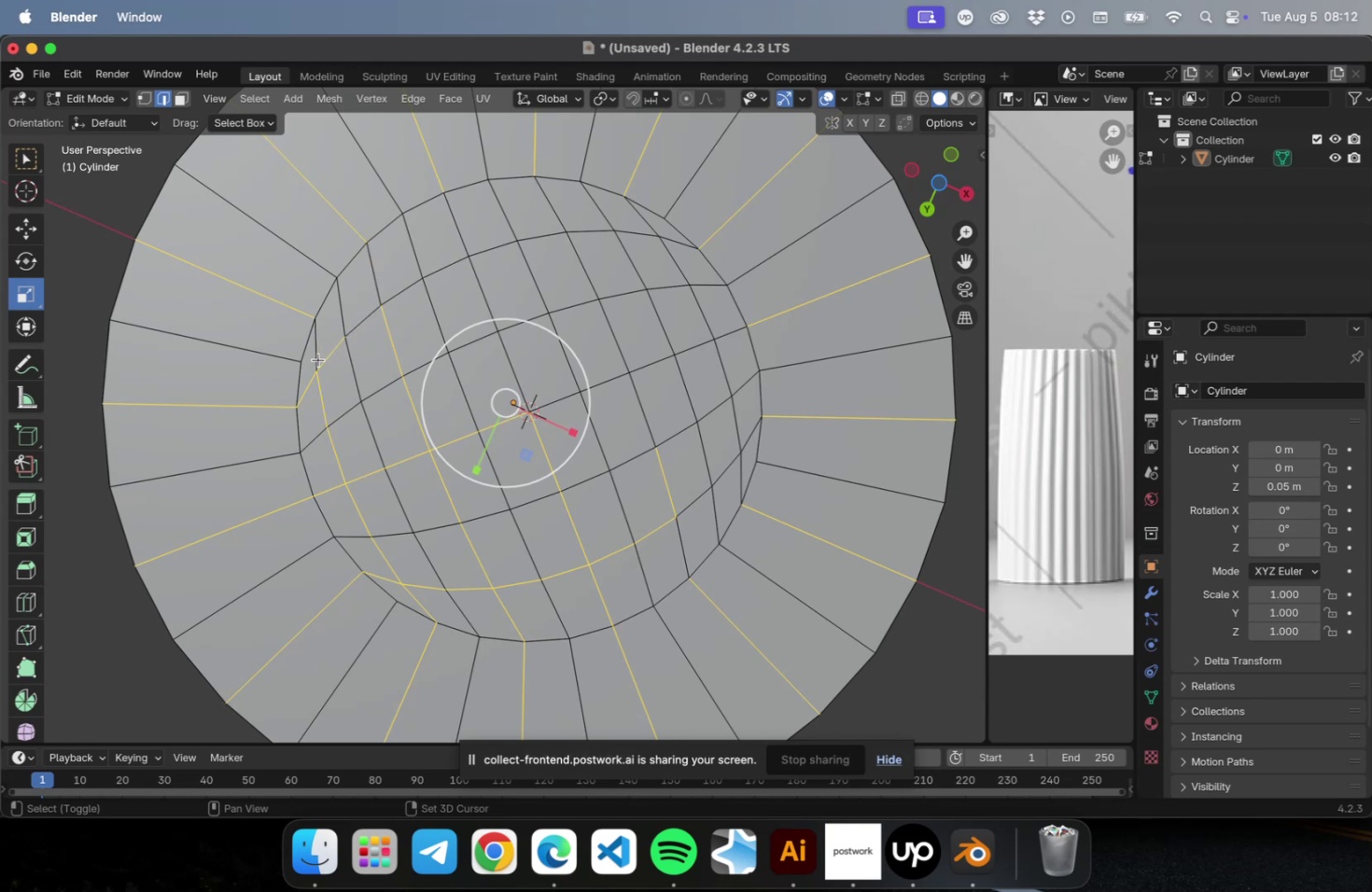 
double_click([318, 375])
 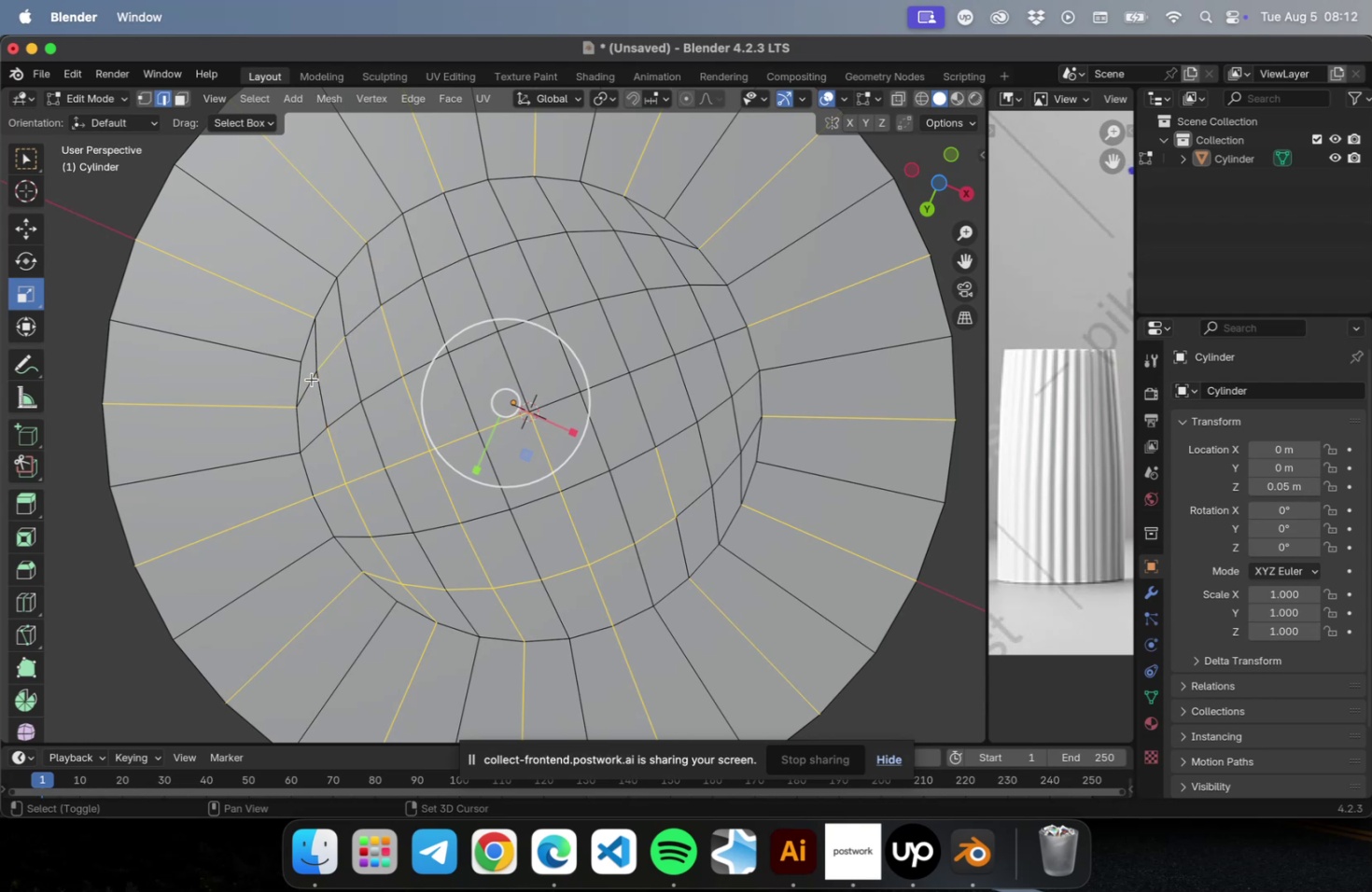 
double_click([327, 358])
 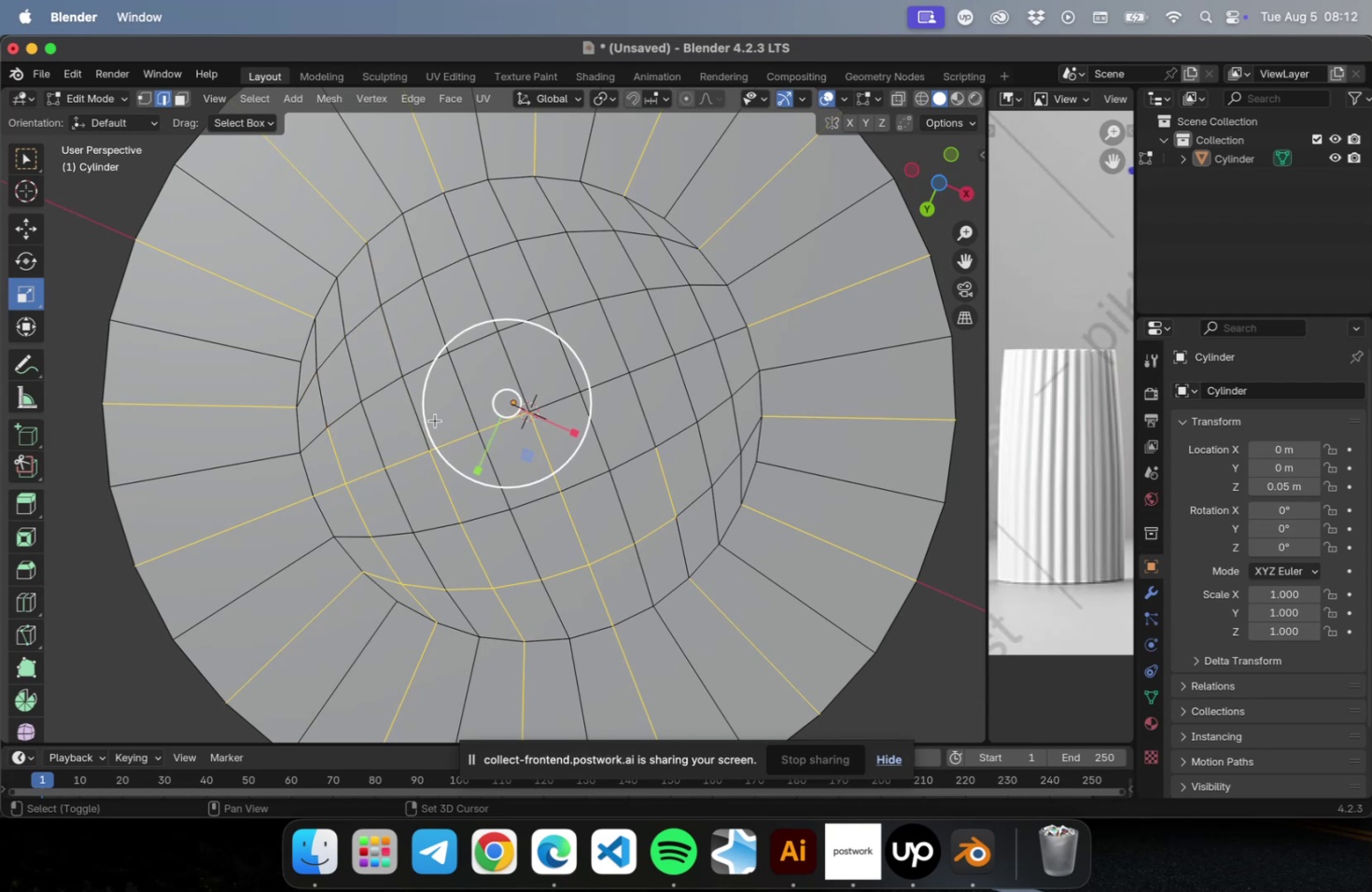 
left_click([474, 434])
 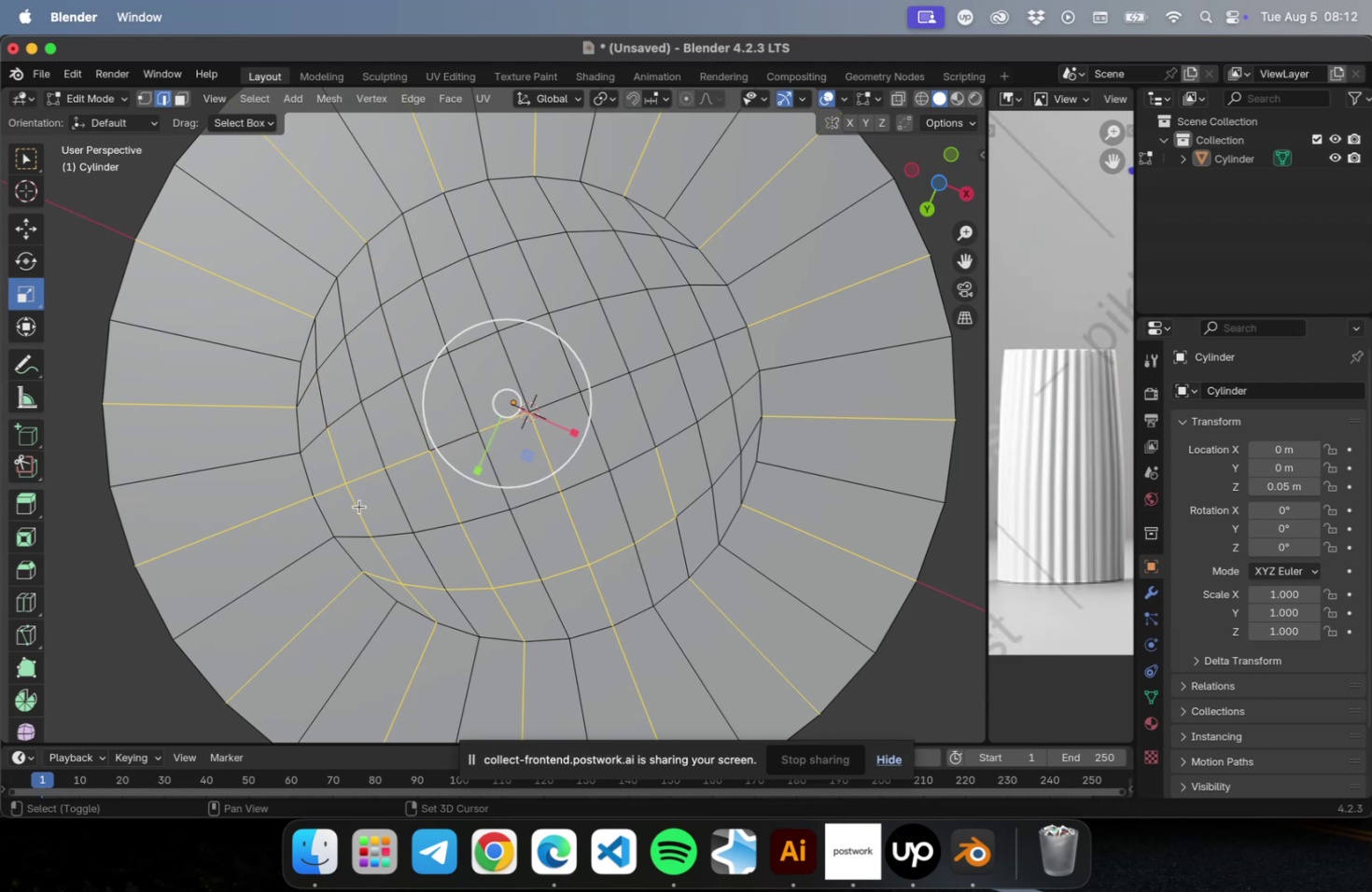 
left_click([357, 508])
 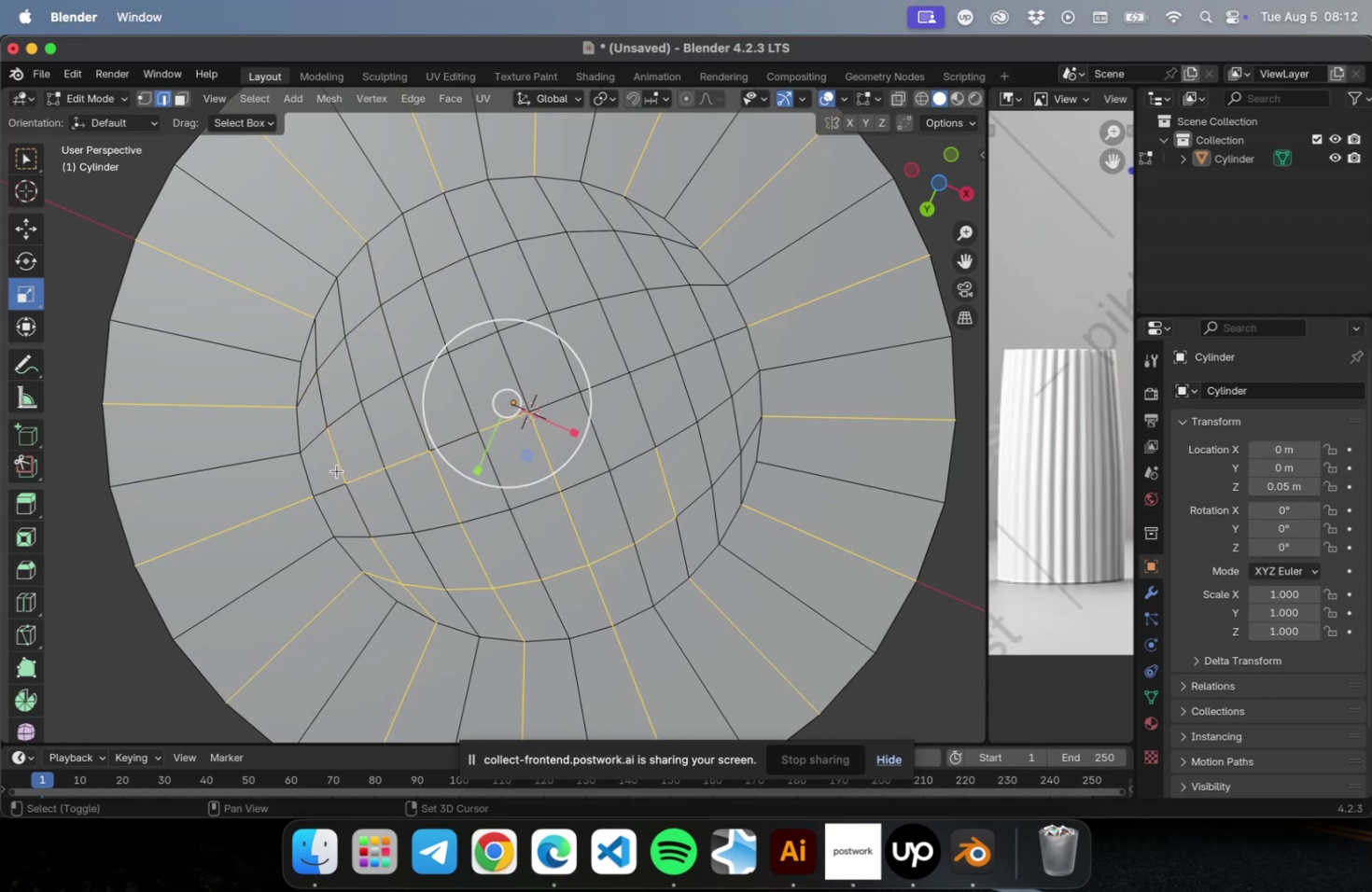 
triple_click([385, 481])
 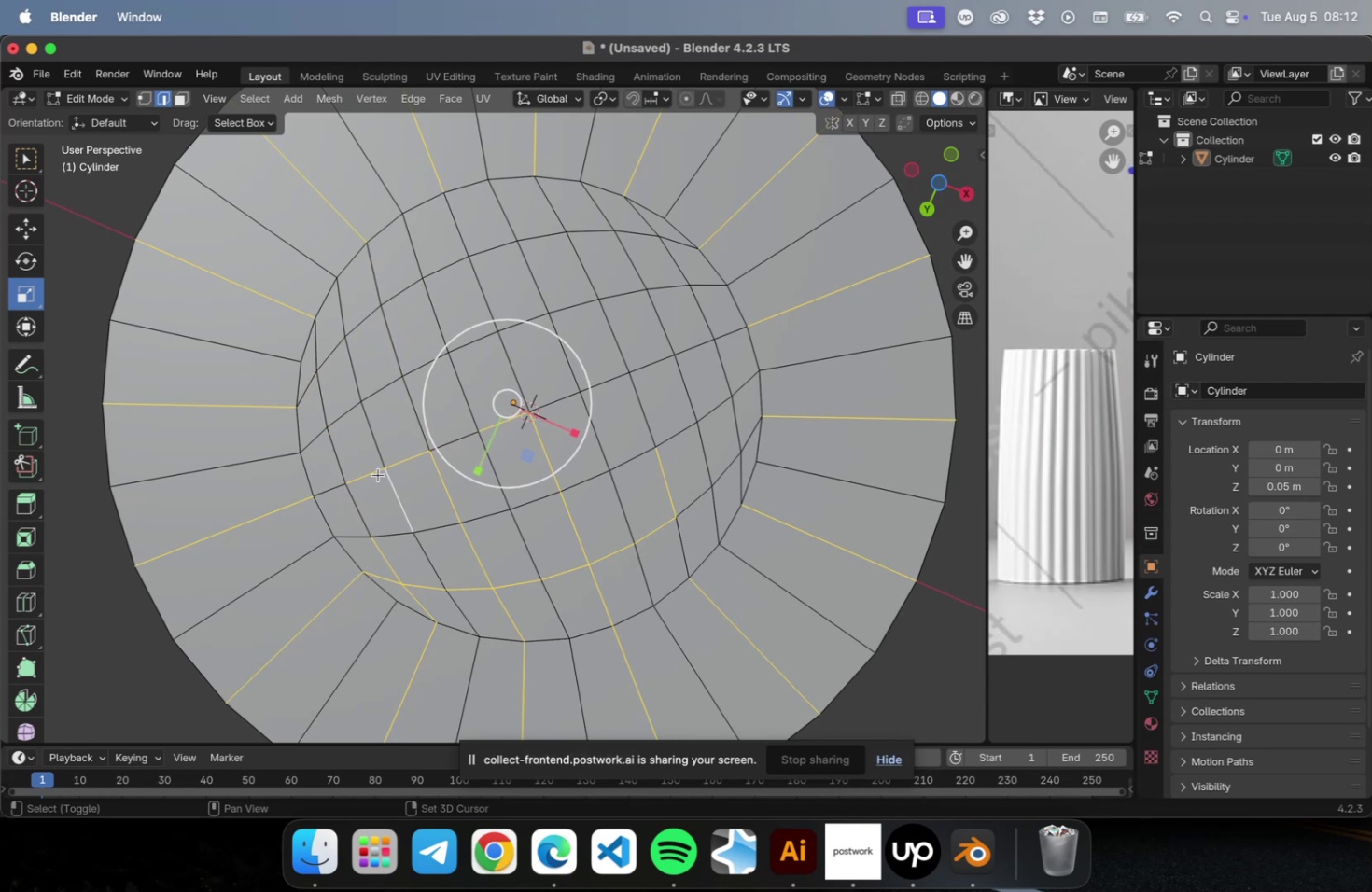 
left_click([378, 474])
 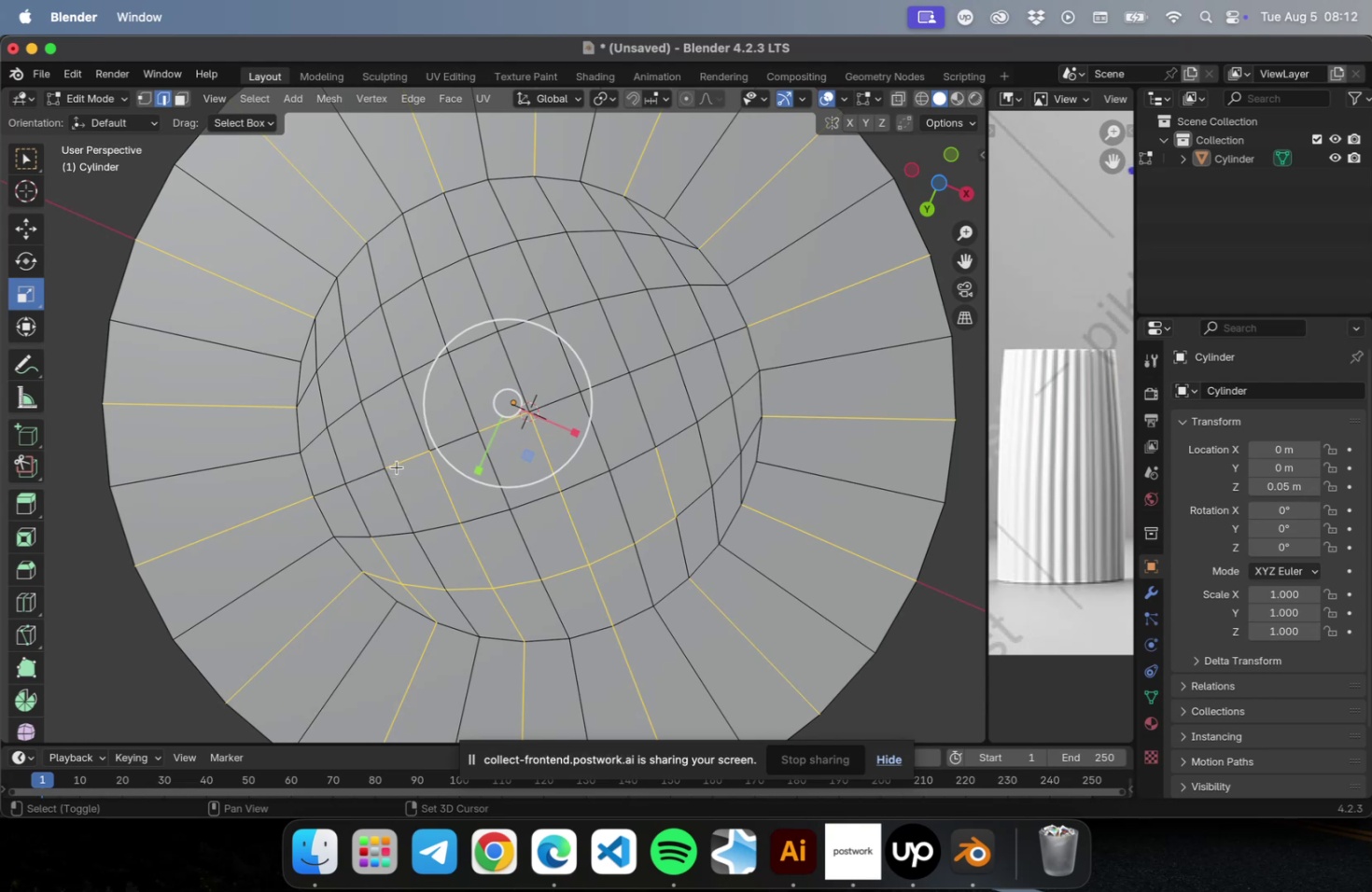 
hold_key(key=ShiftLeft, duration=0.99)
 